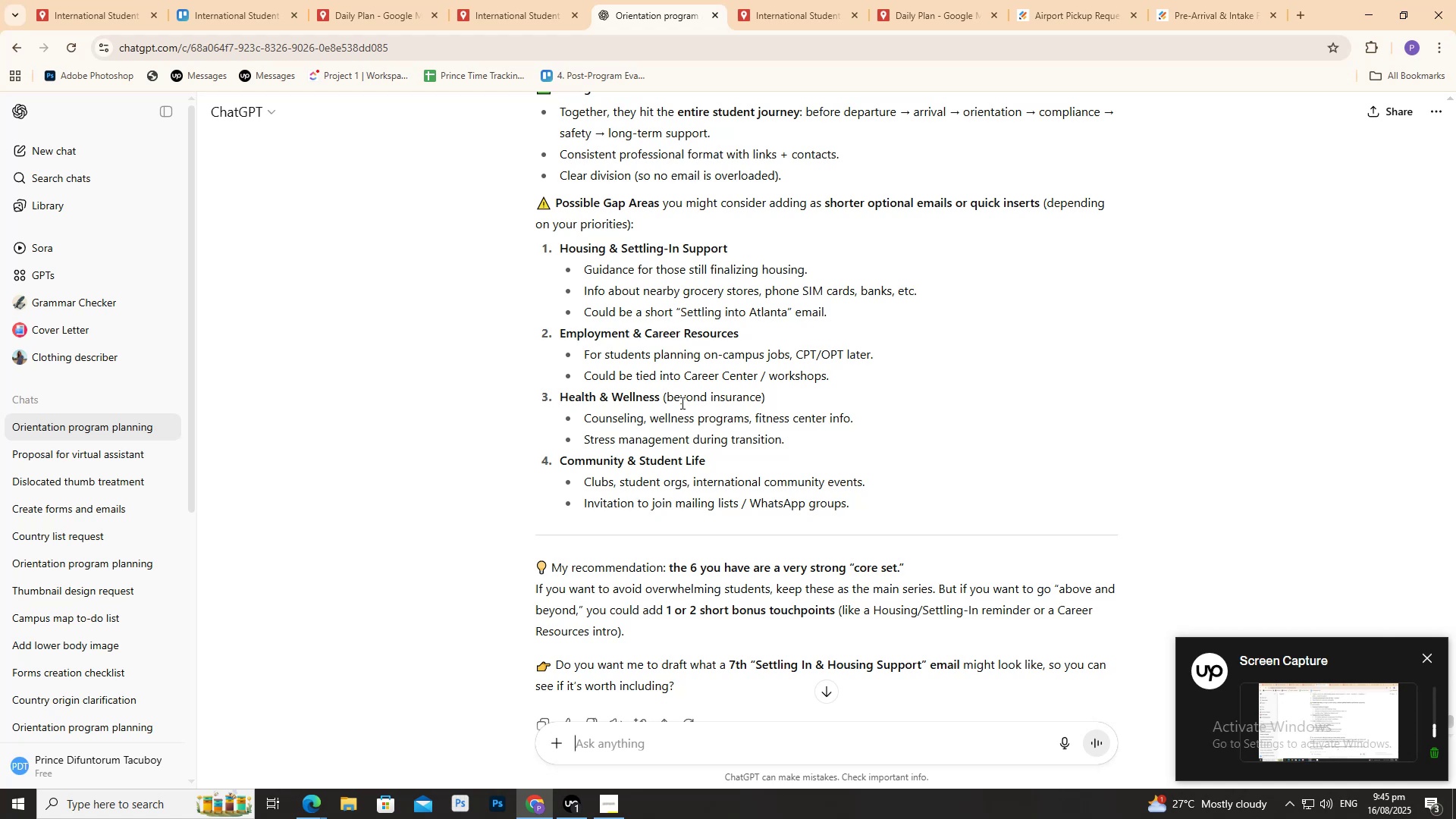 
wait(21.42)
 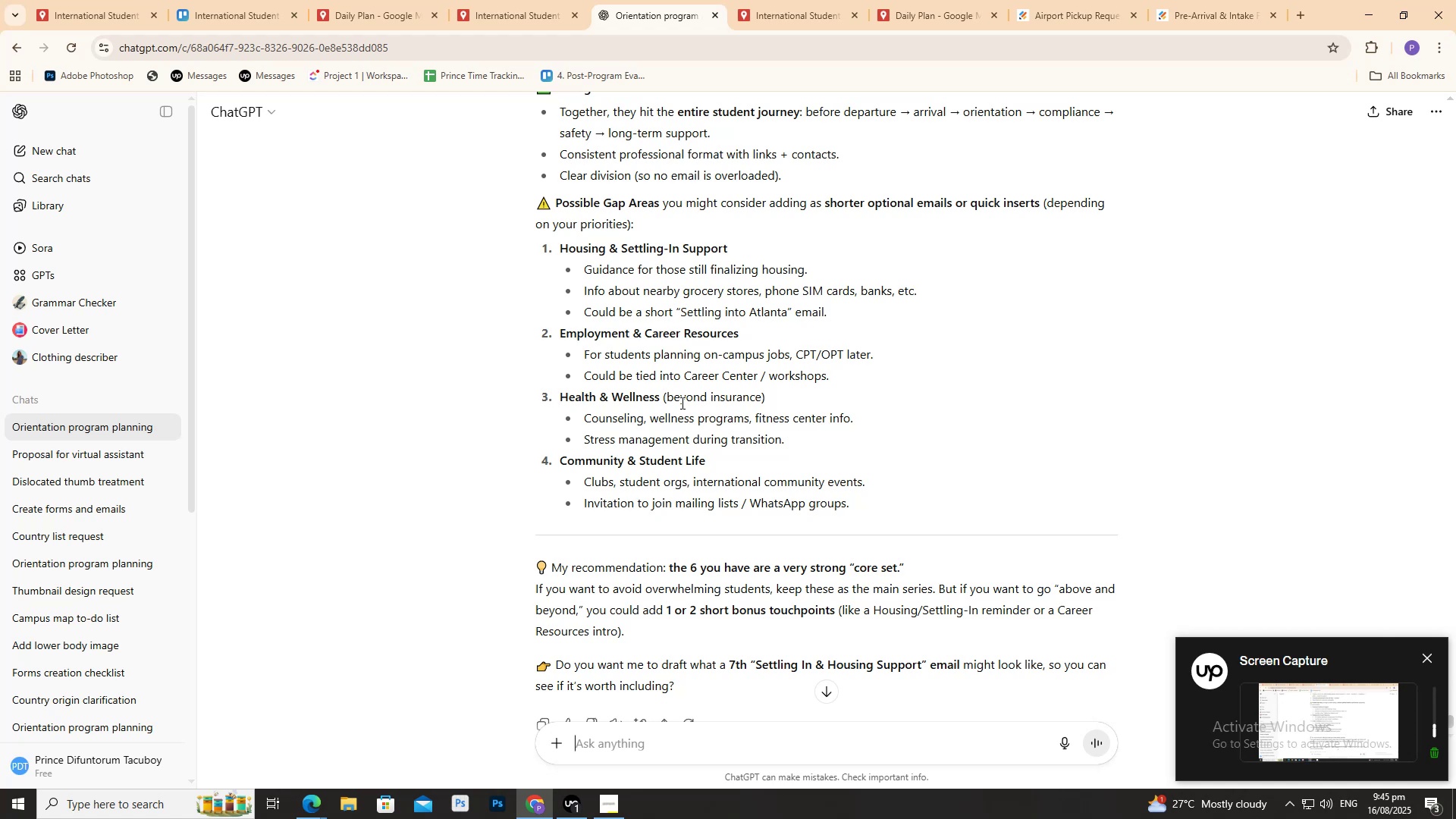 
scroll: coordinate [526, 409], scroll_direction: down, amount: 1.0
 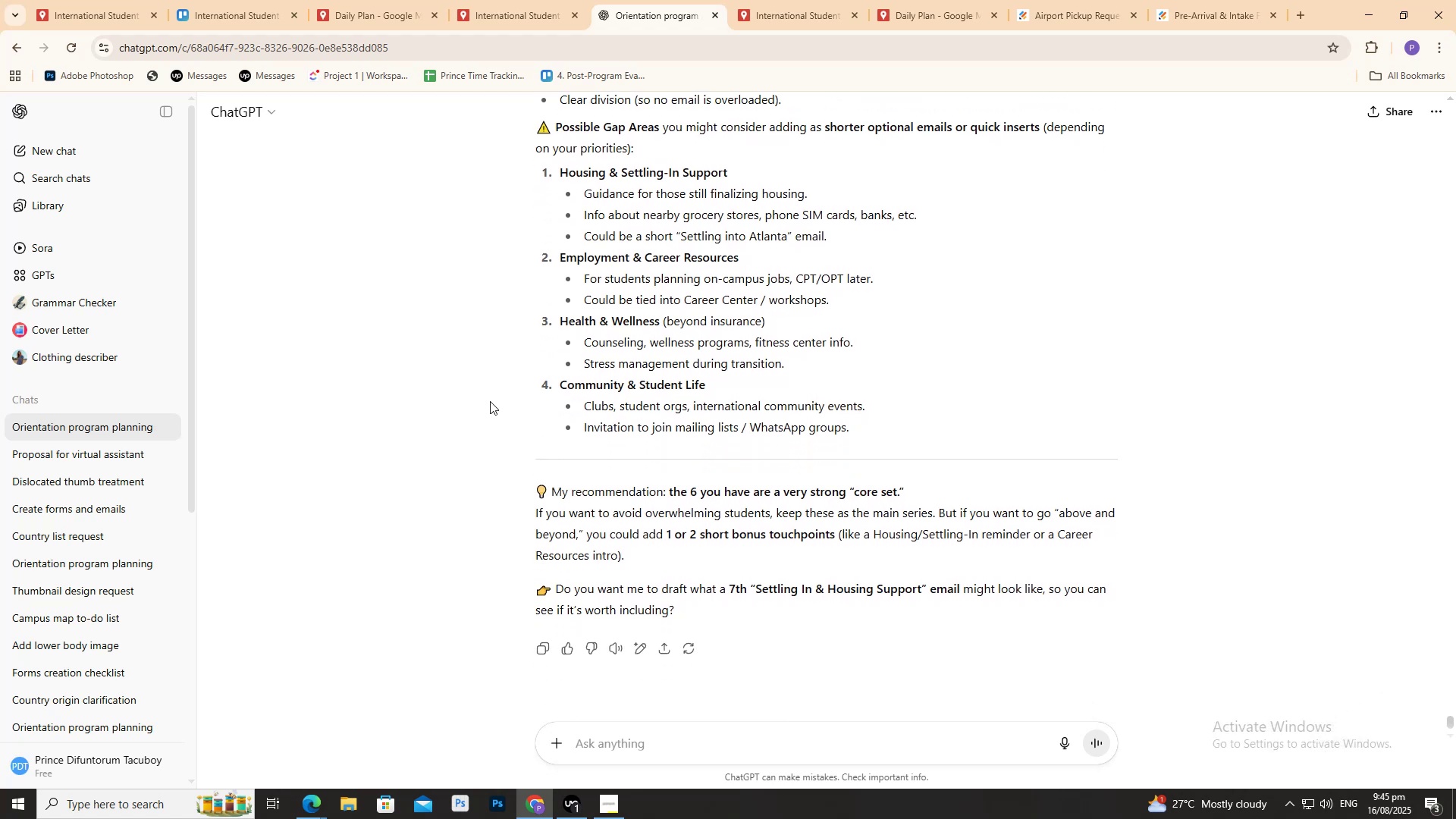 
scroll: coordinate [489, 401], scroll_direction: up, amount: 1.0
 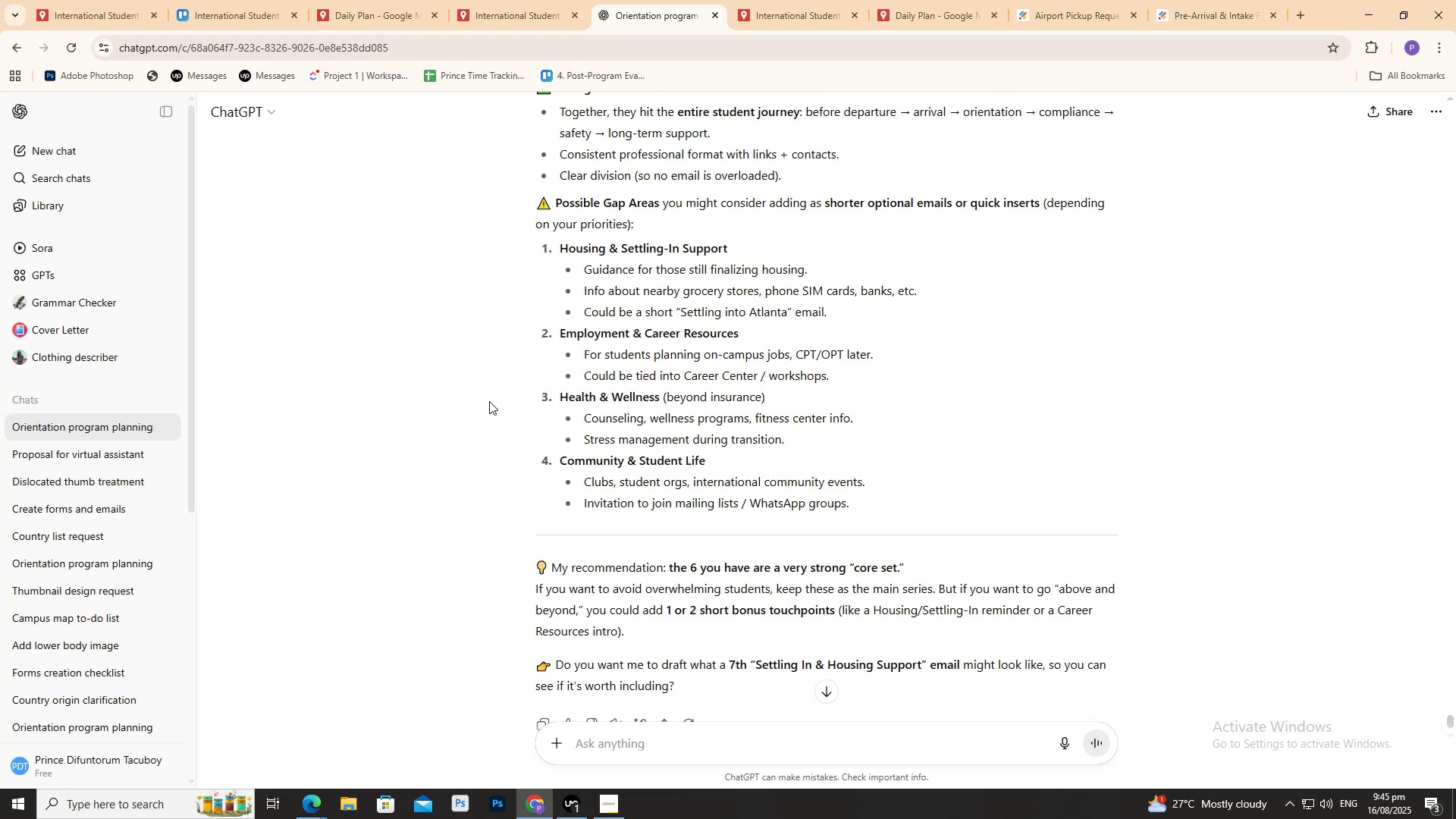 
wait(8.06)
 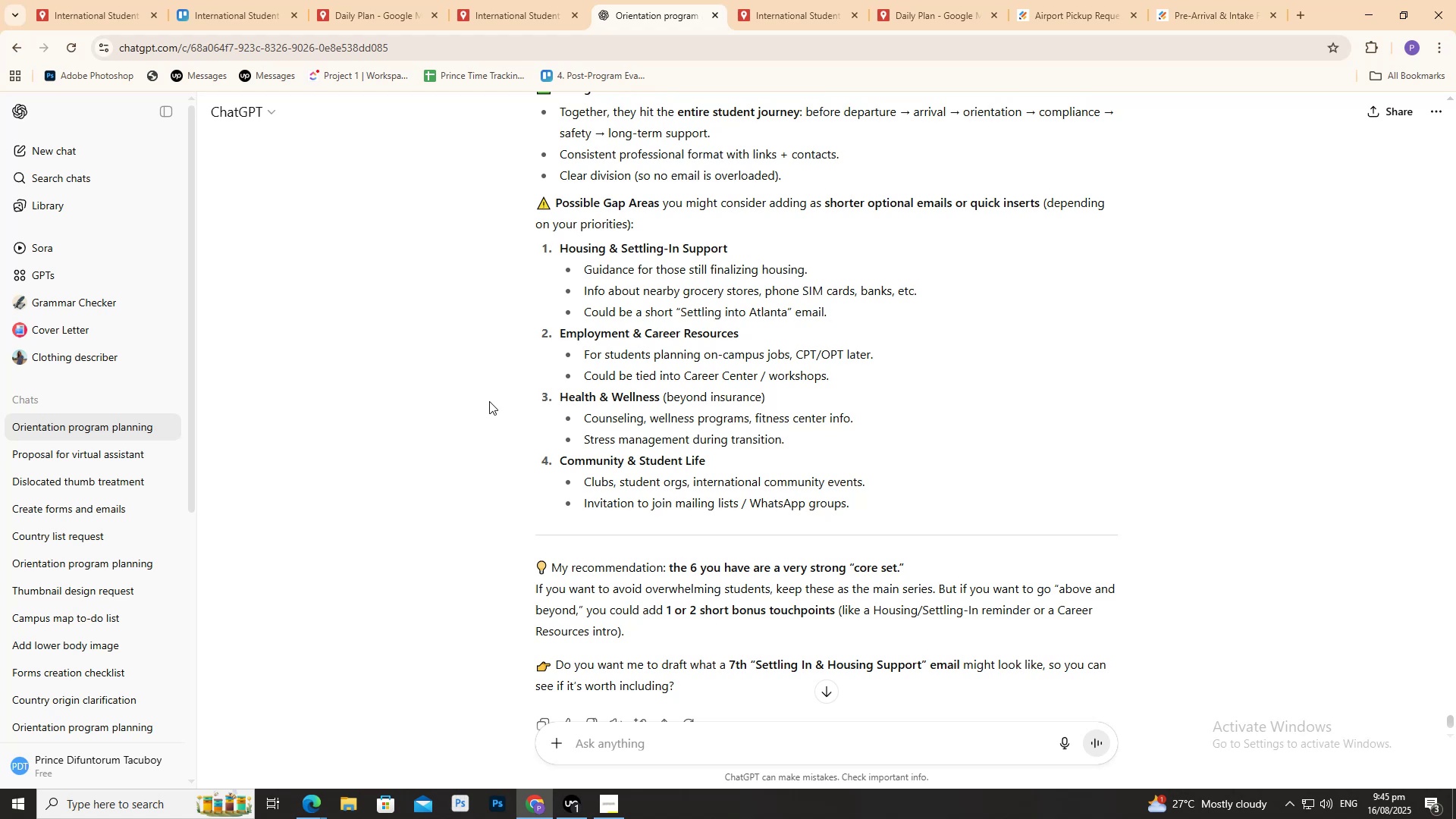 
scroll: coordinate [482, 399], scroll_direction: up, amount: 1.0
 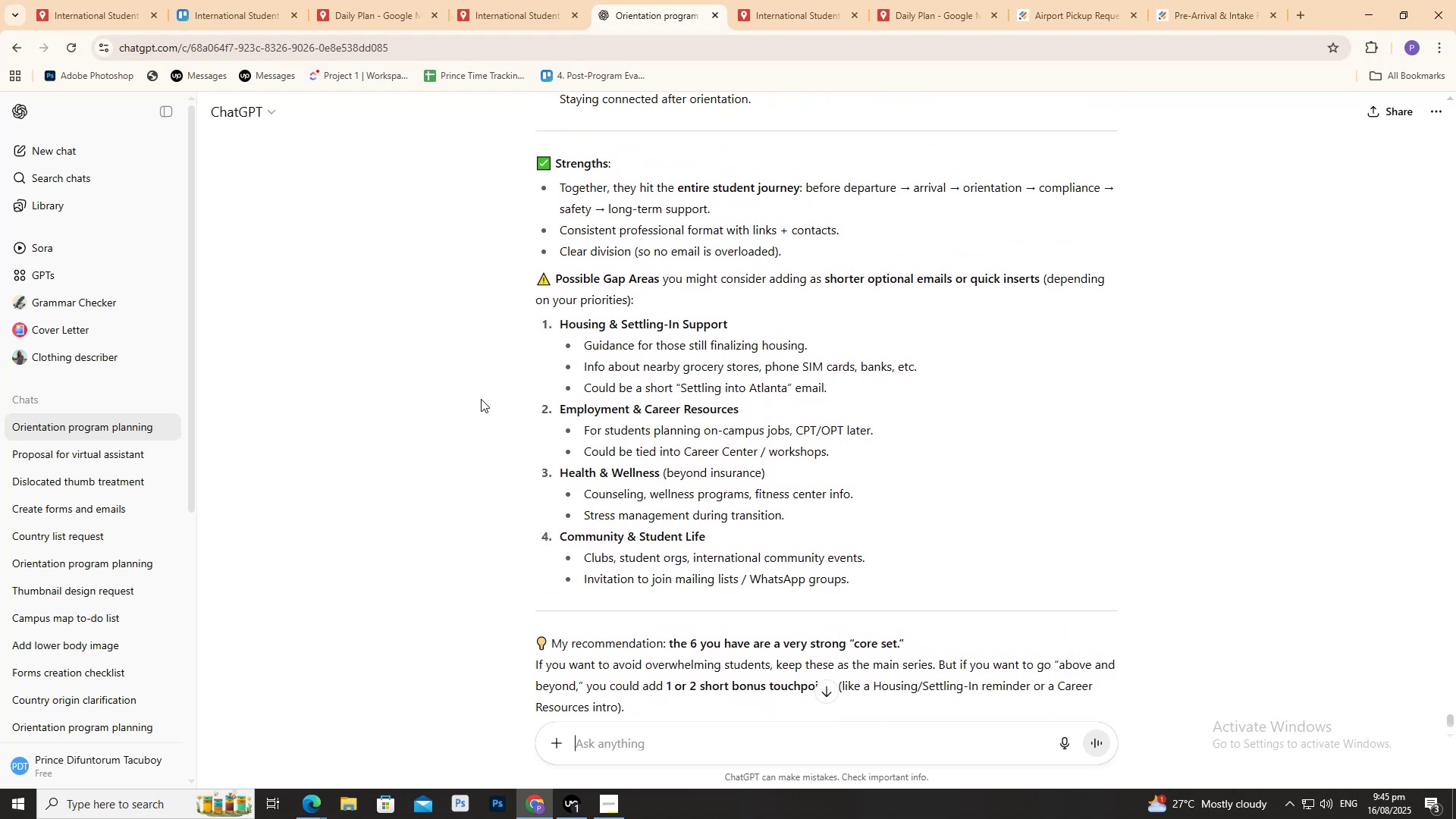 
scroll: coordinate [547, 390], scroll_direction: down, amount: 5.0
 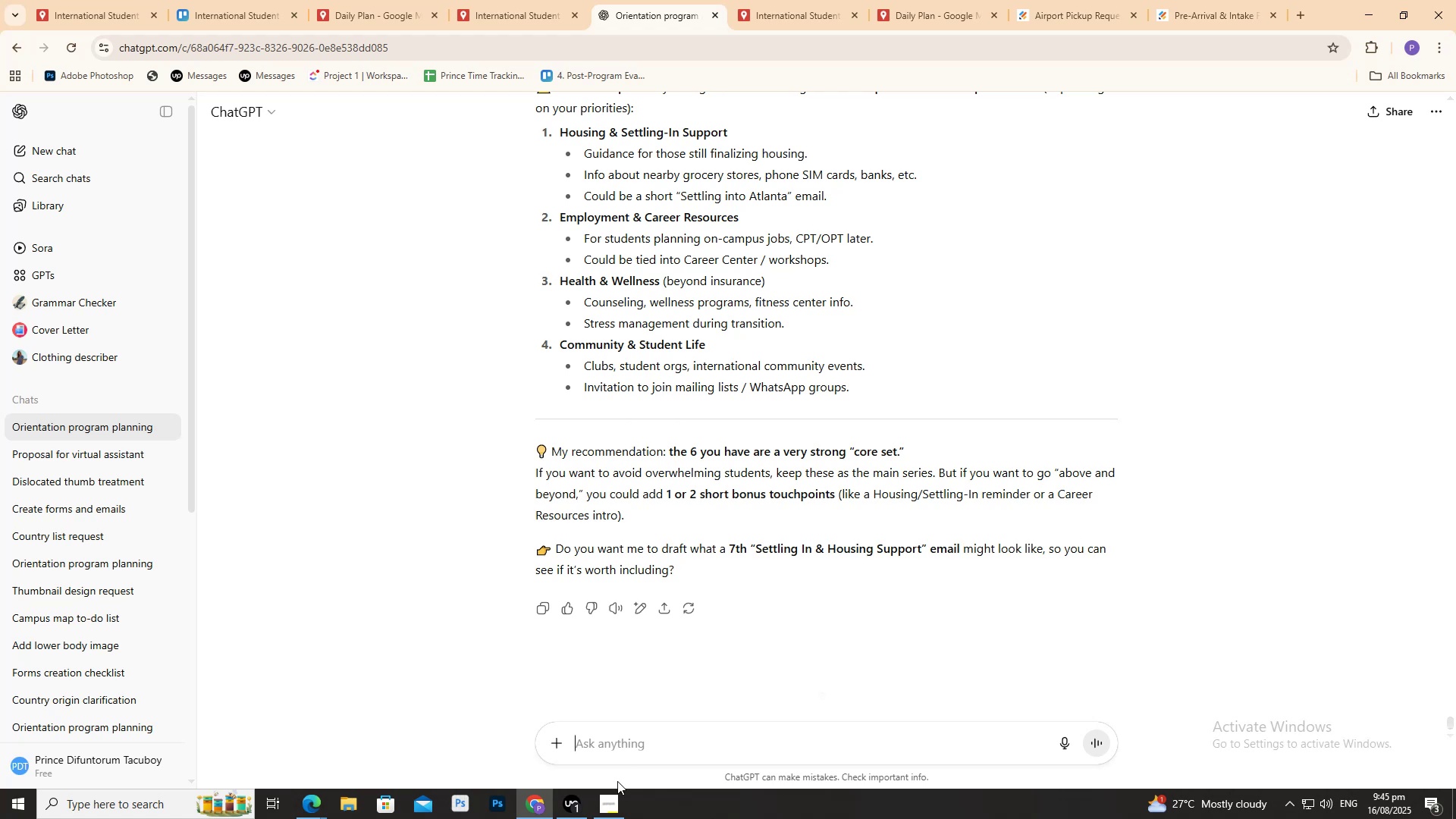 
left_click([689, 749])
 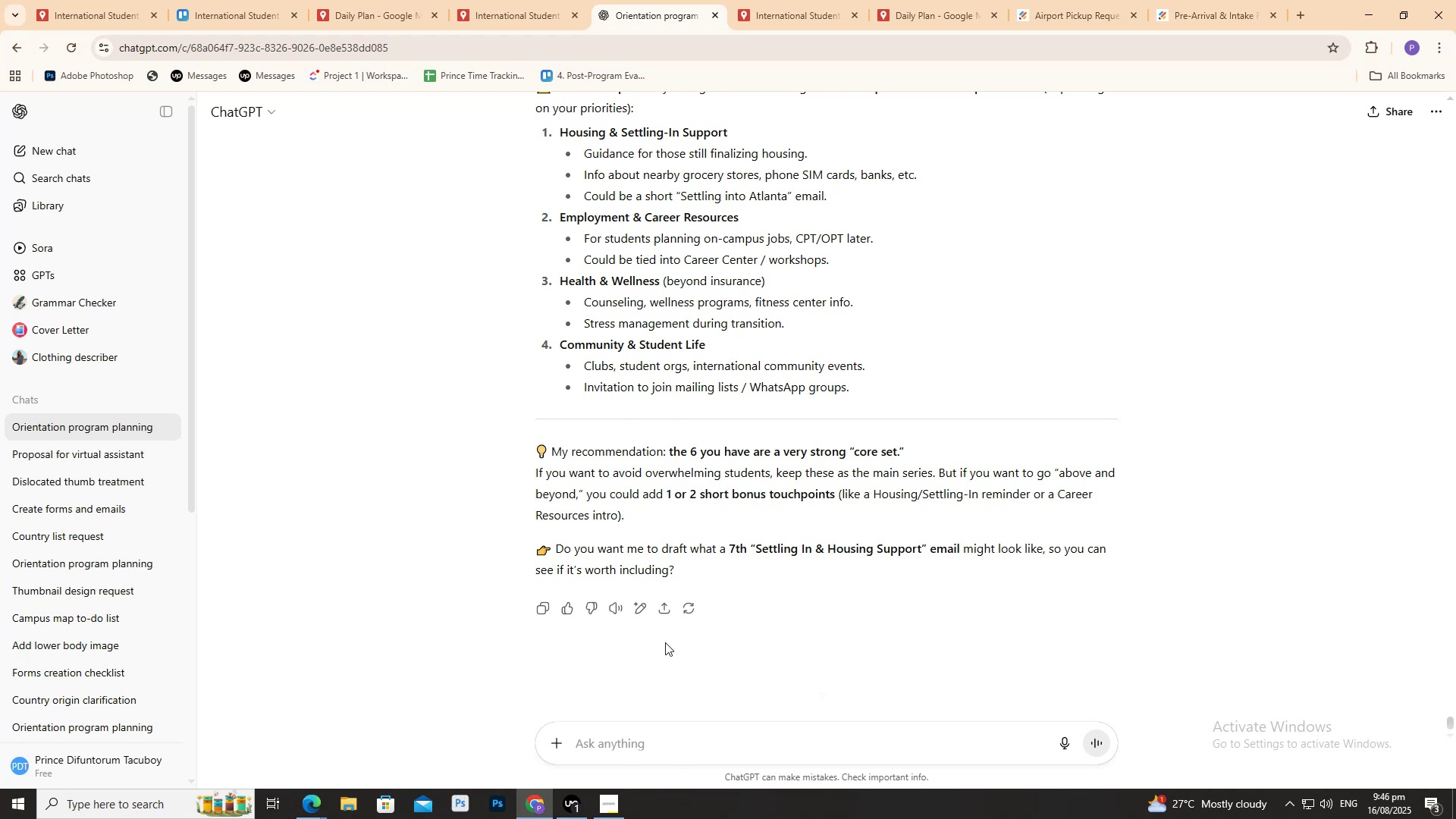 
type(yes let me see)
 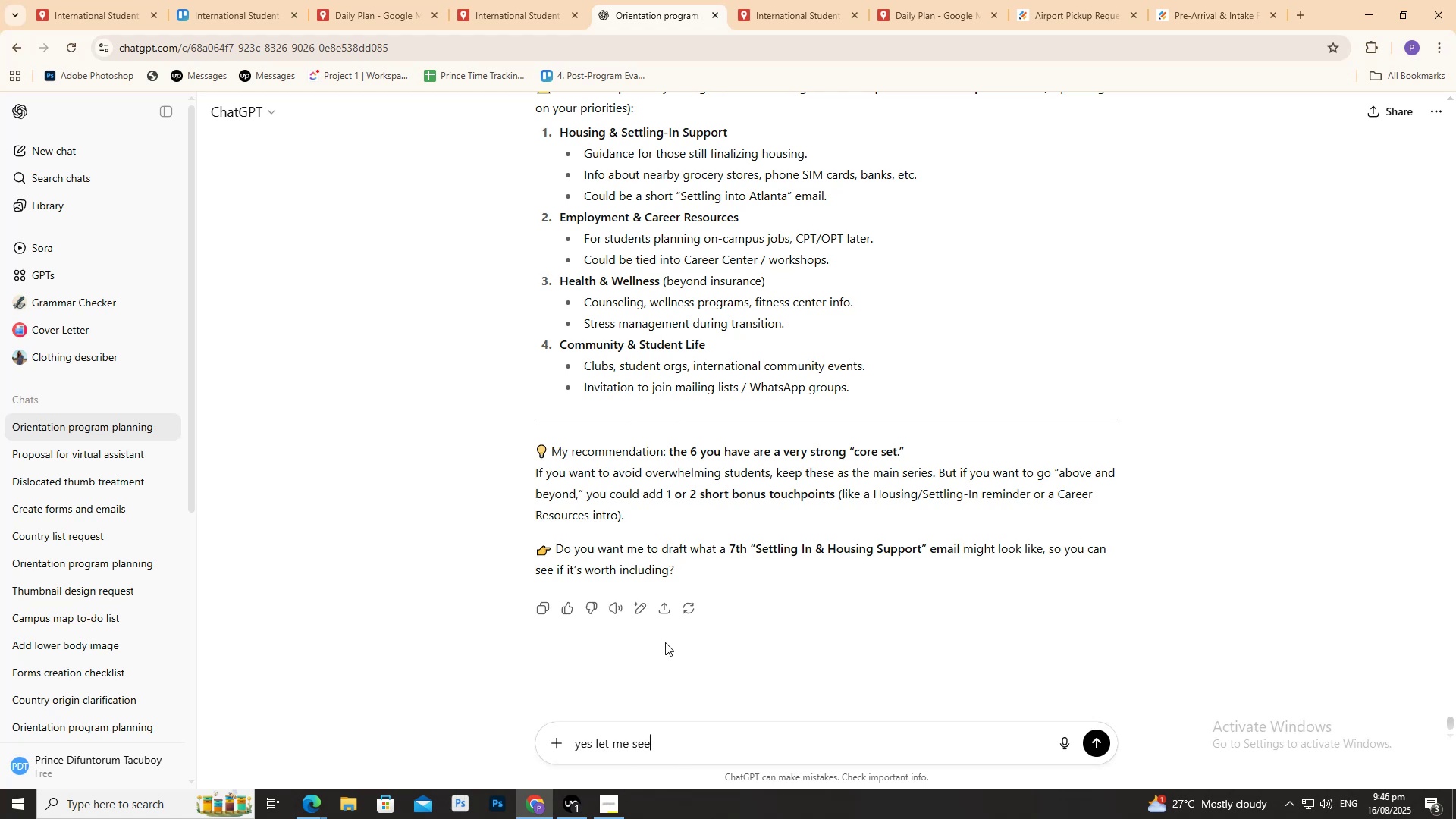 
key(Enter)
 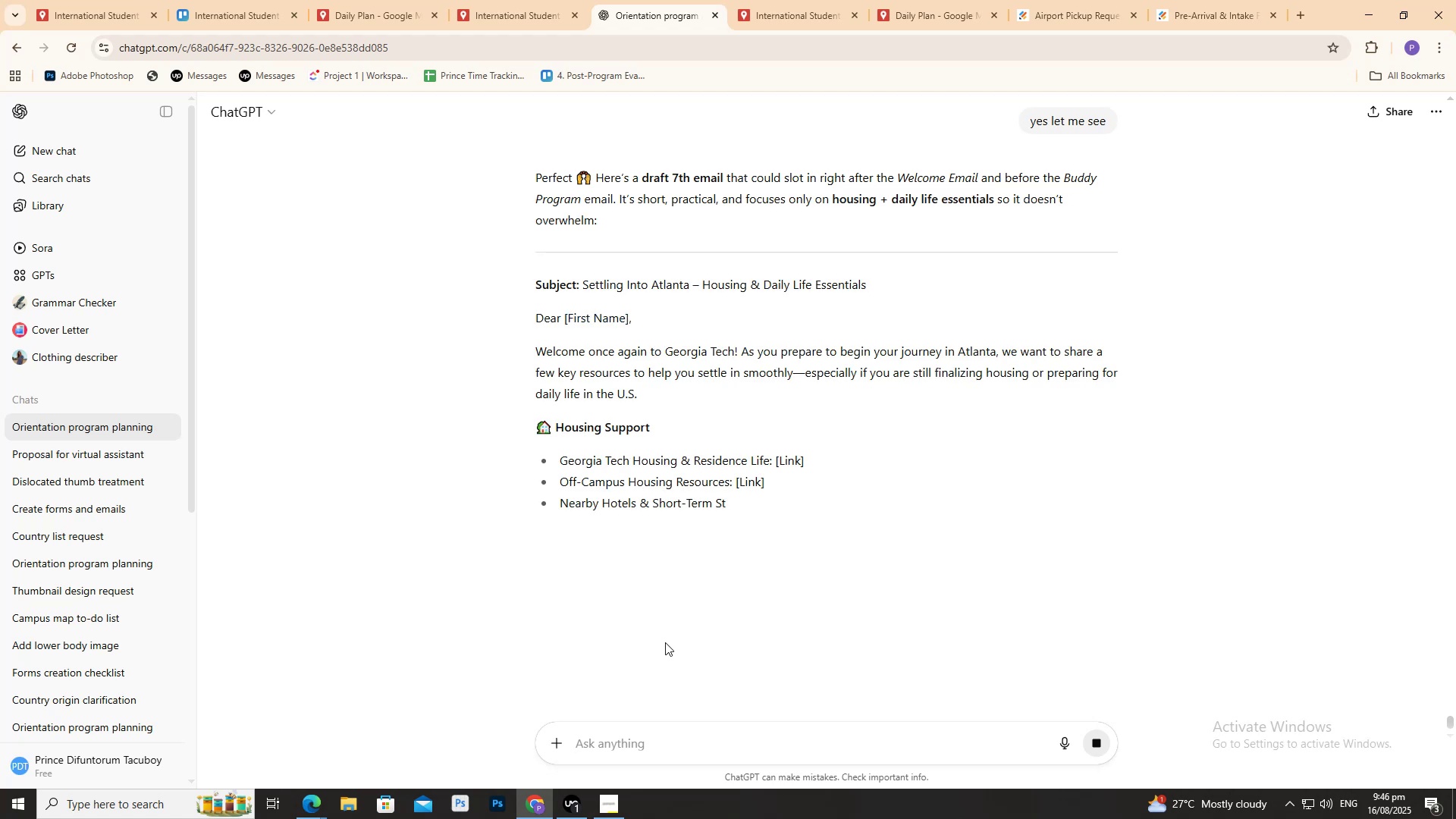 
wait(13.64)
 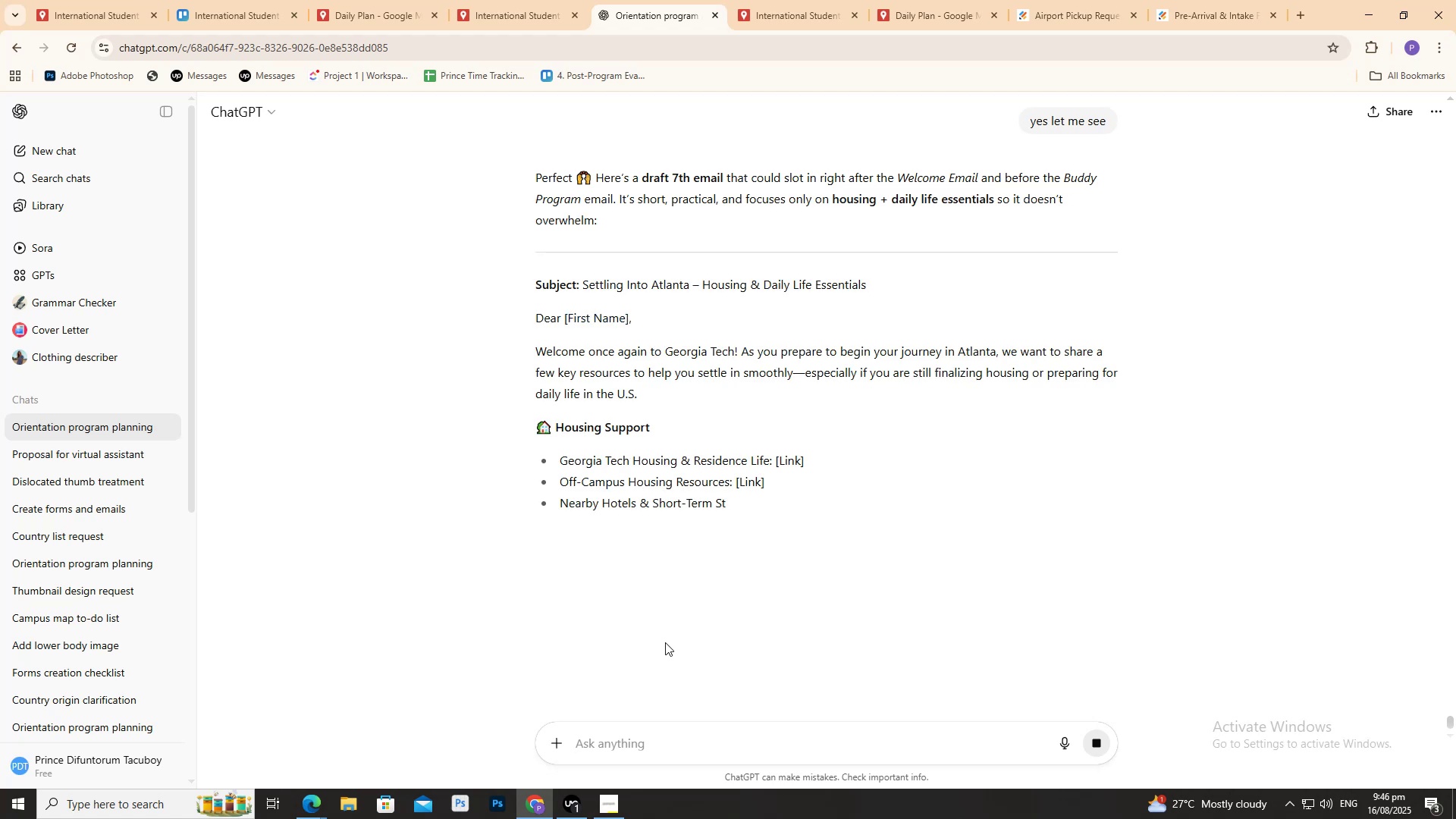 
scroll: coordinate [570, 466], scroll_direction: down, amount: 3.0
 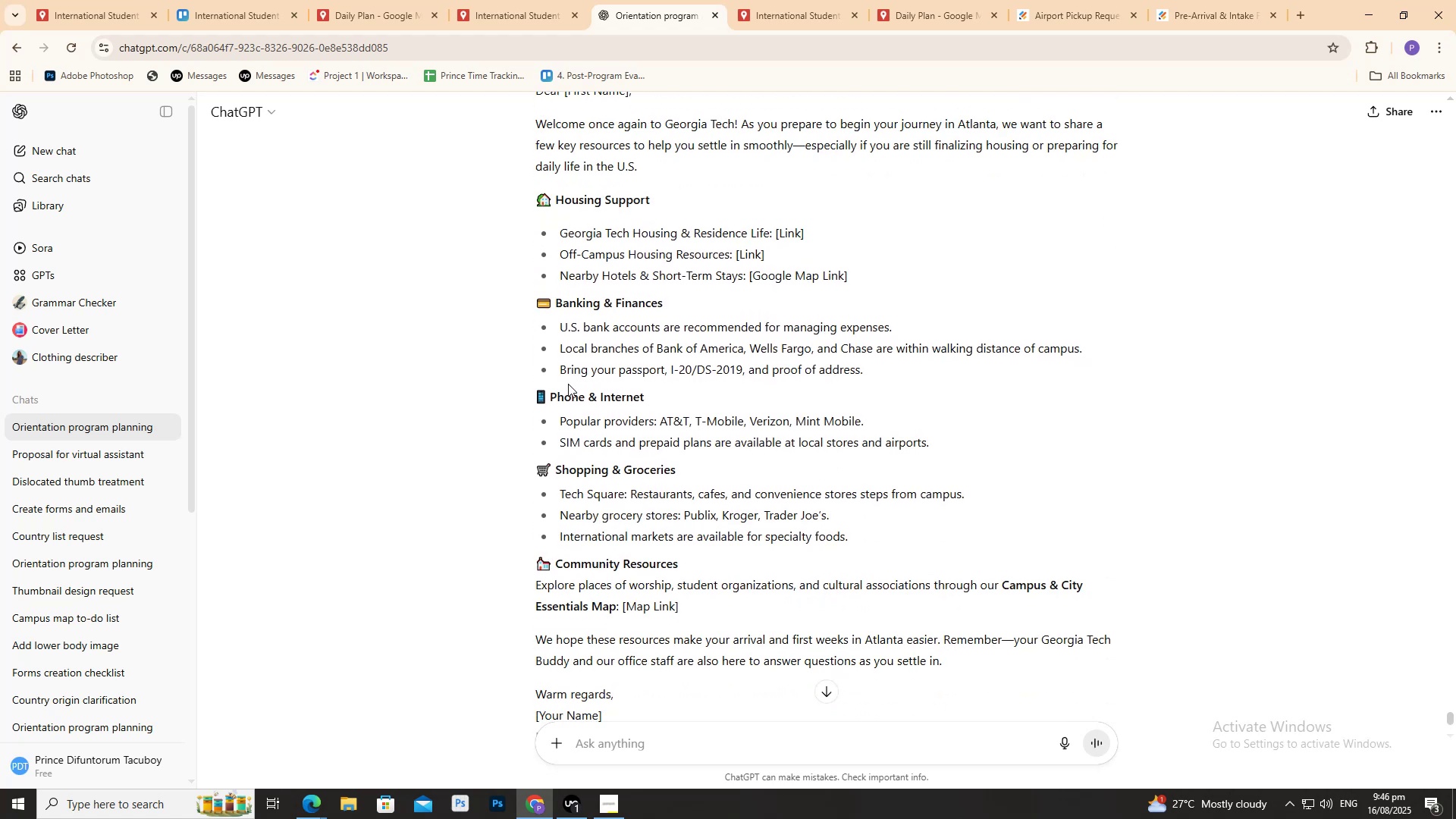 
scroll: coordinate [560, 388], scroll_direction: none, amount: 0.0
 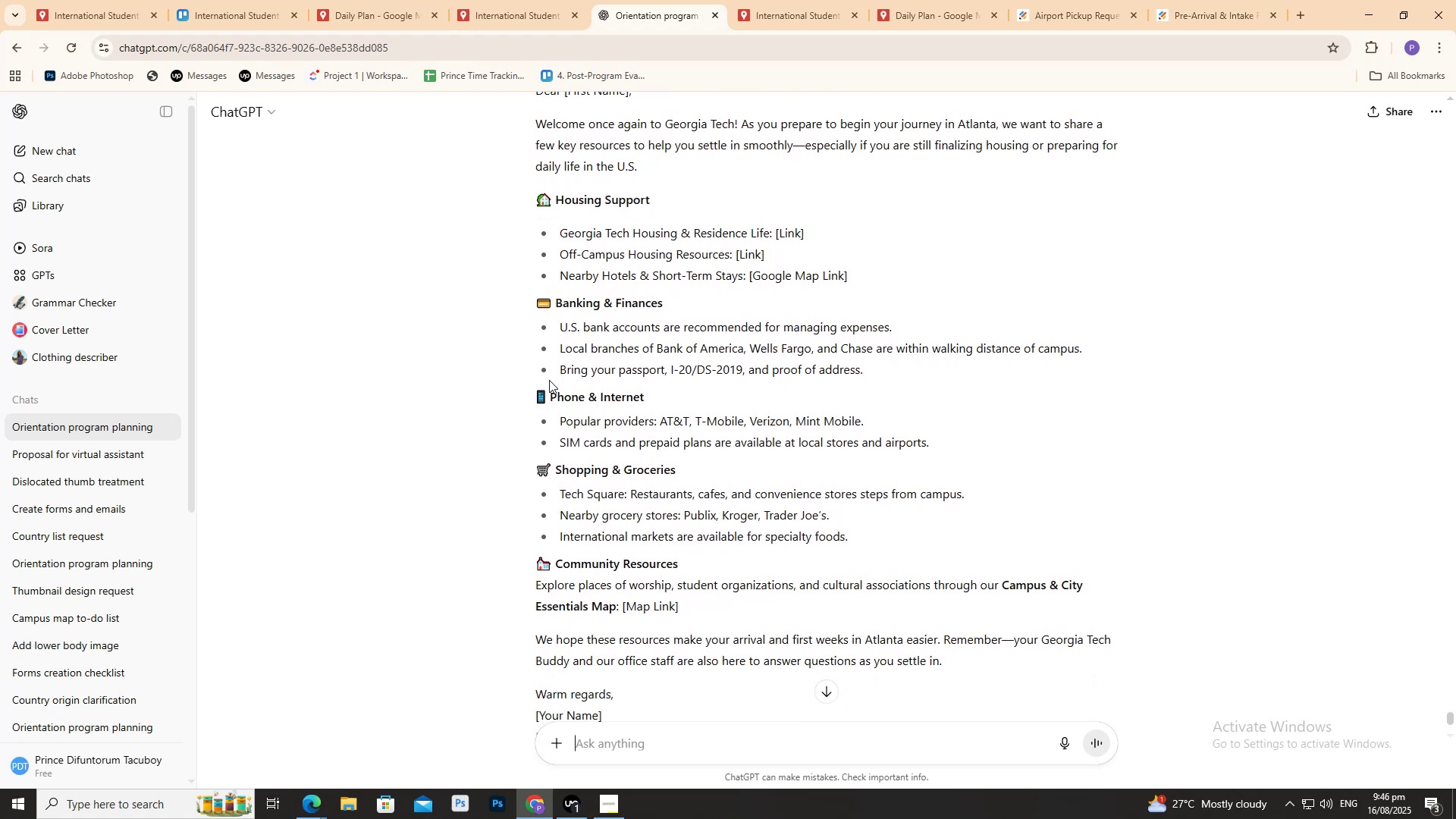 
scroll: coordinate [536, 387], scroll_direction: down, amount: 2.0
 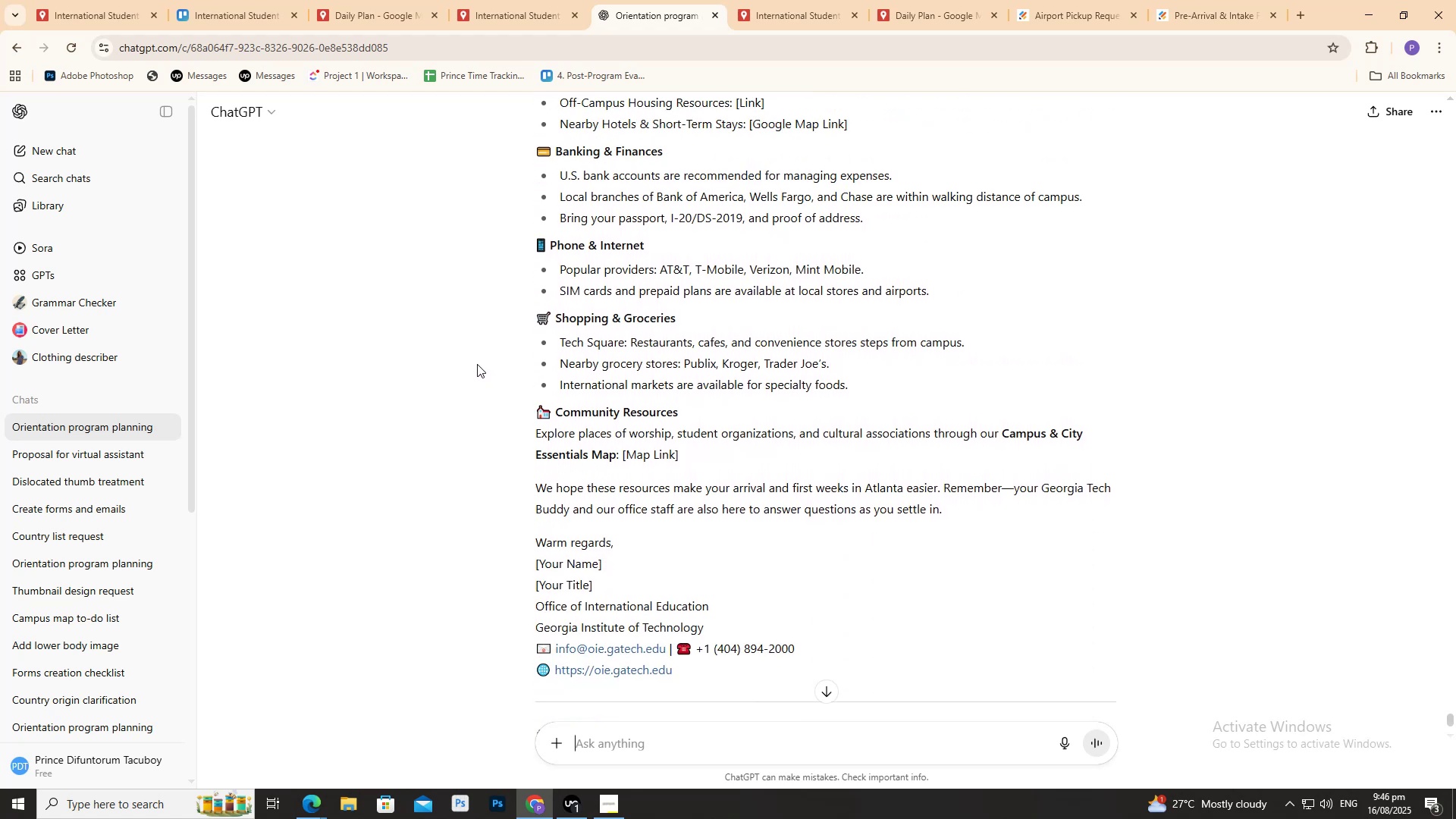 
scroll: coordinate [477, 364], scroll_direction: up, amount: 2.0
 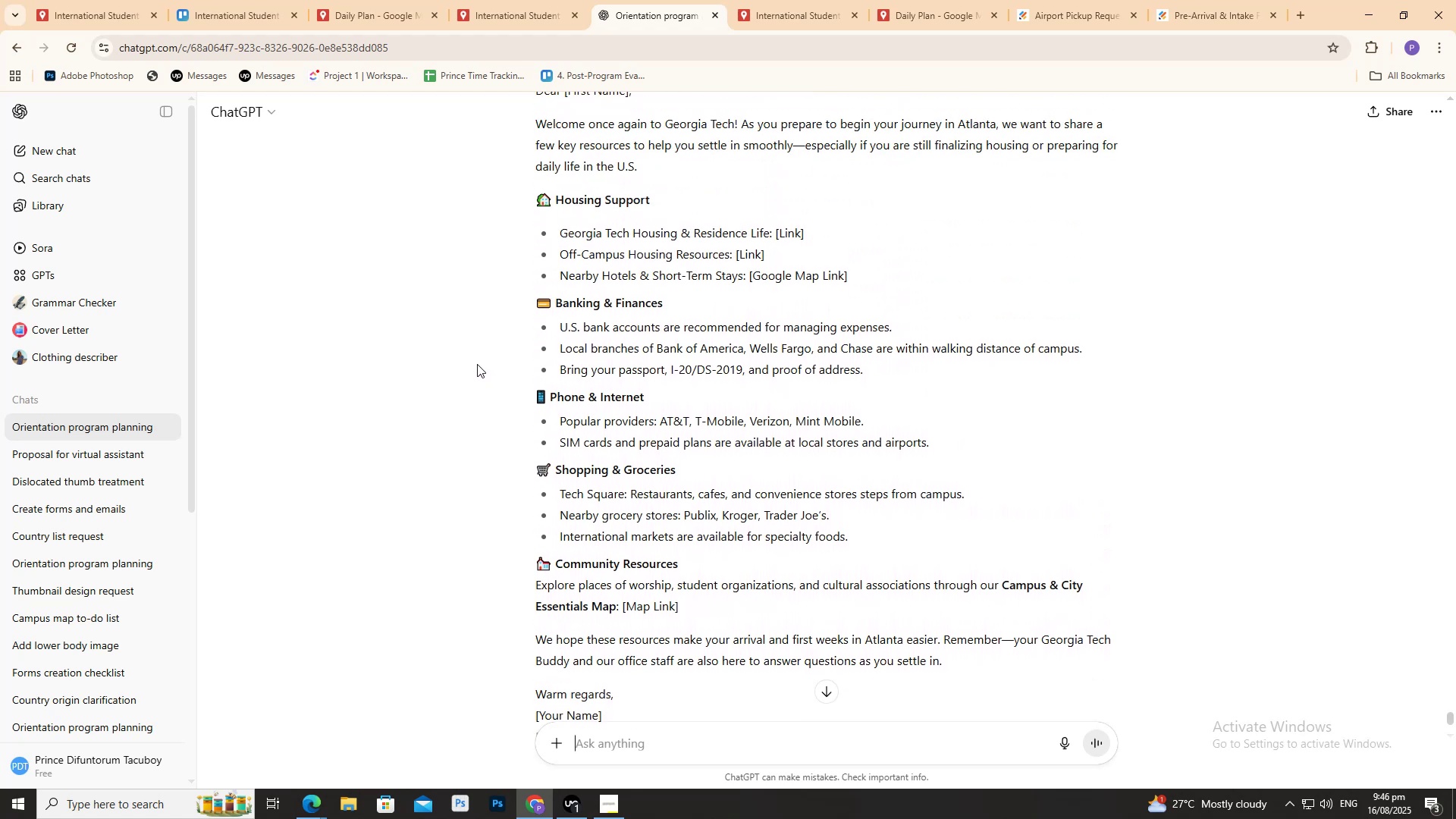 
scroll: coordinate [472, 362], scroll_direction: none, amount: 0.0
 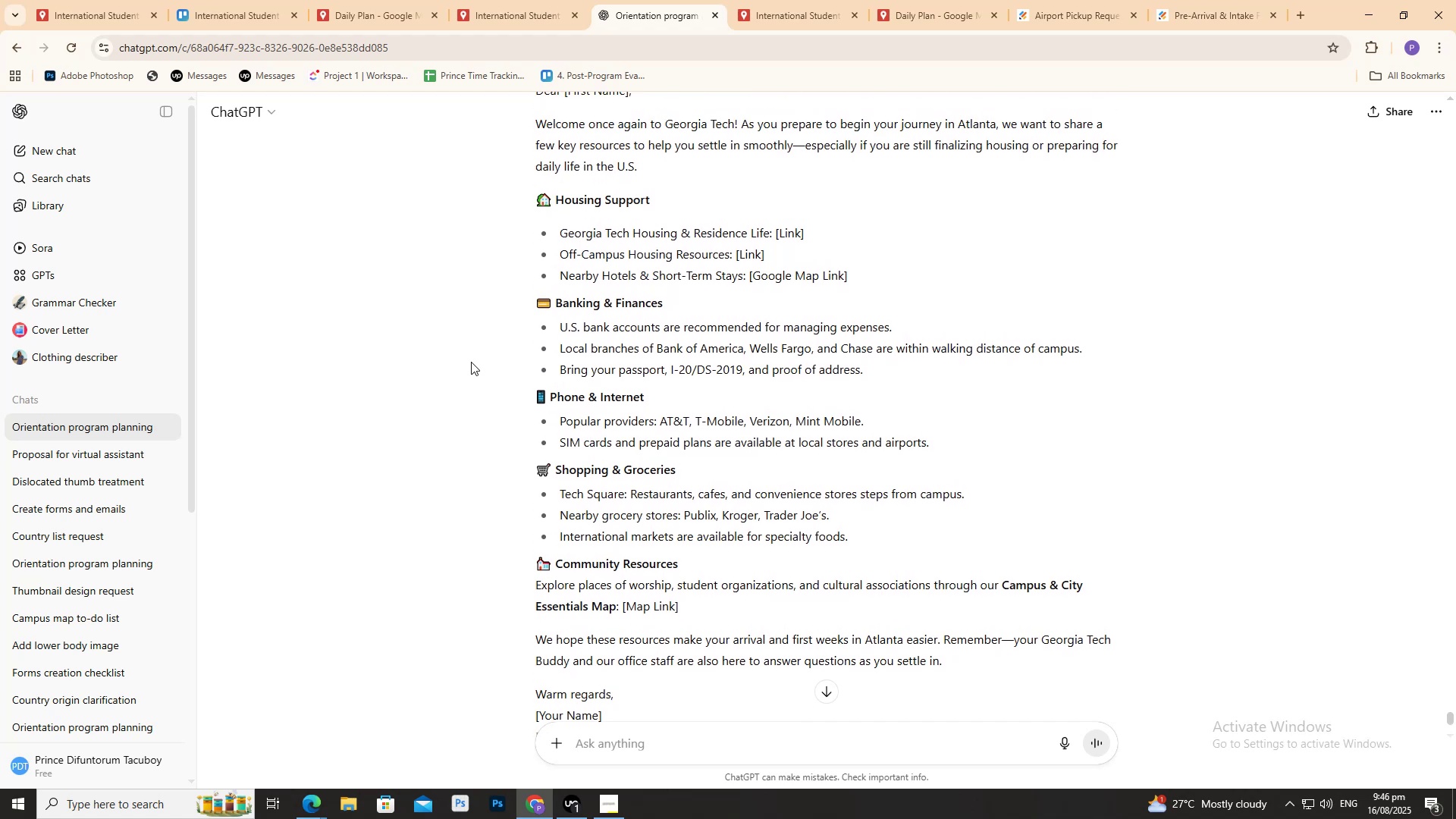 
scroll: coordinate [471, 361], scroll_direction: up, amount: 1.0
 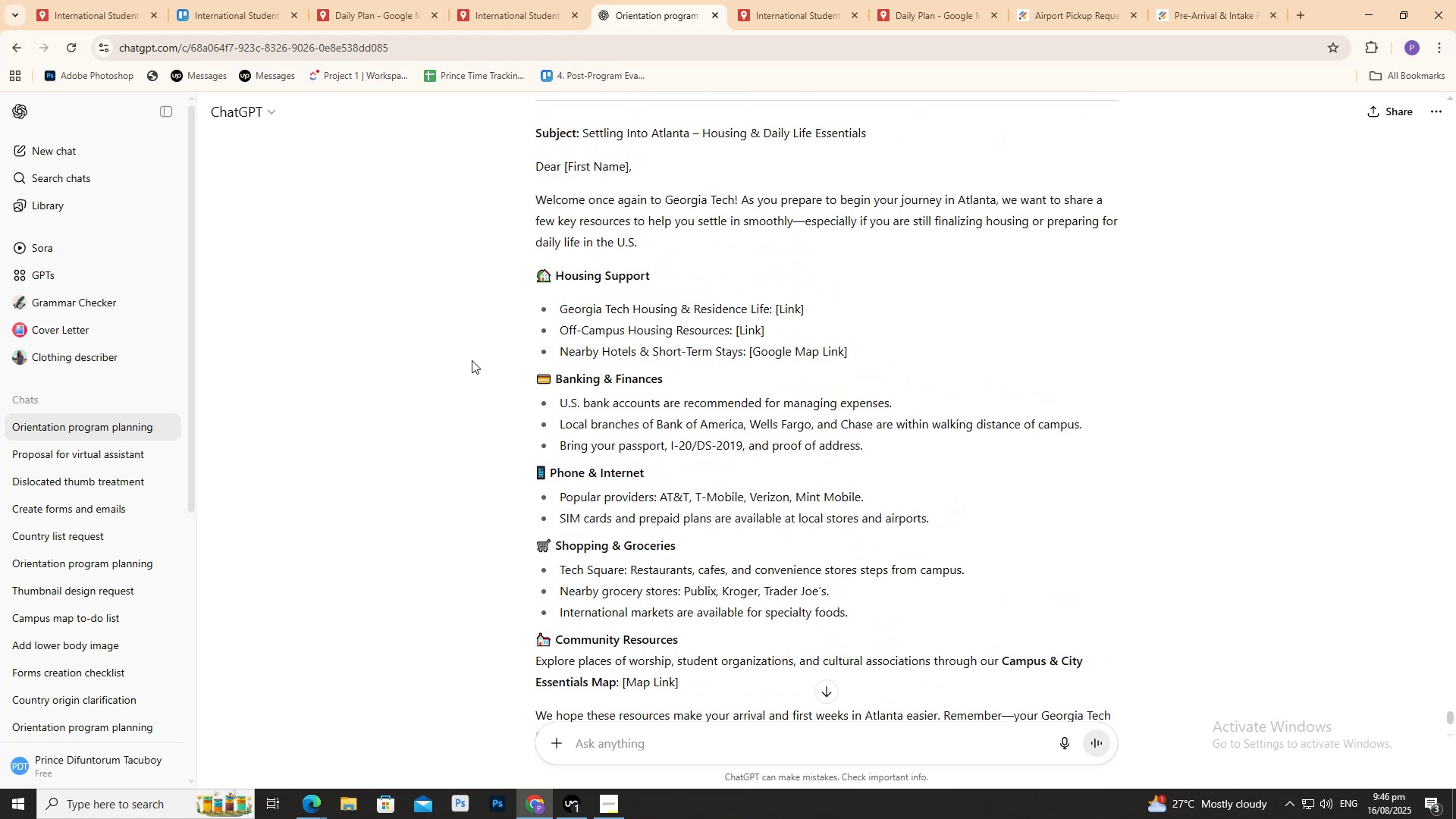 
scroll: coordinate [472, 360], scroll_direction: down, amount: 1.0
 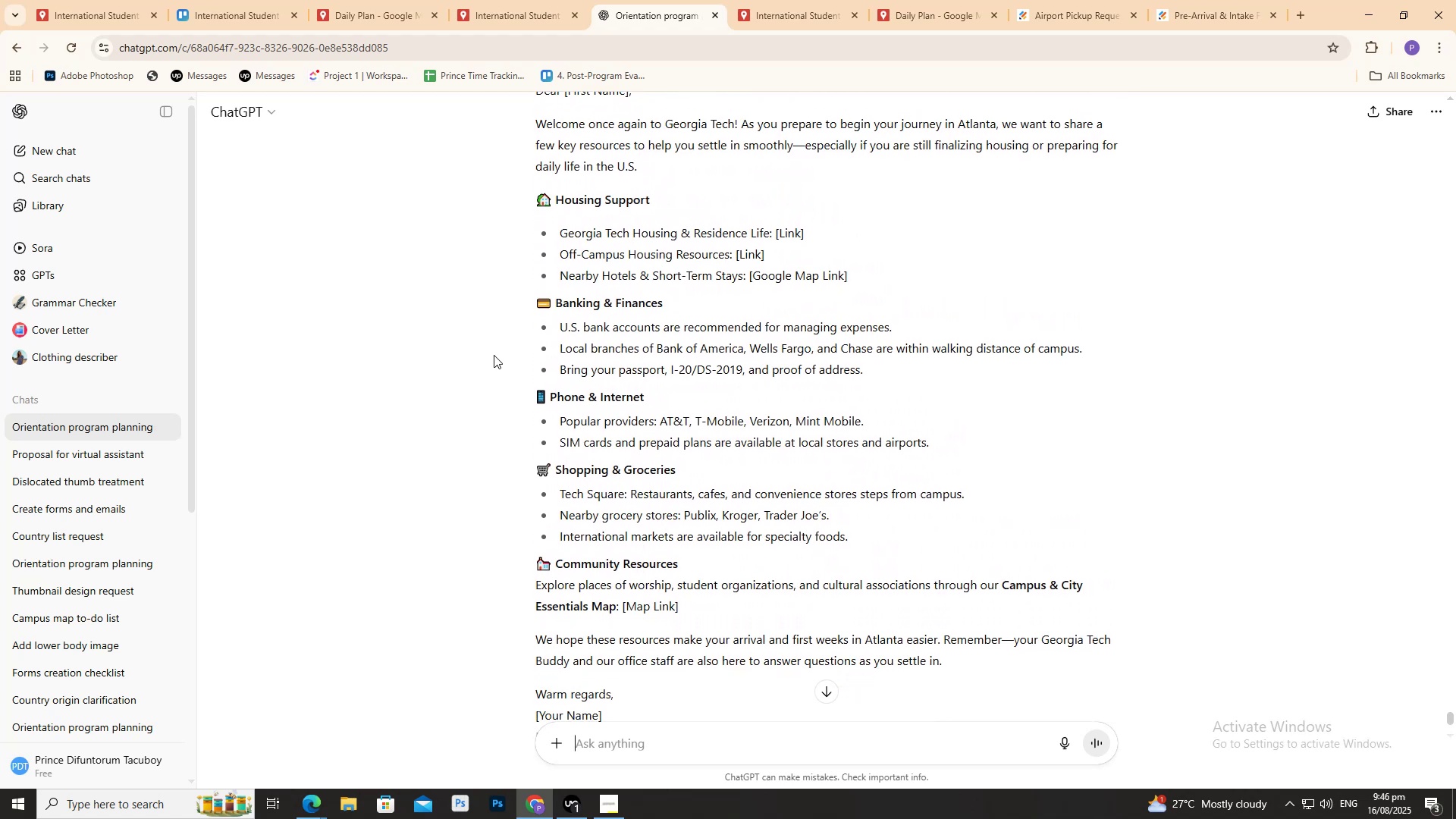 
scroll: coordinate [494, 354], scroll_direction: up, amount: 1.0
 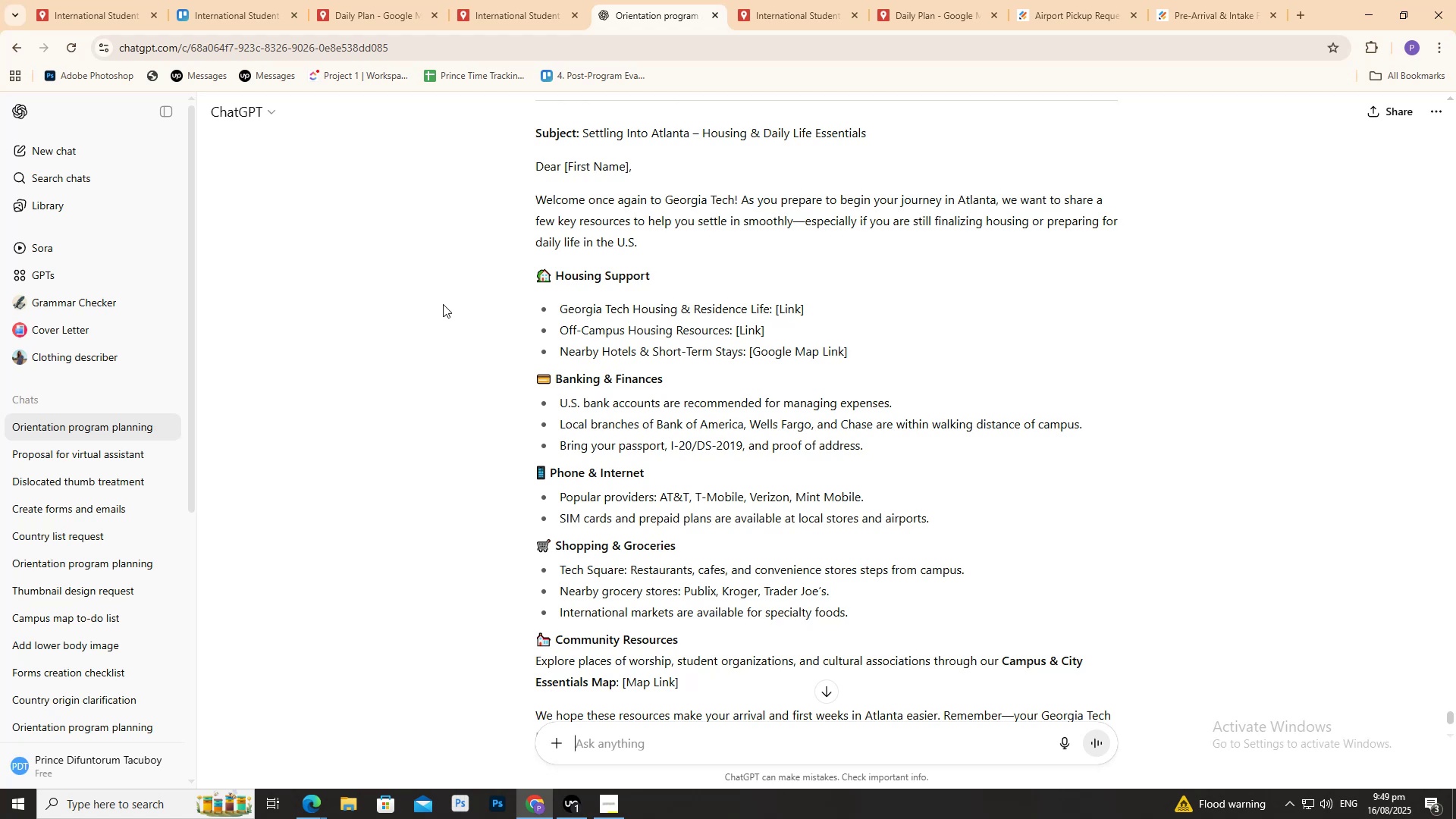 
wait(165.7)
 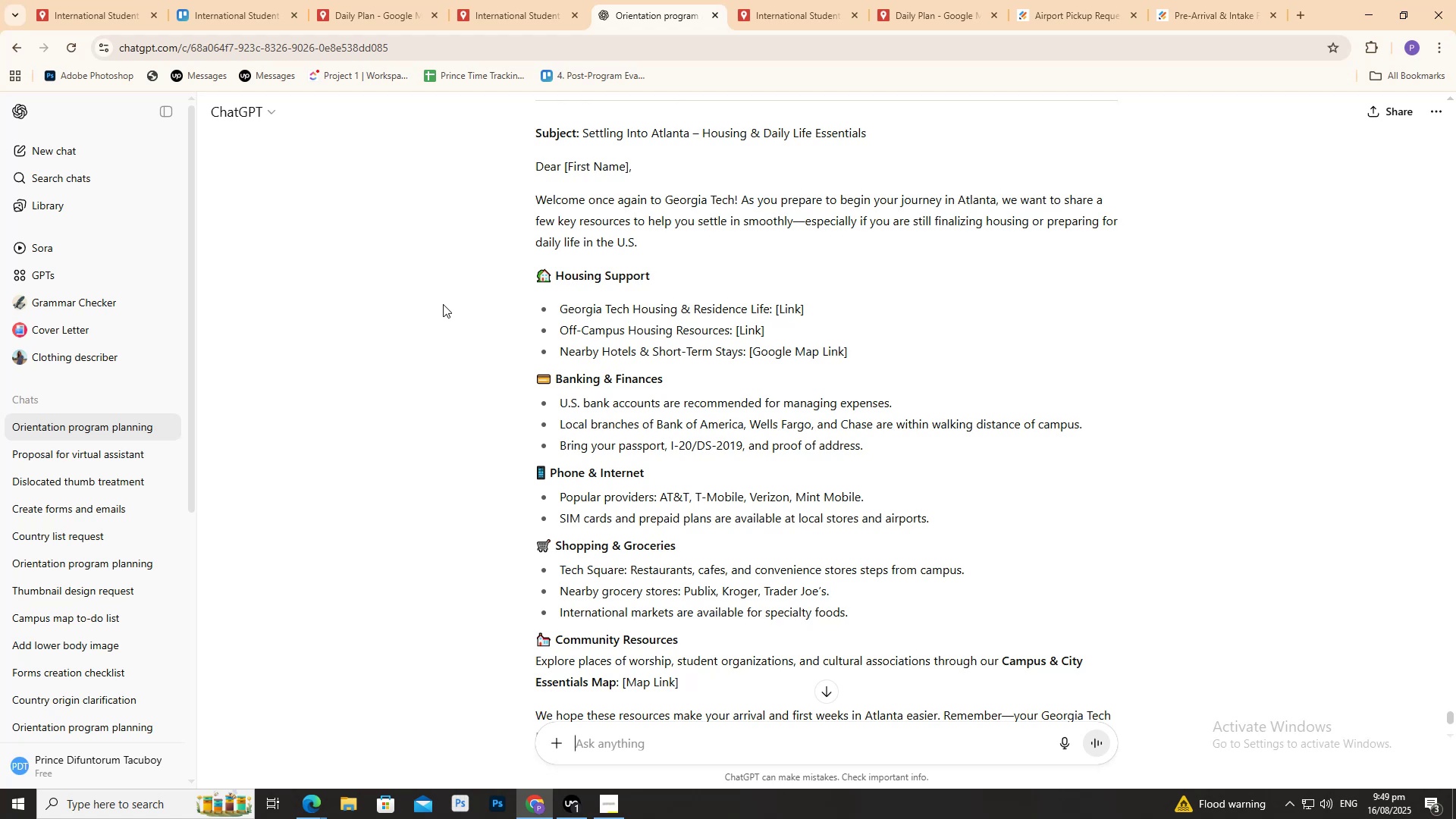 
scroll: coordinate [434, 336], scroll_direction: down, amount: 1.0
 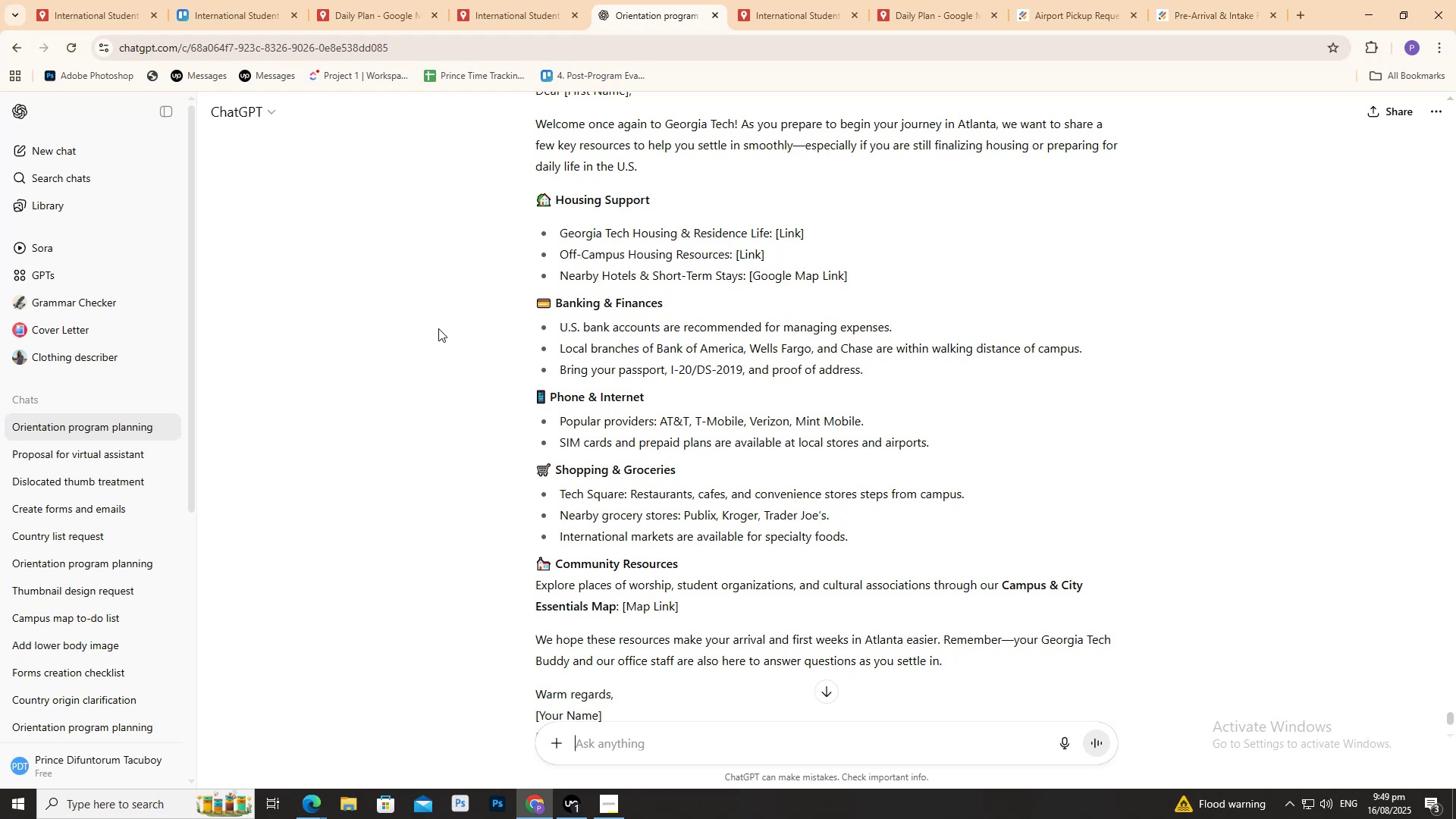 
wait(15.89)
 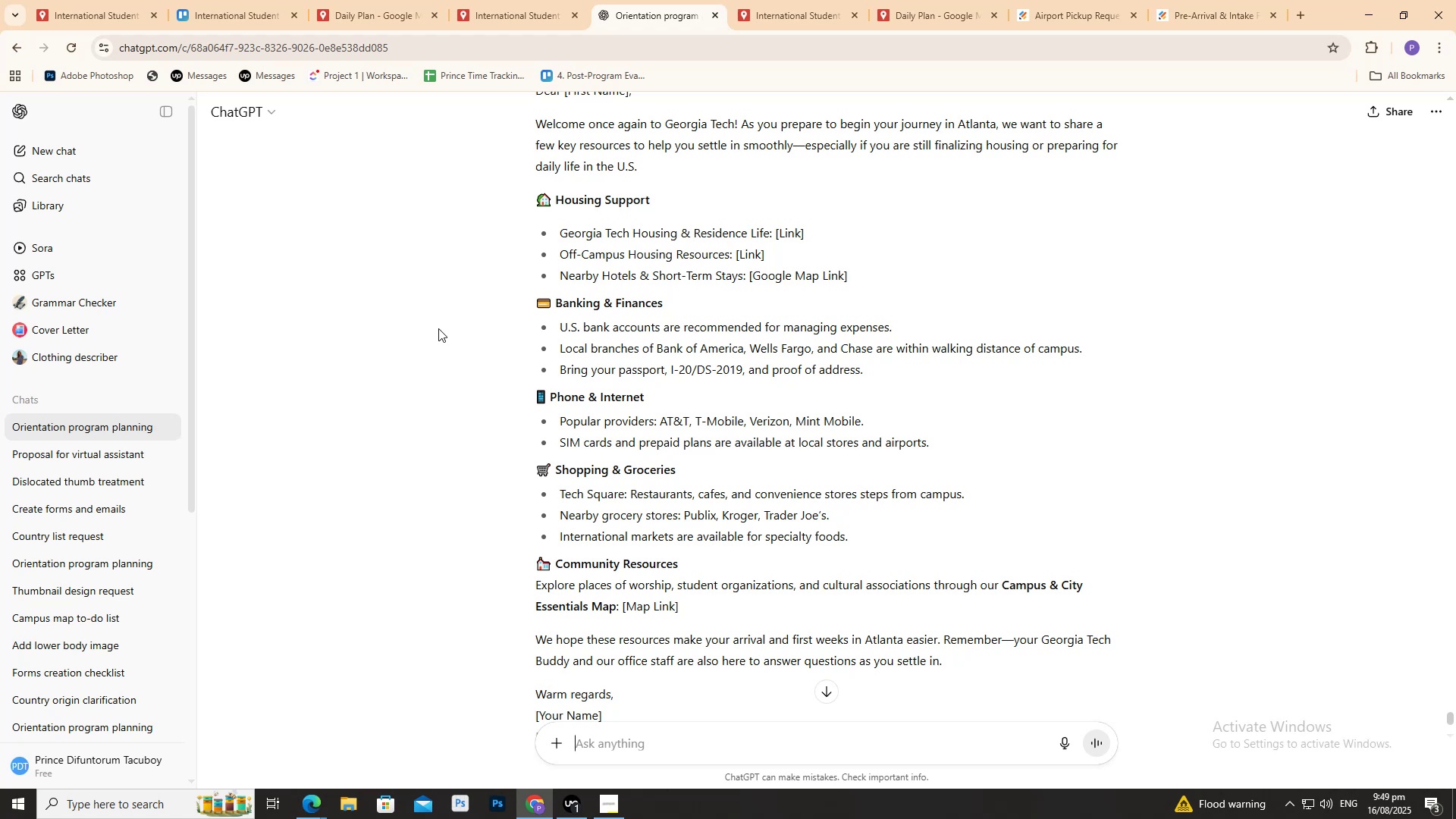 
scroll: coordinate [573, 345], scroll_direction: down, amount: 7.0
 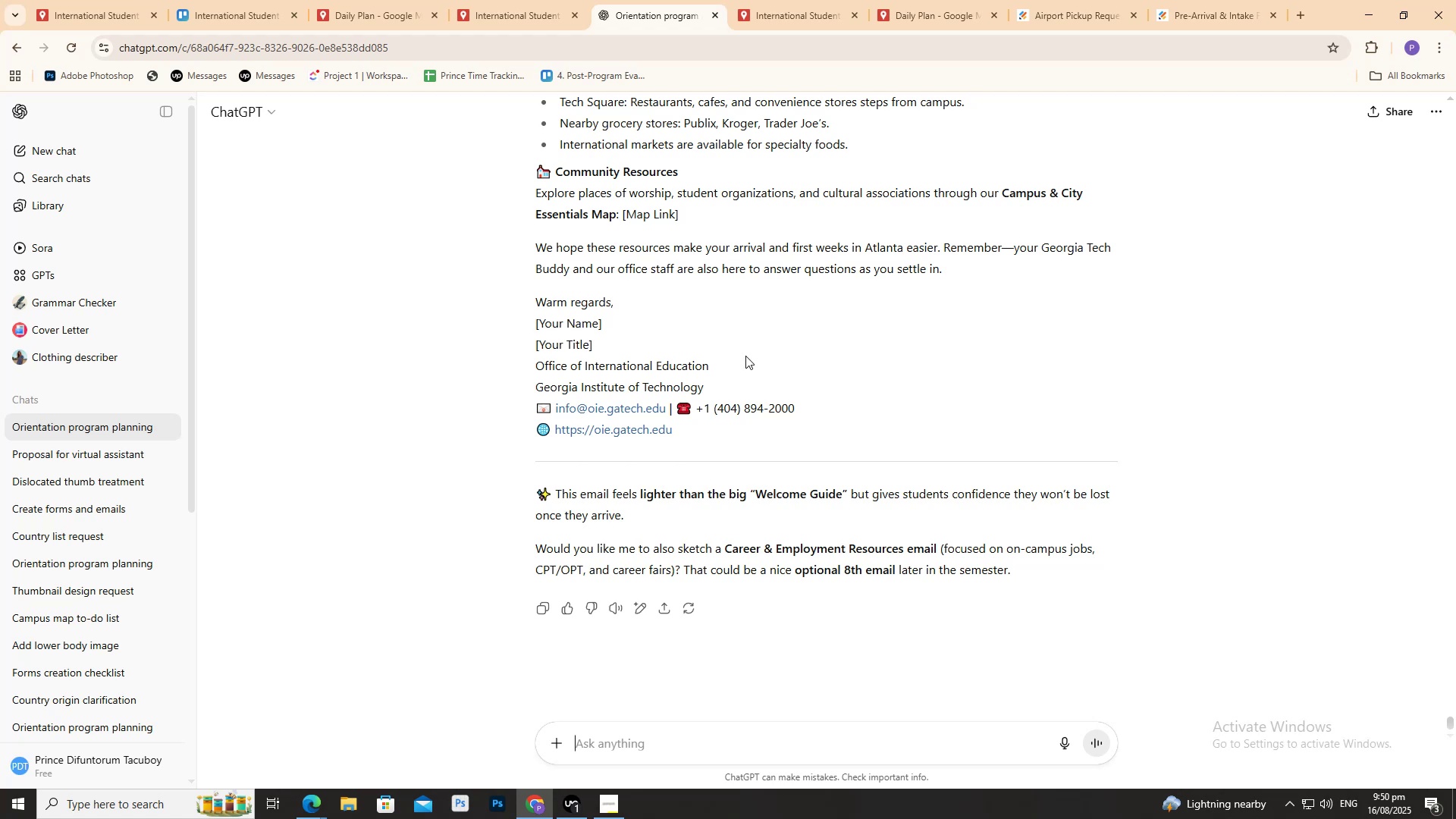 
wait(39.34)
 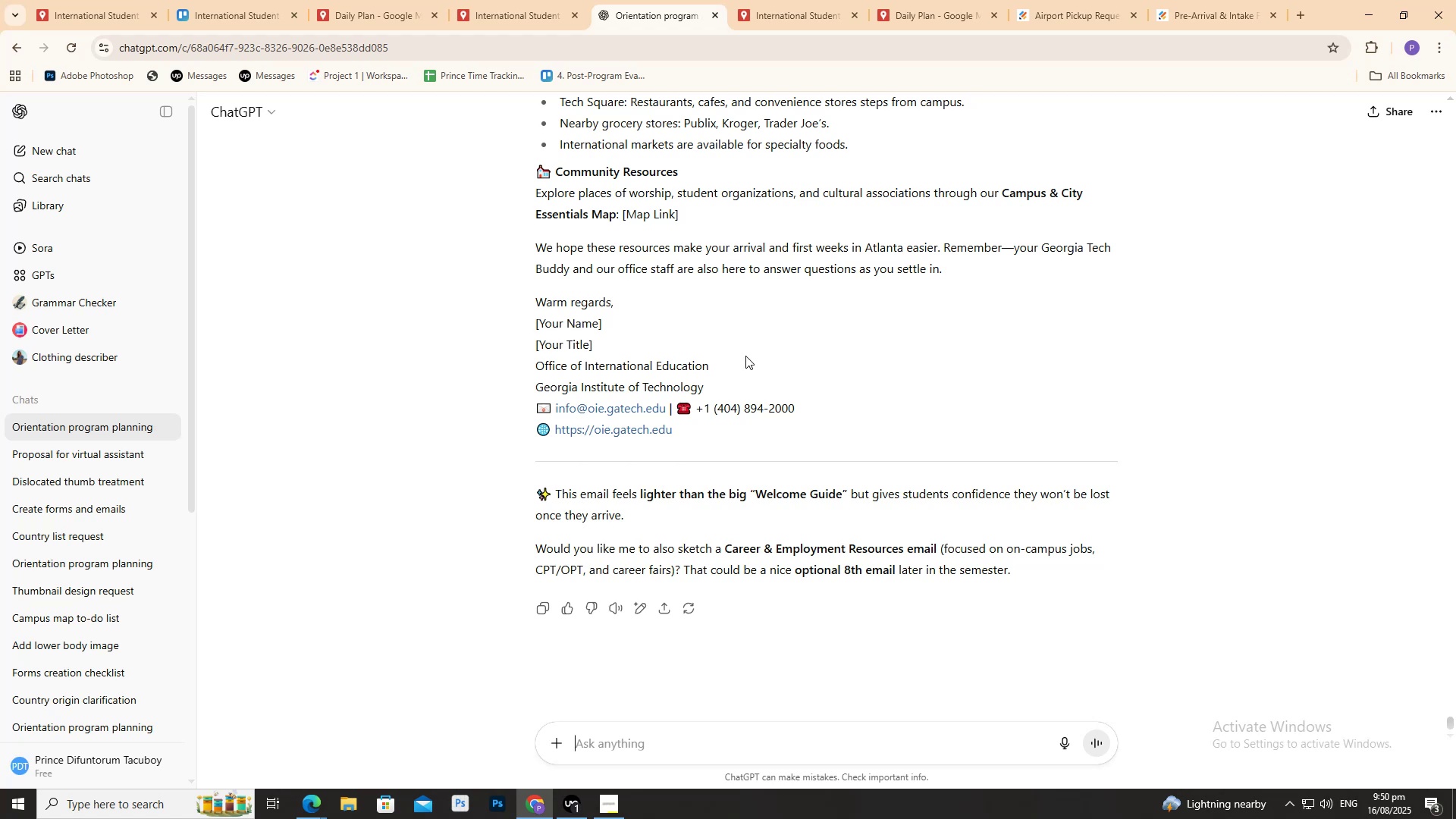 
scroll: coordinate [879, 349], scroll_direction: up, amount: 8.0
 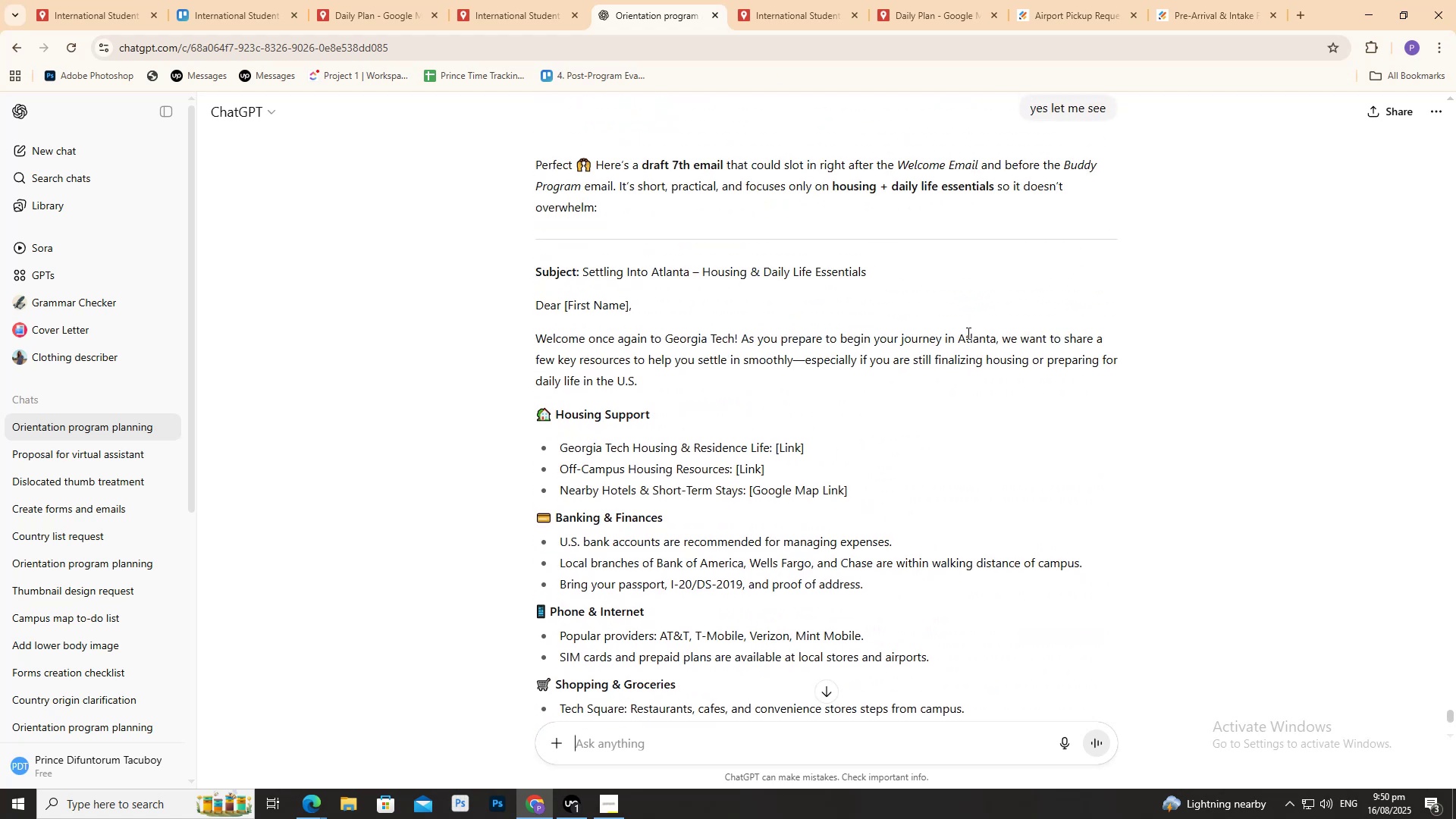 
scroll: coordinate [884, 345], scroll_direction: down, amount: 15.0
 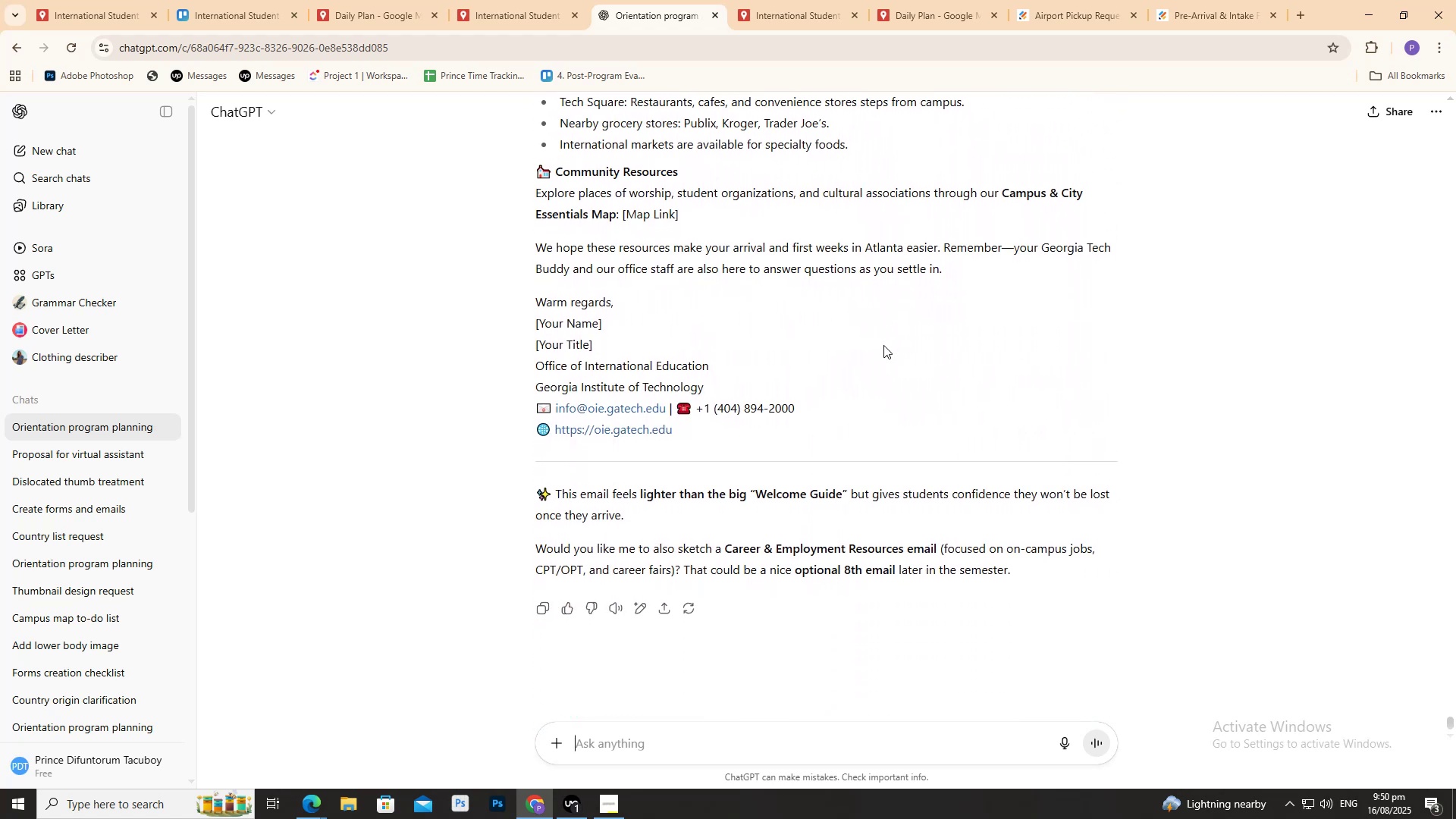 
scroll: coordinate [883, 344], scroll_direction: up, amount: 8.0
 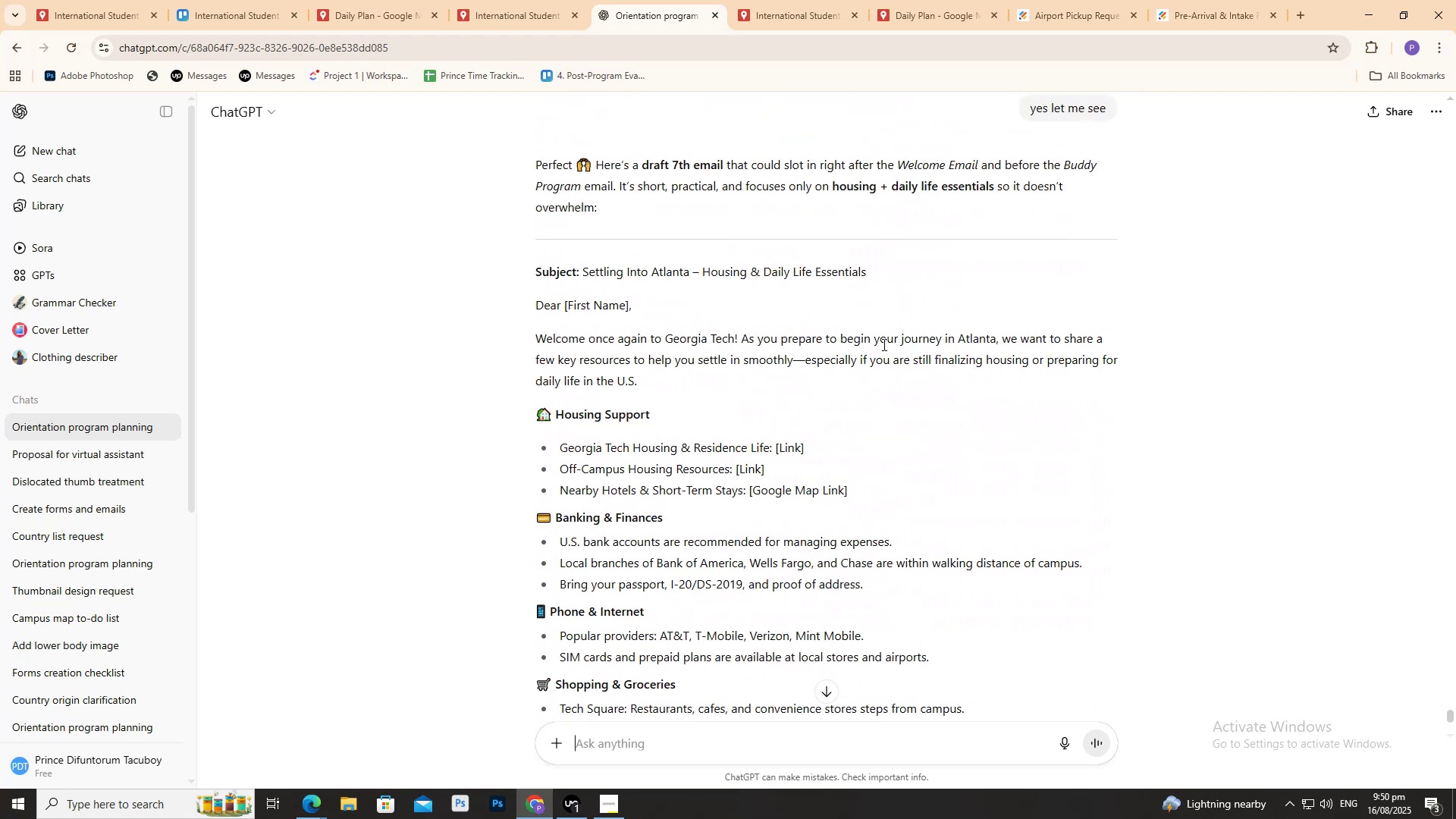 
scroll: coordinate [871, 345], scroll_direction: down, amount: 9.0
 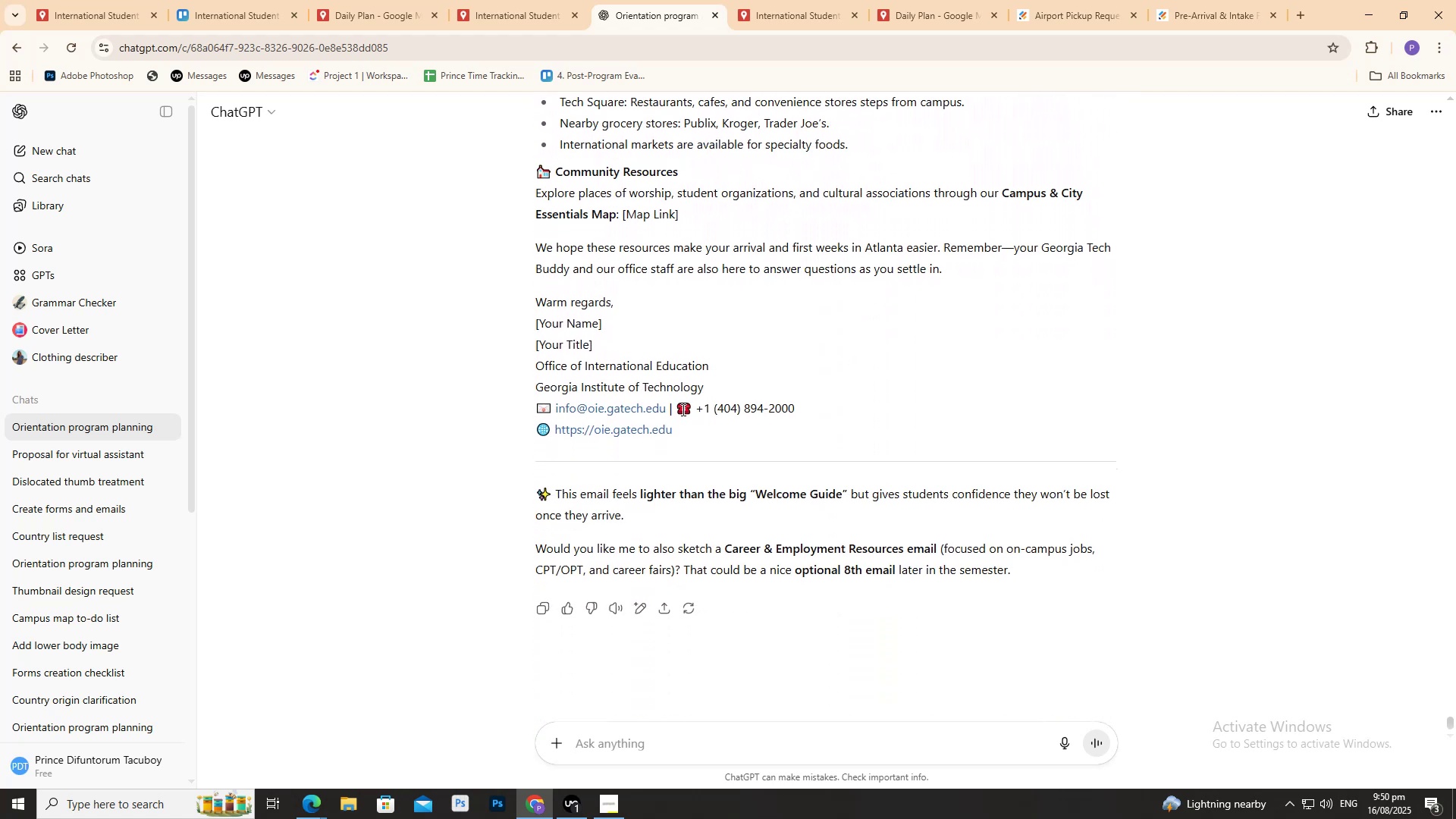 
left_click_drag(start_coordinate=[685, 436], to_coordinate=[520, 318])
 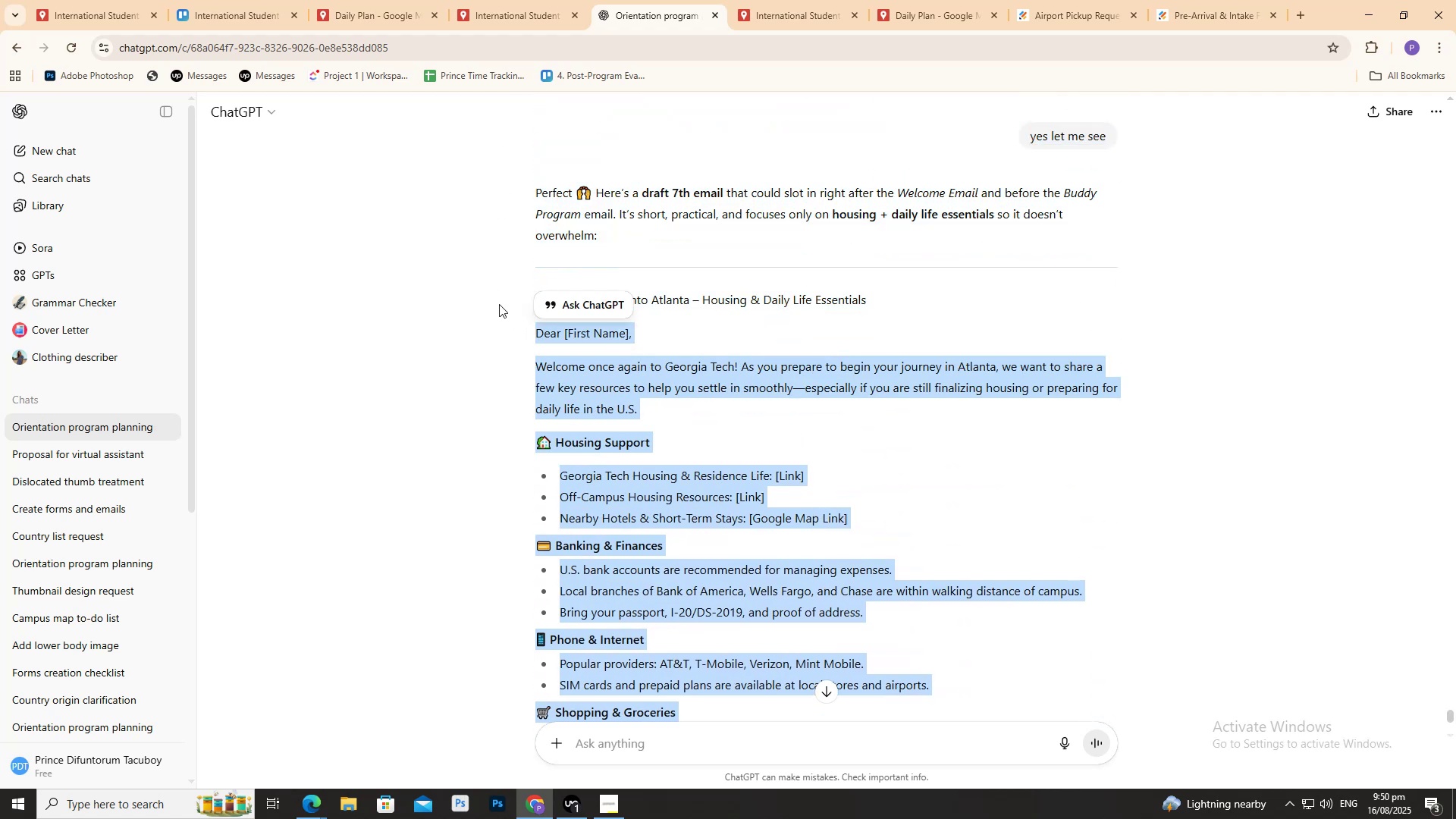 
scroll: coordinate [492, 300], scroll_direction: up, amount: 4.0
 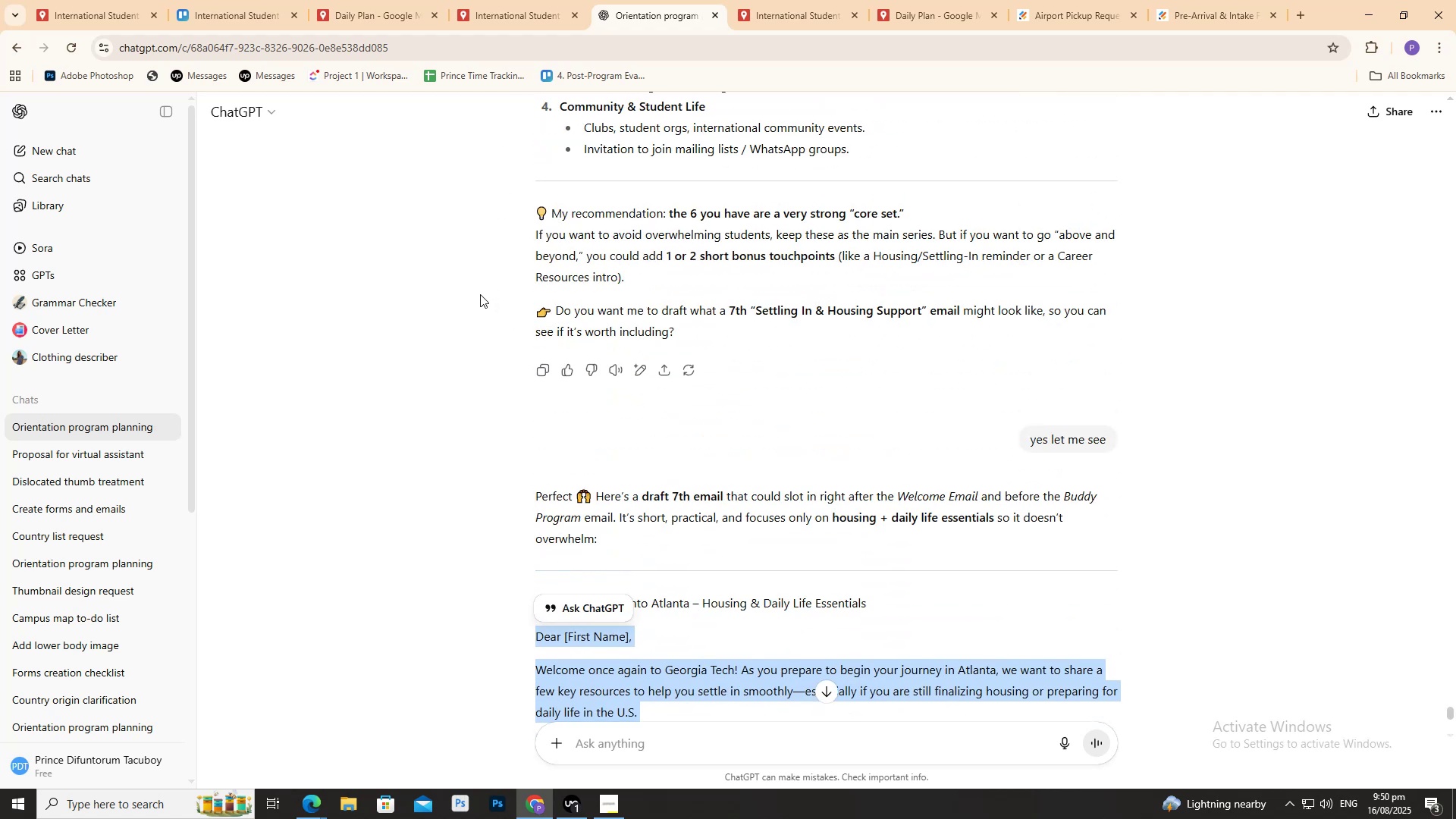 
scroll: coordinate [475, 288], scroll_direction: down, amount: 5.0
 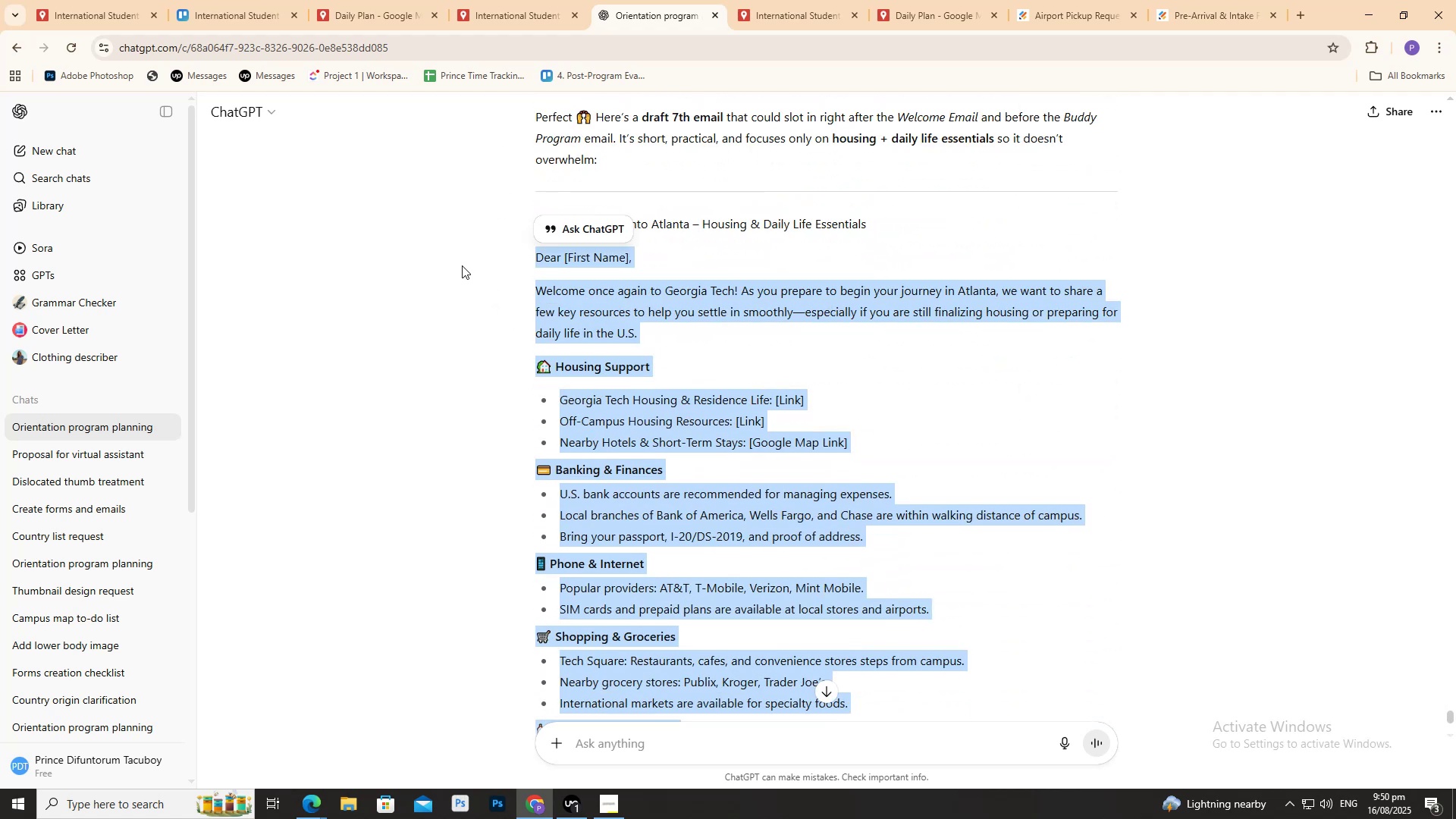 
left_click([469, 277])
 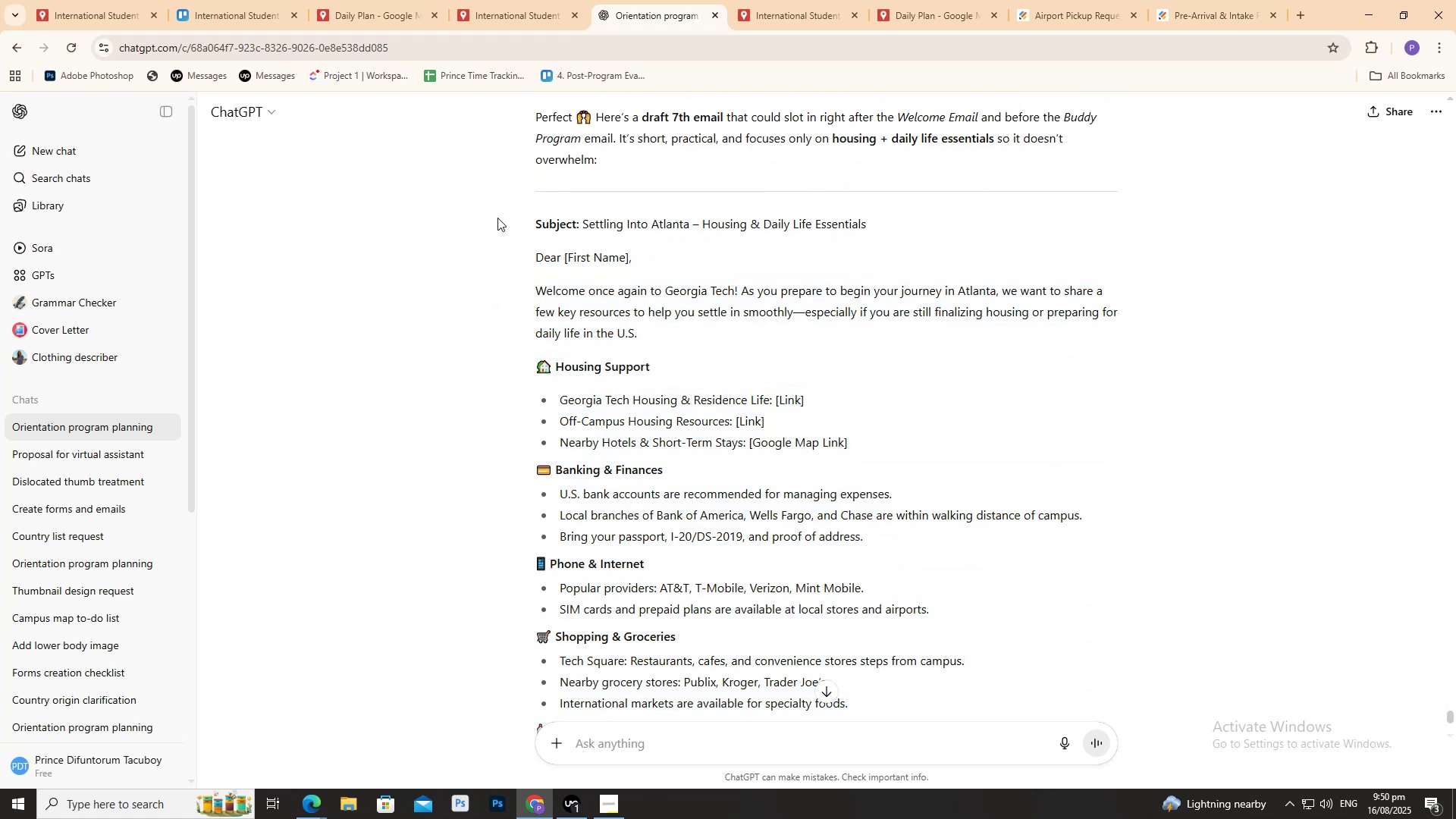 
left_click_drag(start_coordinate=[502, 215], to_coordinate=[650, 260])
 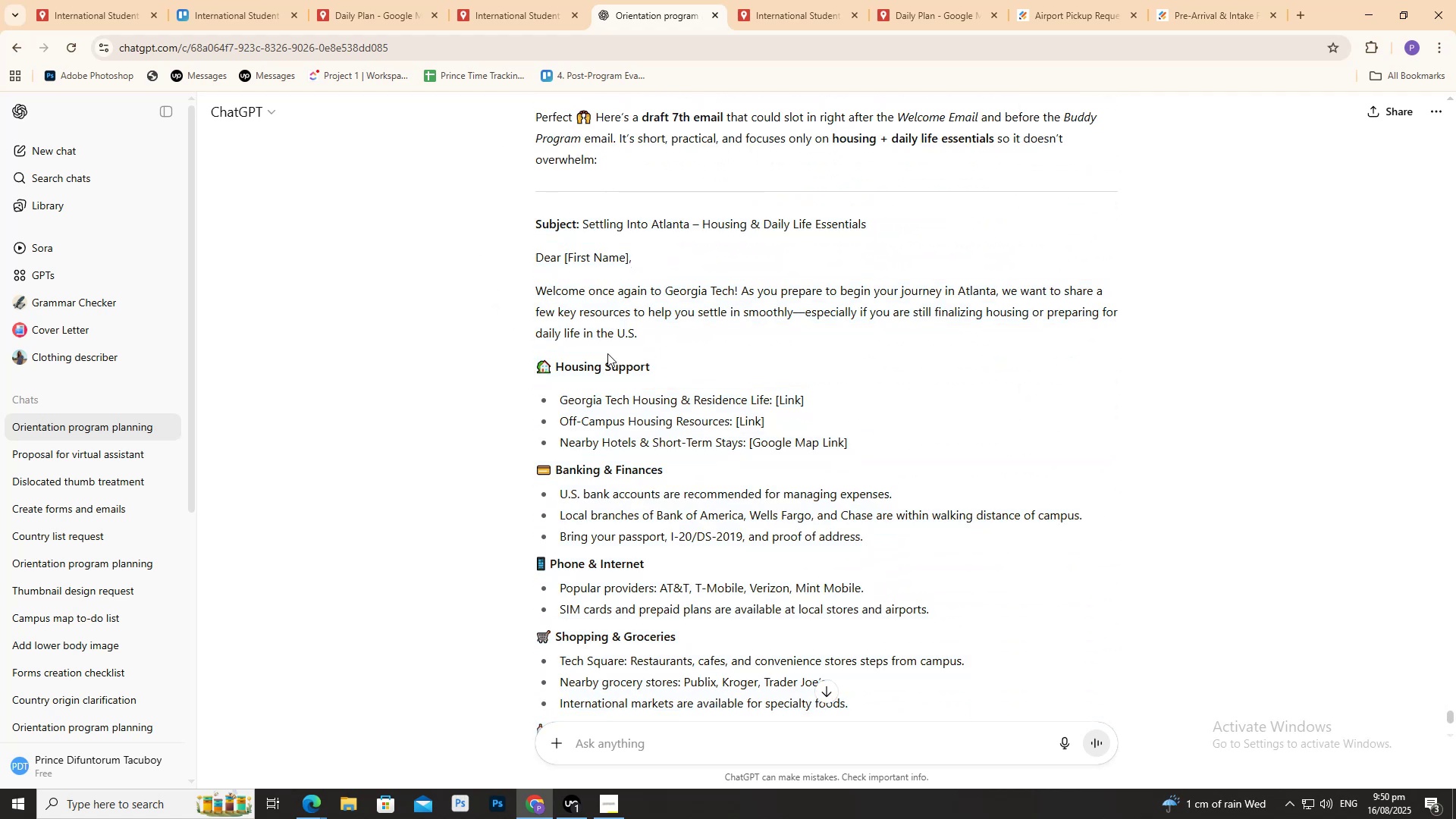 
scroll: coordinate [592, 336], scroll_direction: down, amount: 5.0
 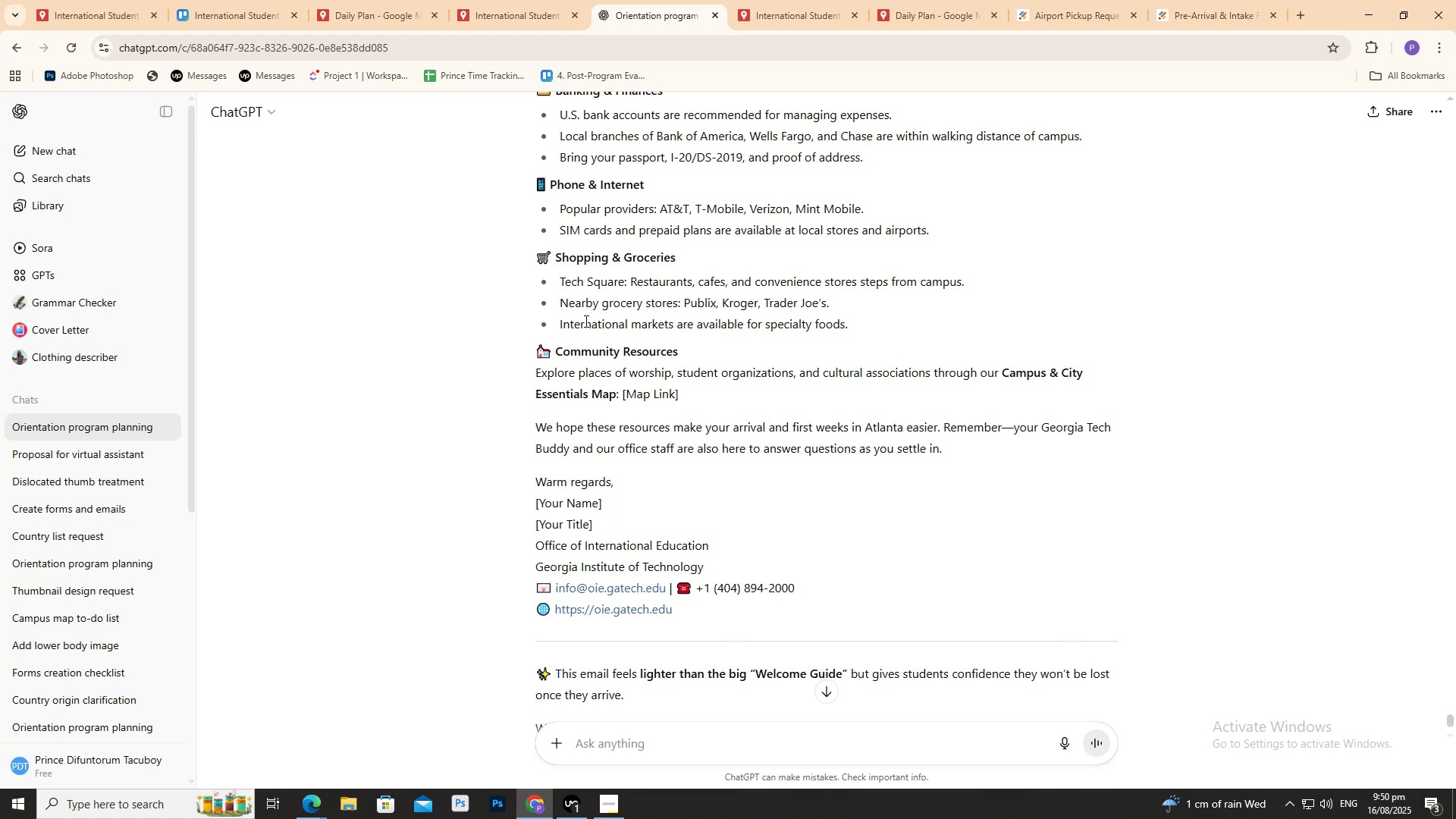 
wait(7.21)
 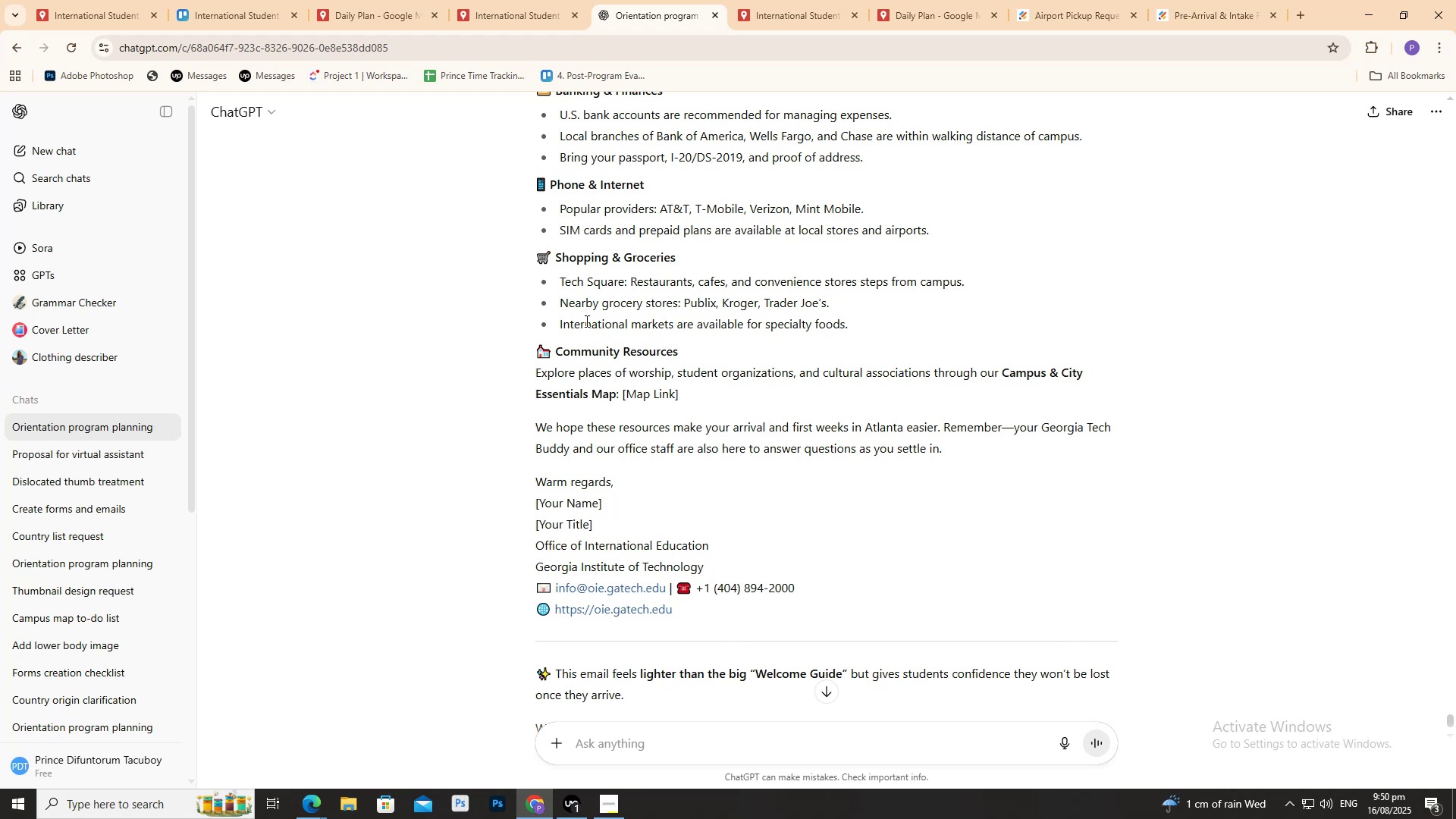 
scroll: coordinate [582, 322], scroll_direction: up, amount: 9.0
 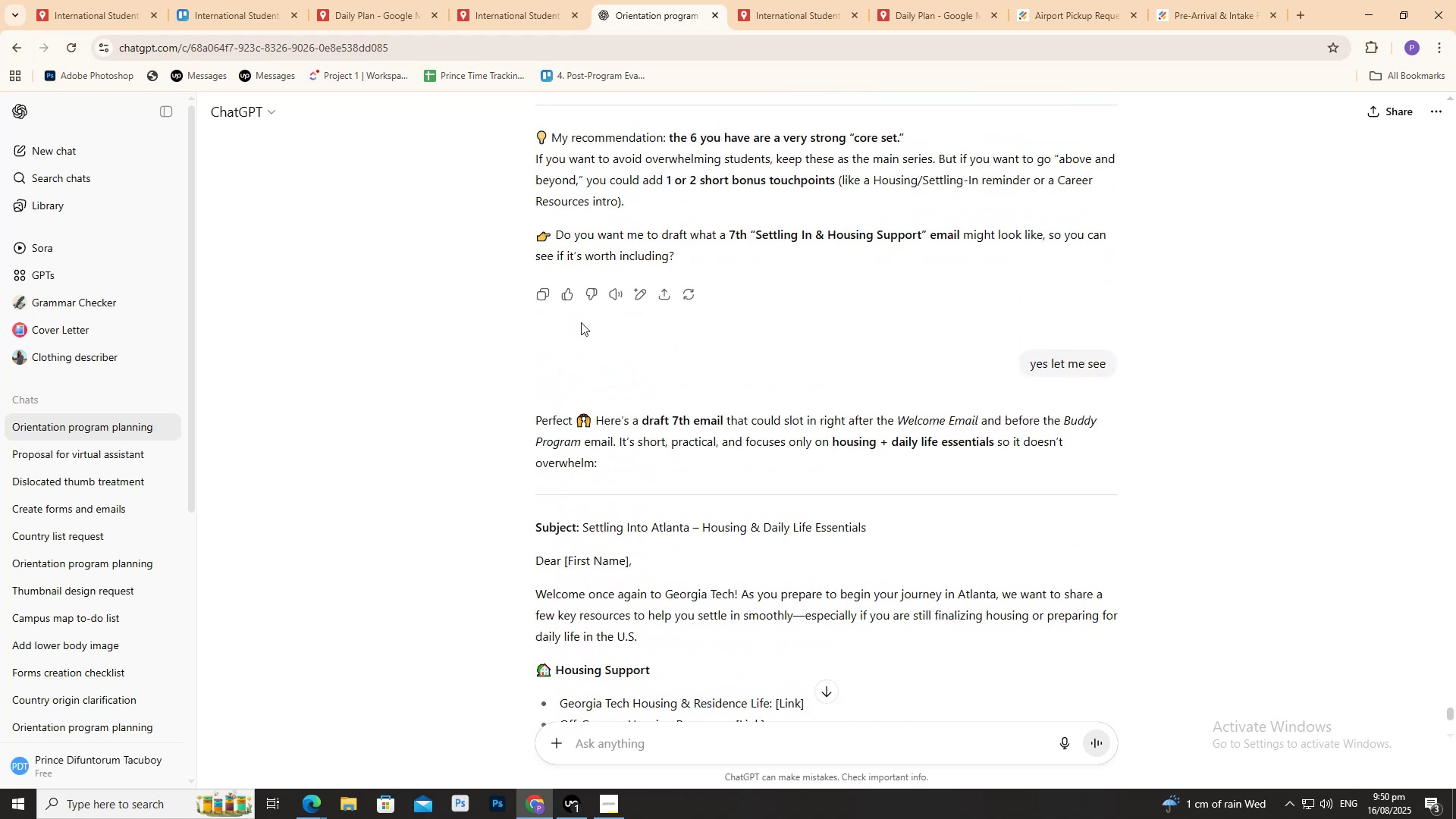 
scroll: coordinate [573, 318], scroll_direction: down, amount: 8.0
 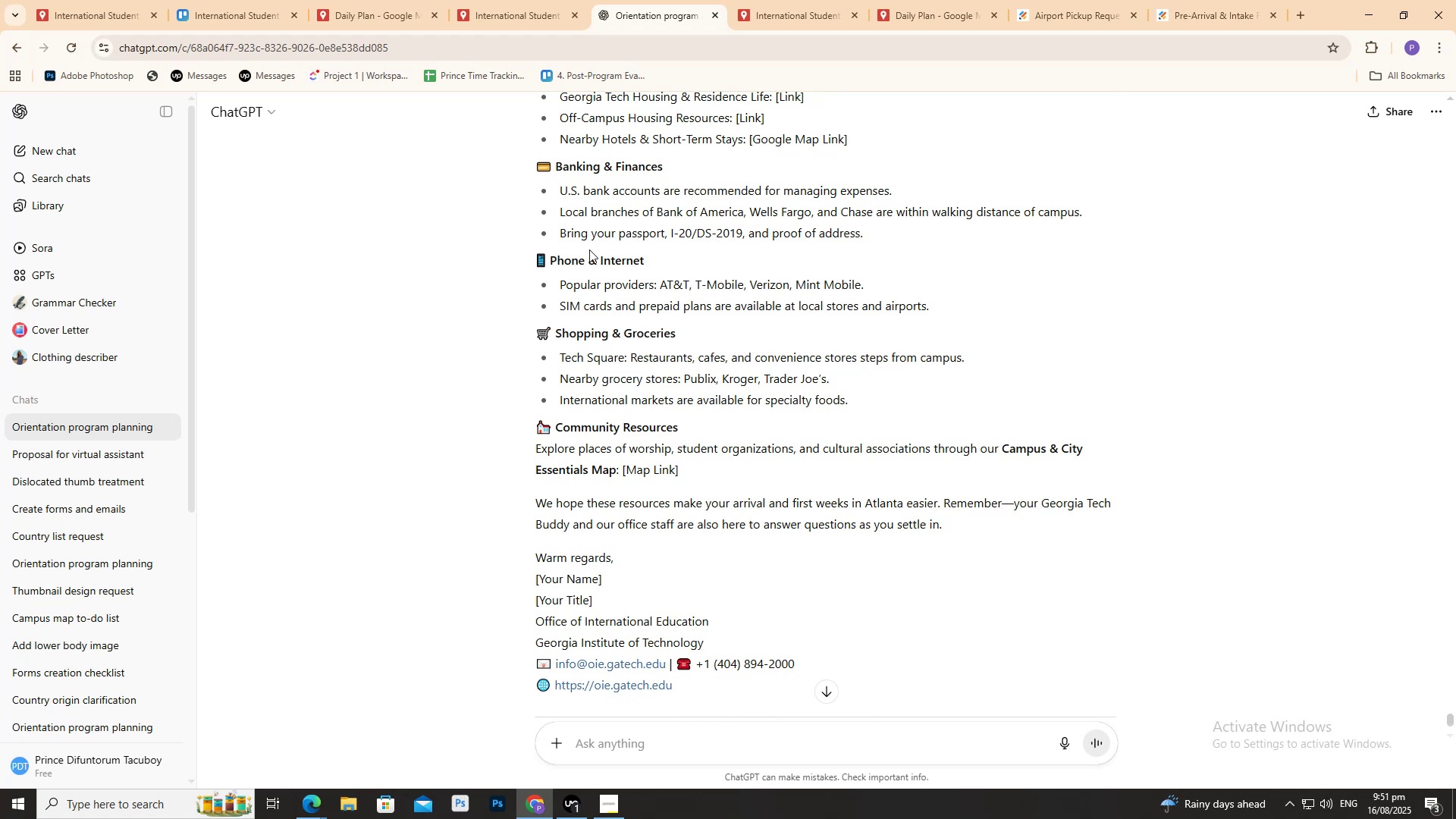 
wait(57.72)
 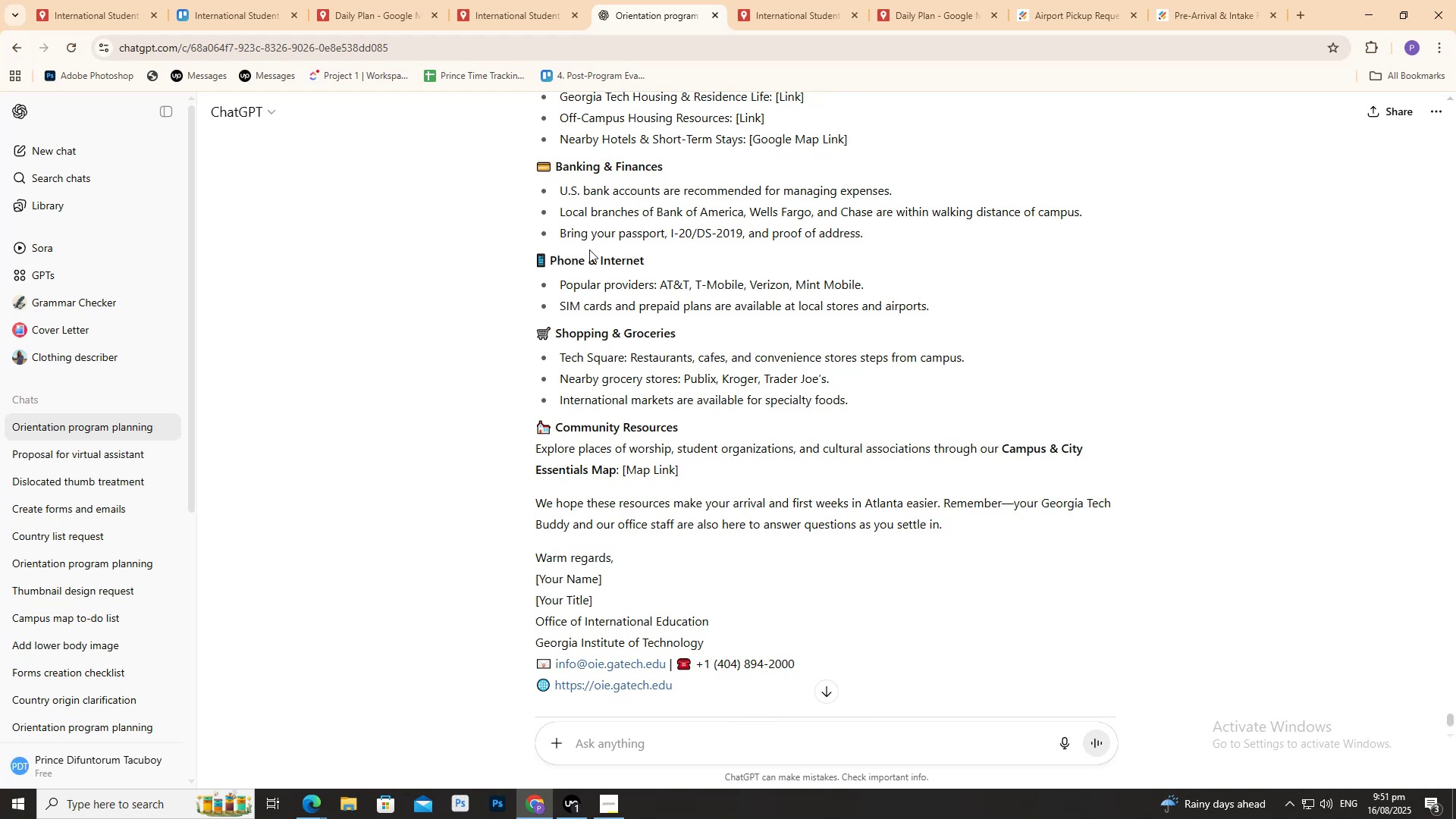 
scroll: coordinate [964, 375], scroll_direction: up, amount: 3.0
 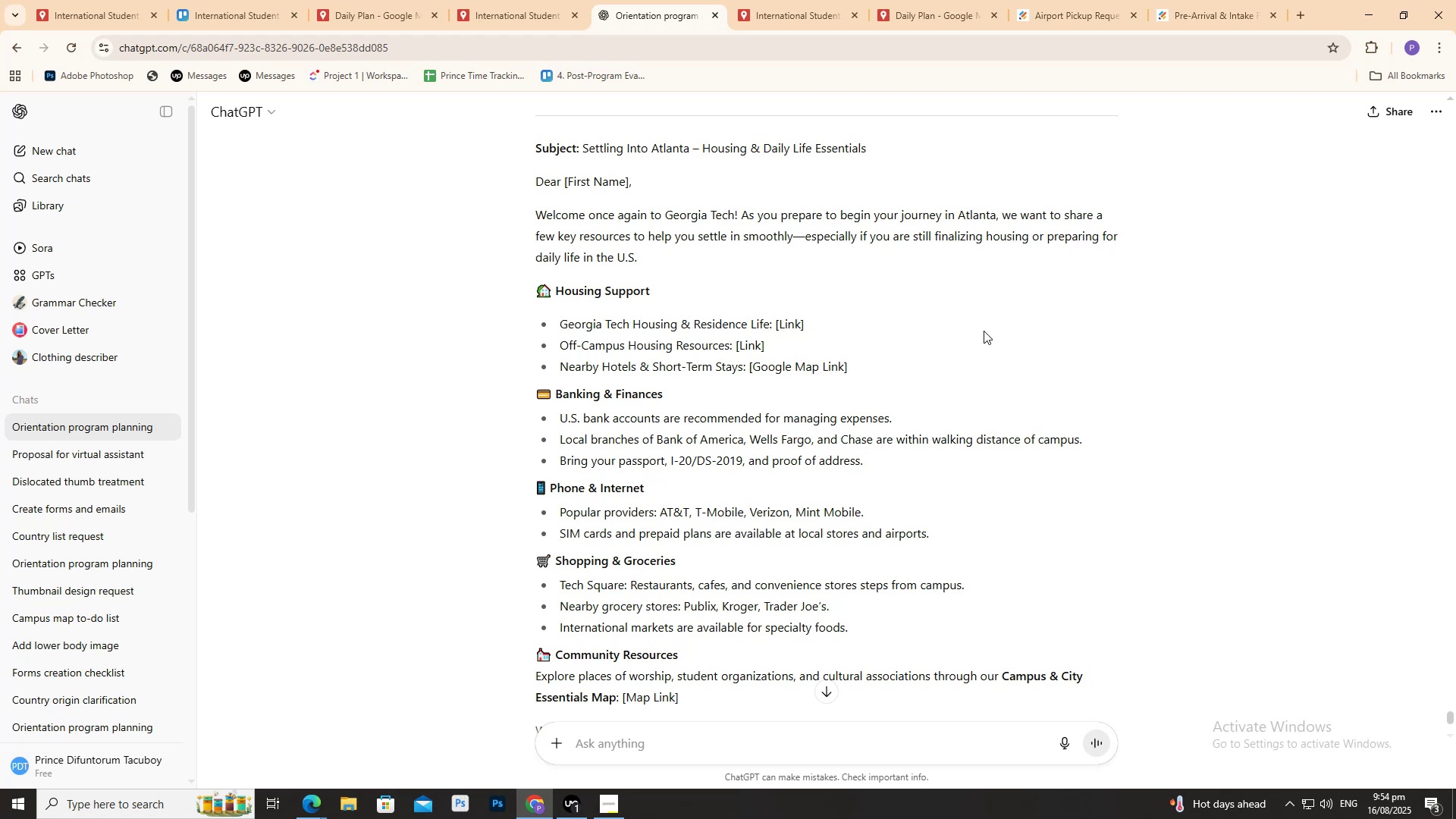 
wait(143.89)
 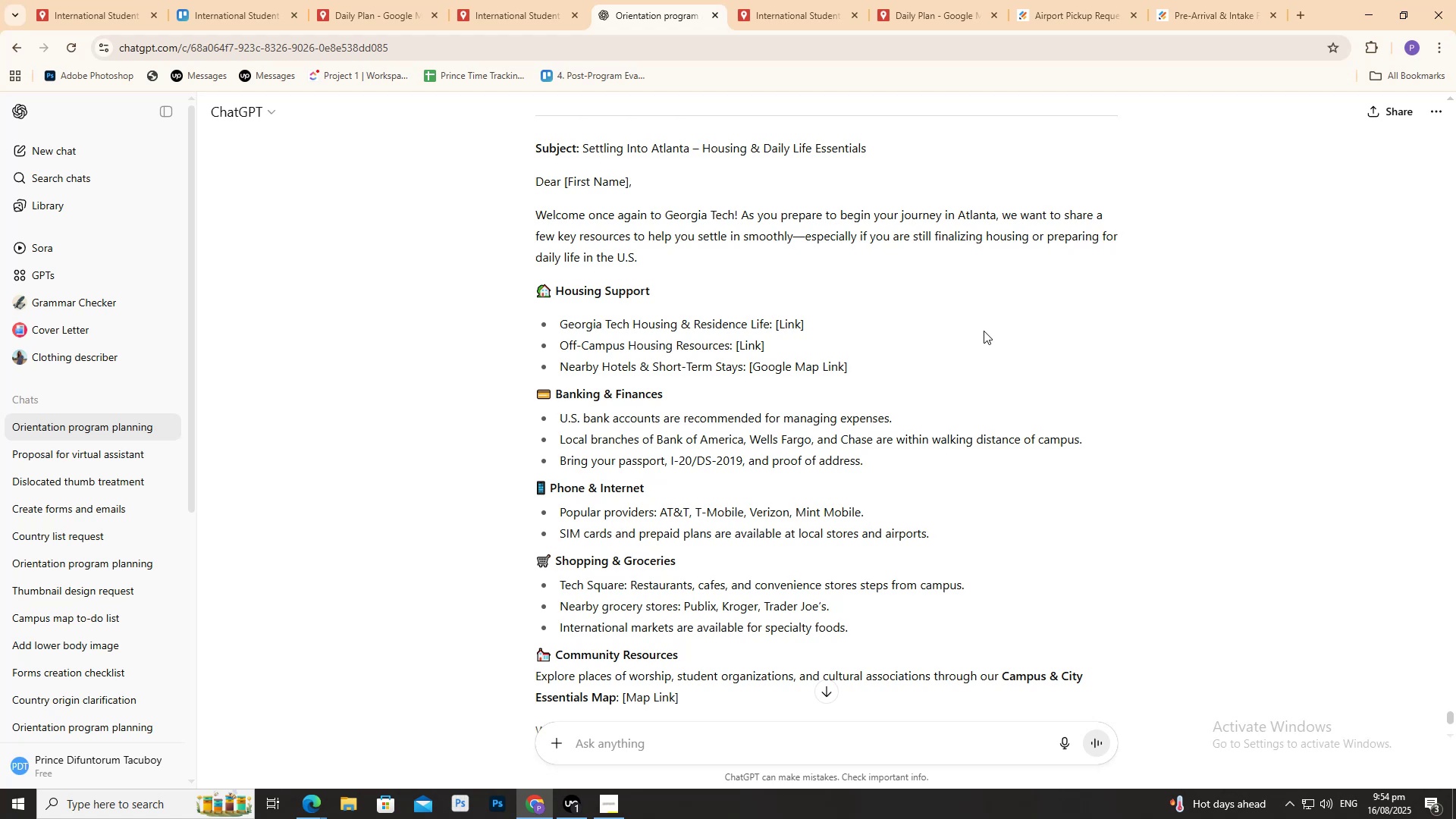 
scroll: coordinate [937, 229], scroll_direction: none, amount: 0.0
 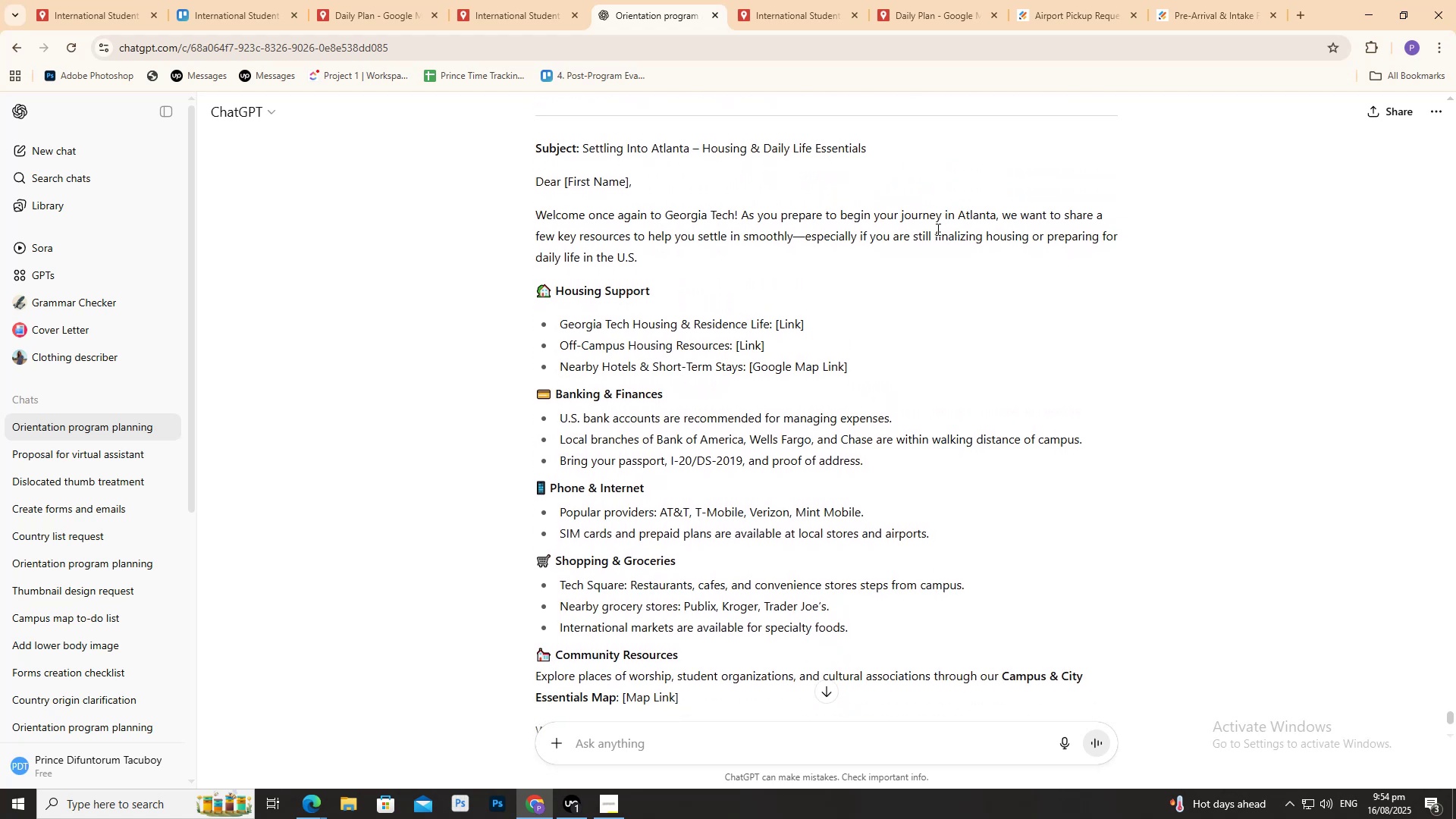 
scroll: coordinate [937, 229], scroll_direction: down, amount: 4.0
 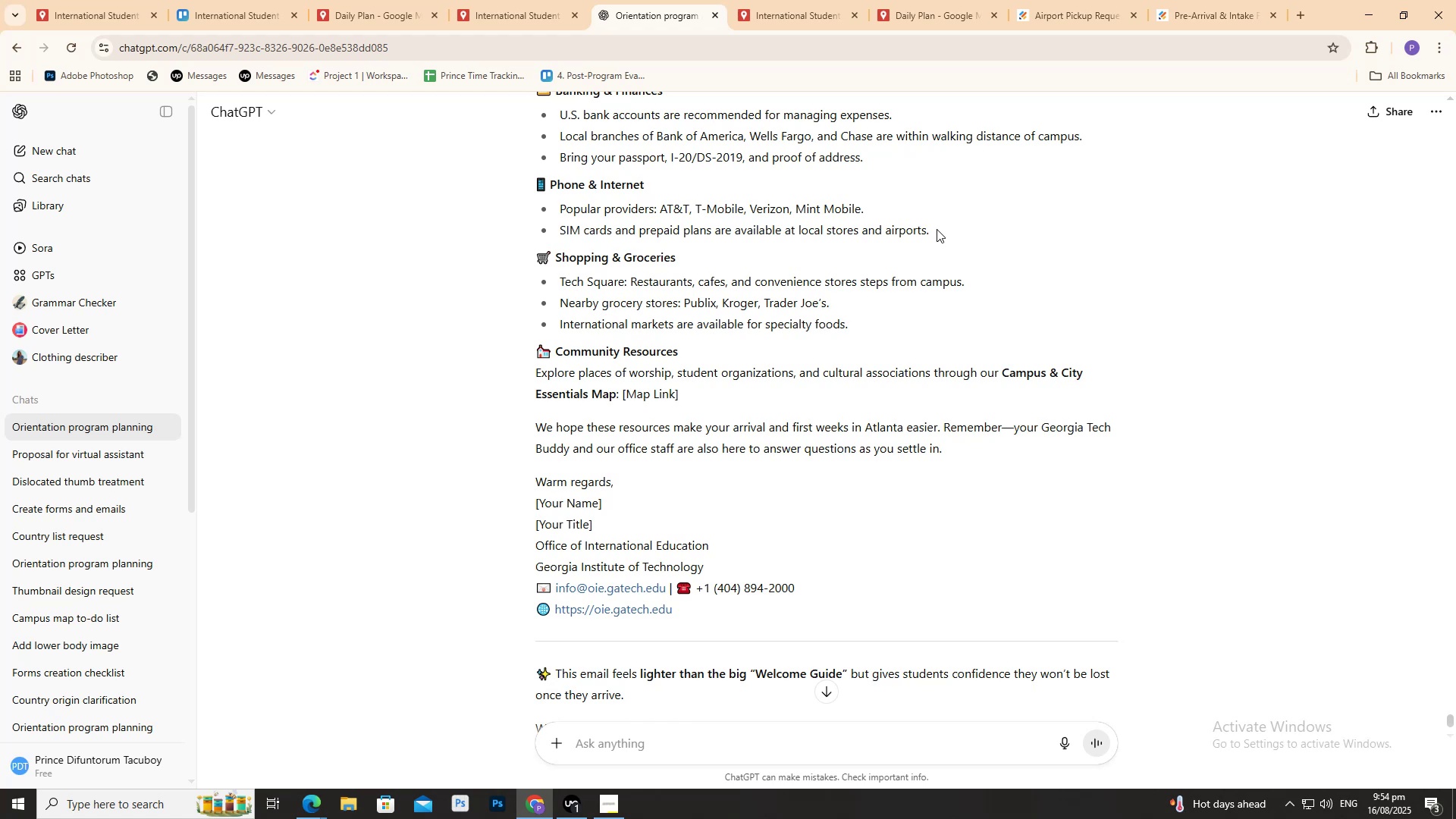 
wait(27.73)
 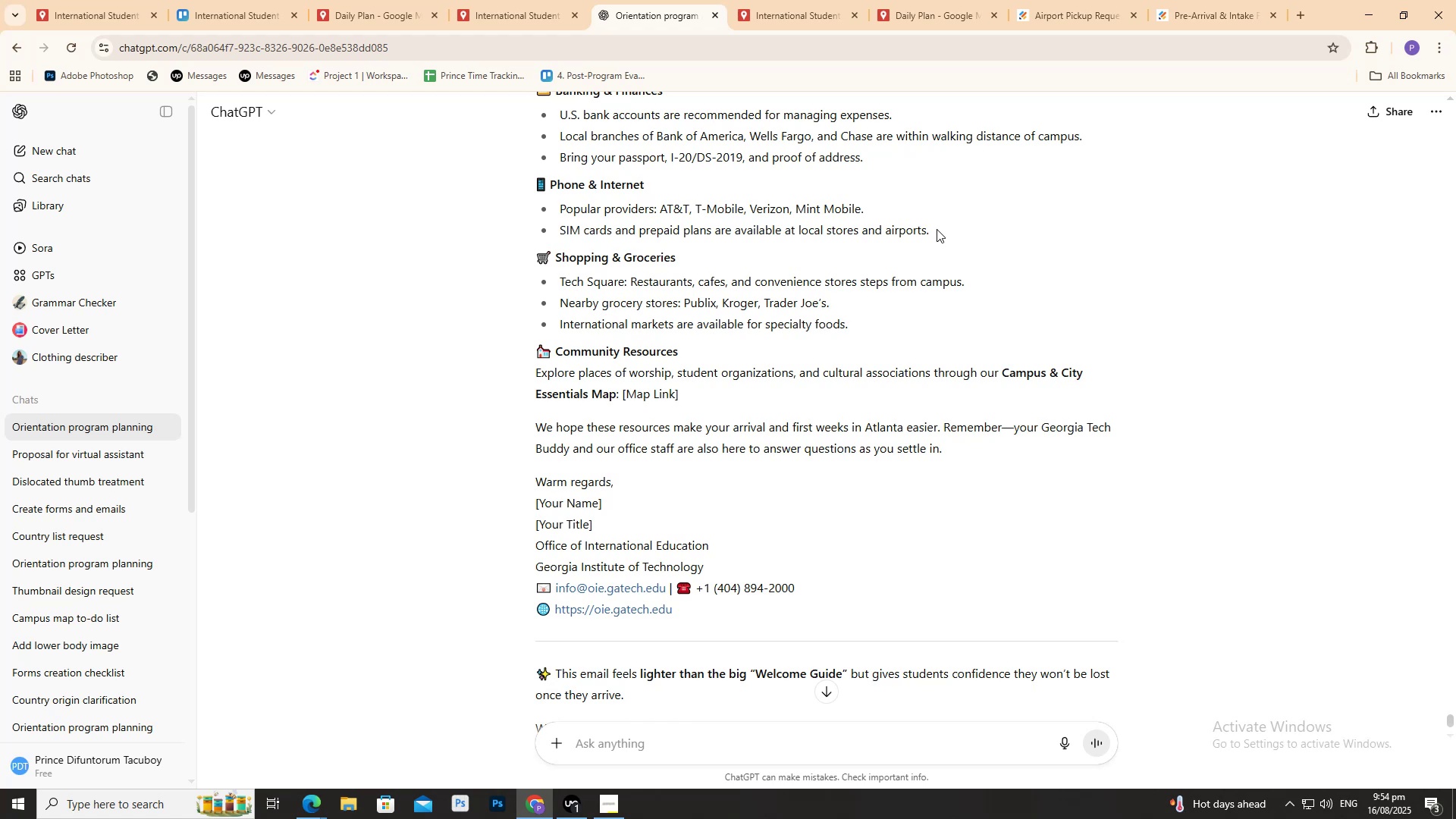 
scroll: coordinate [865, 224], scroll_direction: up, amount: 6.0
 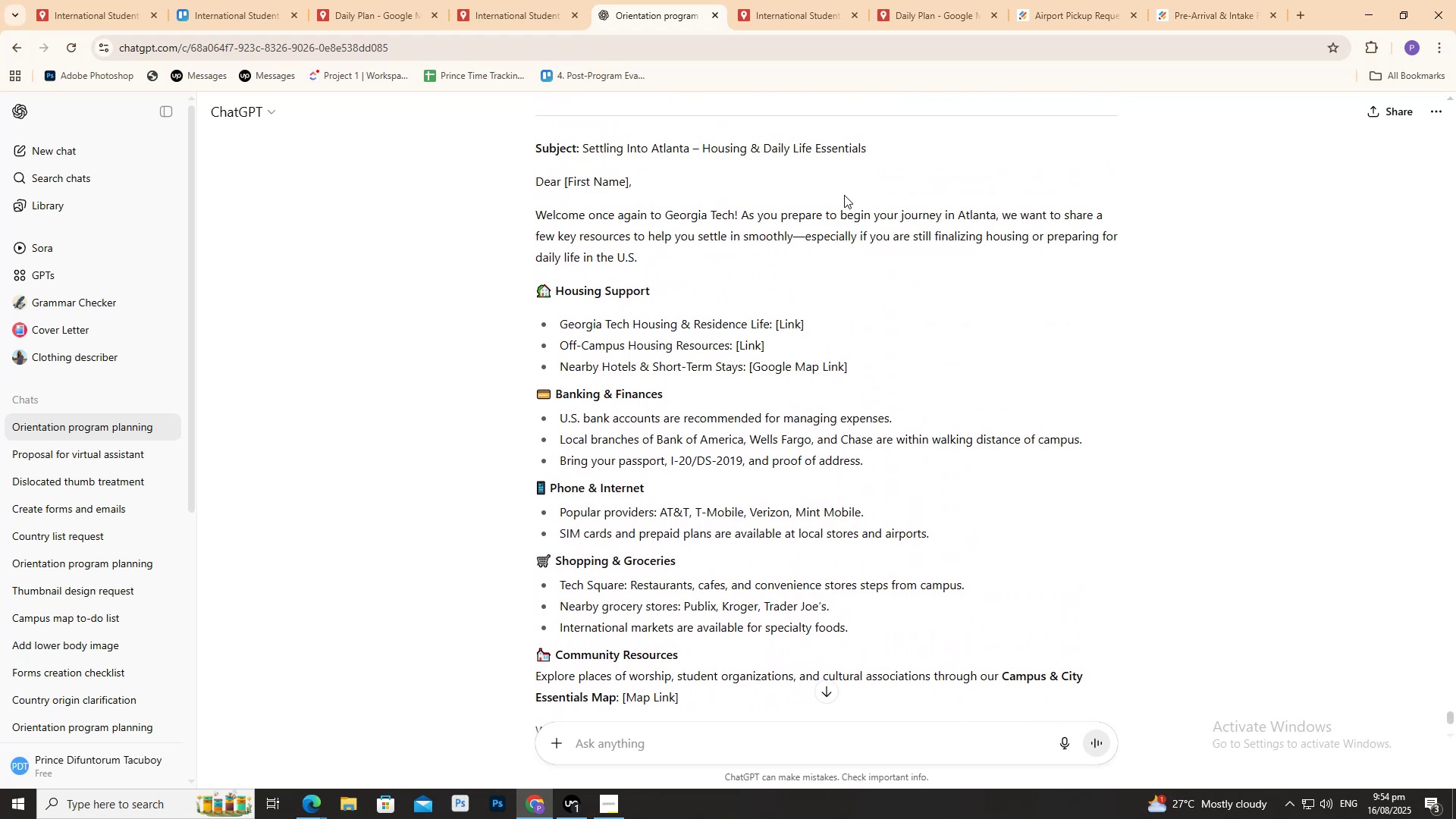 
scroll: coordinate [842, 196], scroll_direction: down, amount: 6.0
 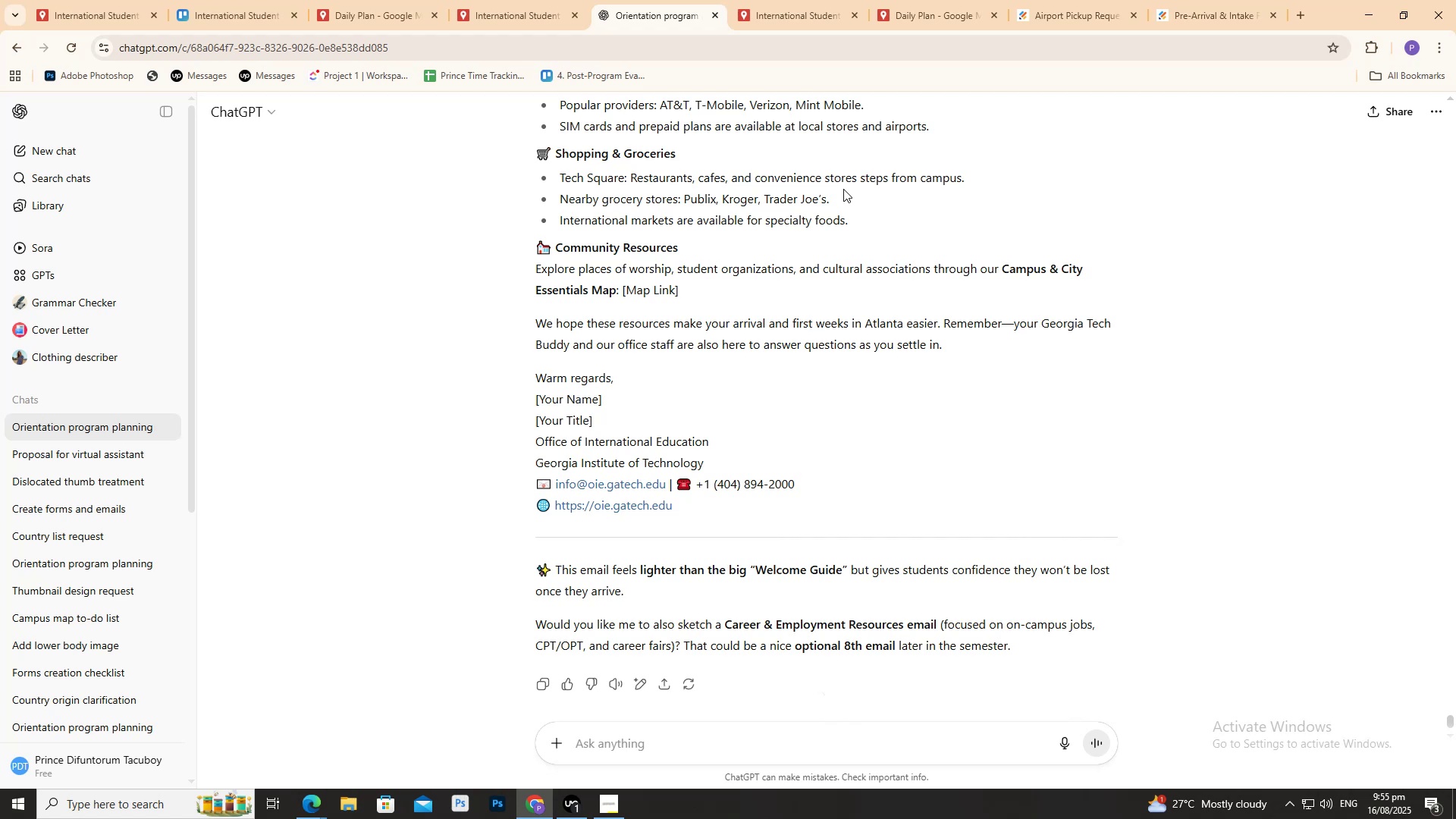 
wait(48.13)
 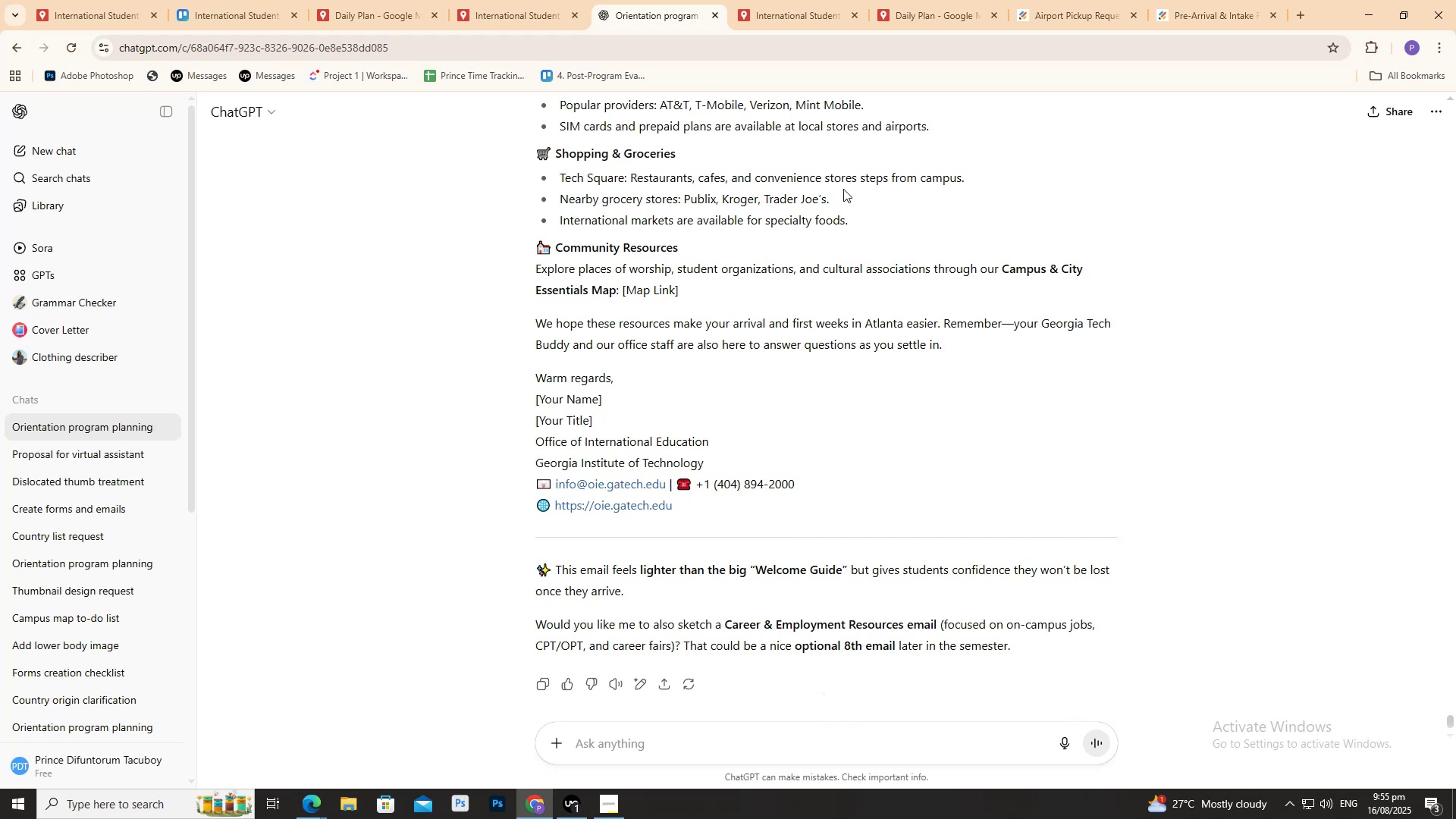 
scroll: coordinate [1077, 203], scroll_direction: up, amount: 11.0
 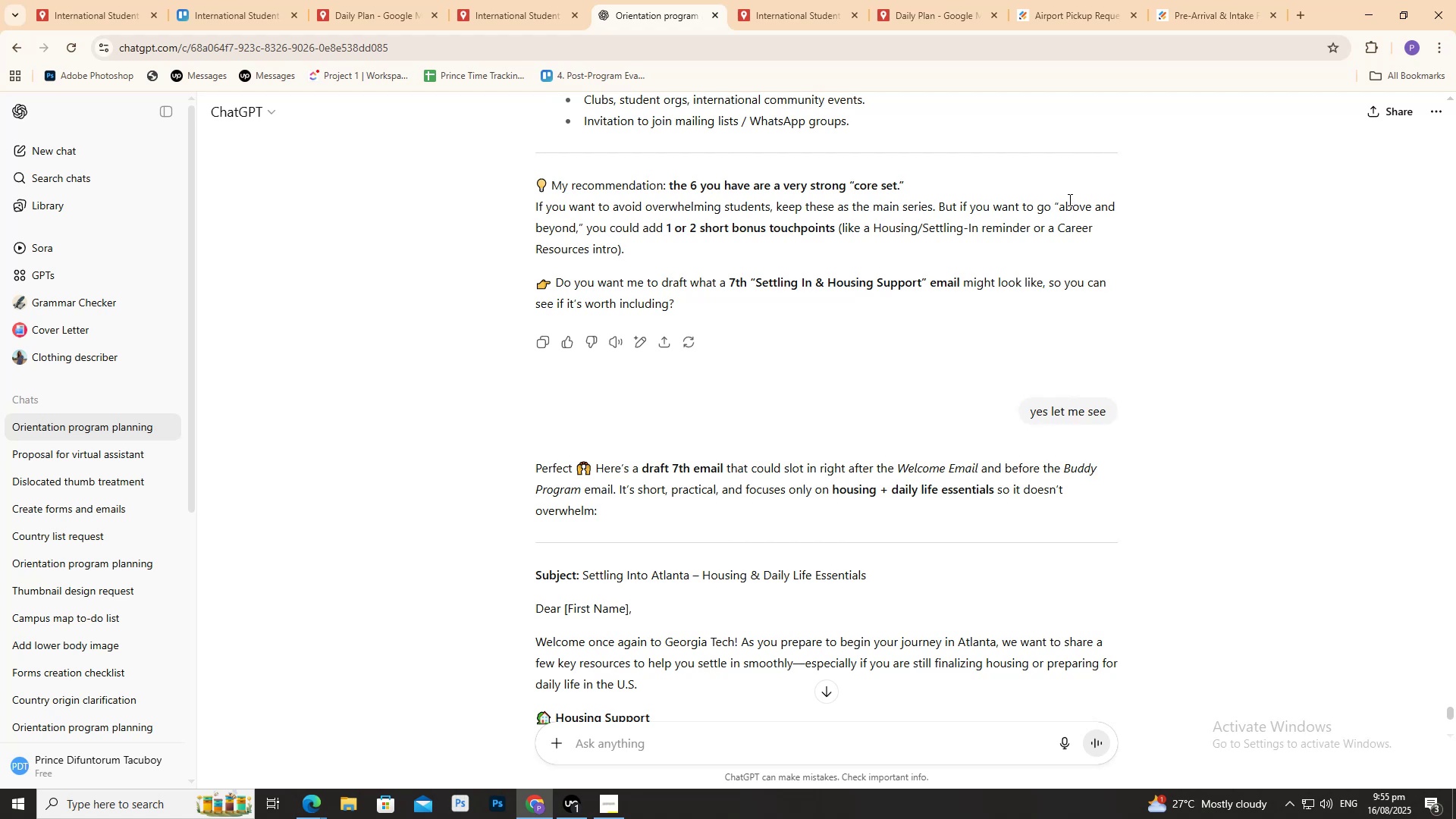 
scroll: coordinate [1048, 185], scroll_direction: down, amount: 4.0
 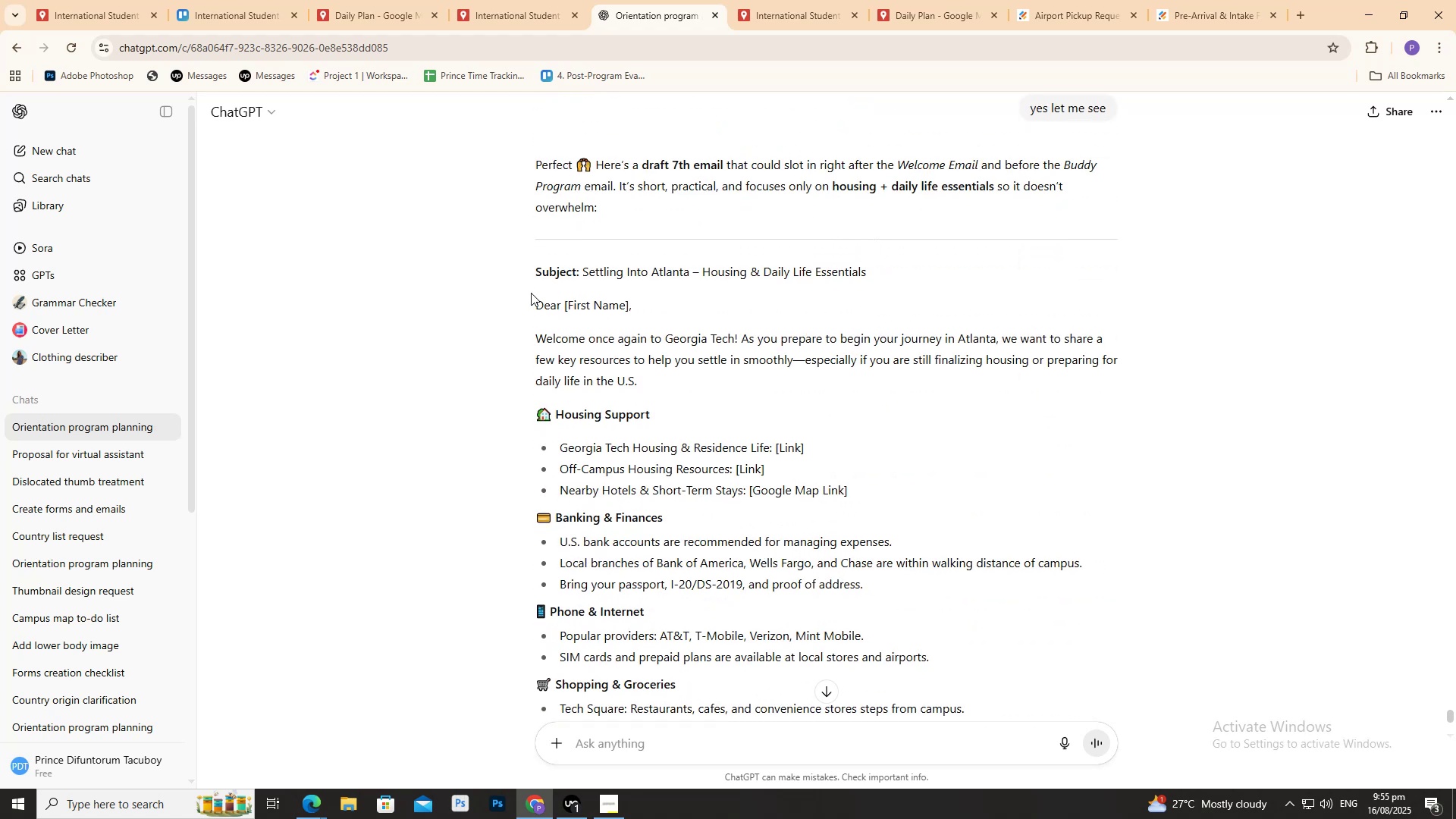 
left_click_drag(start_coordinate=[531, 293], to_coordinate=[863, 647])
 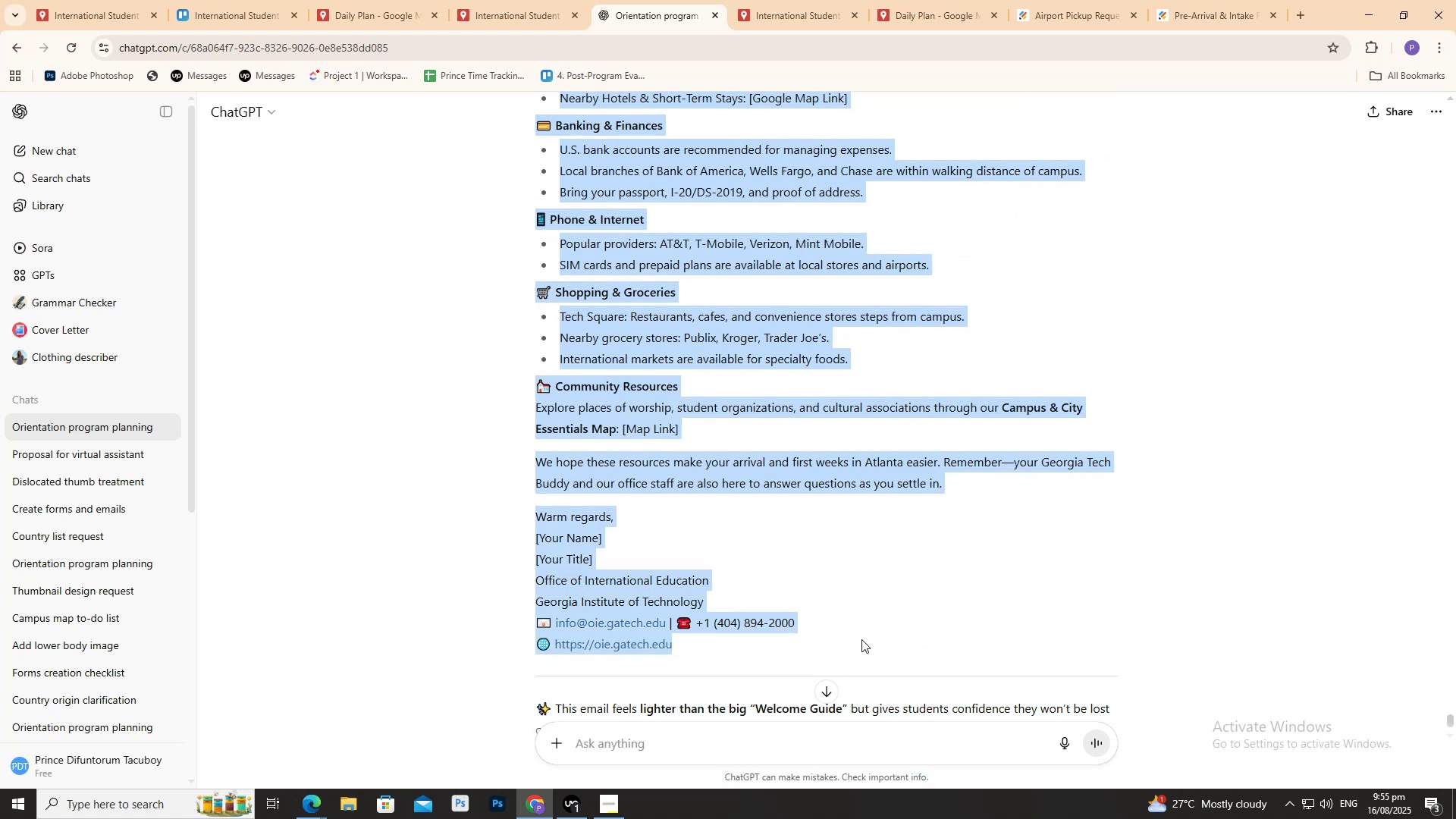 
key(Control+C)
 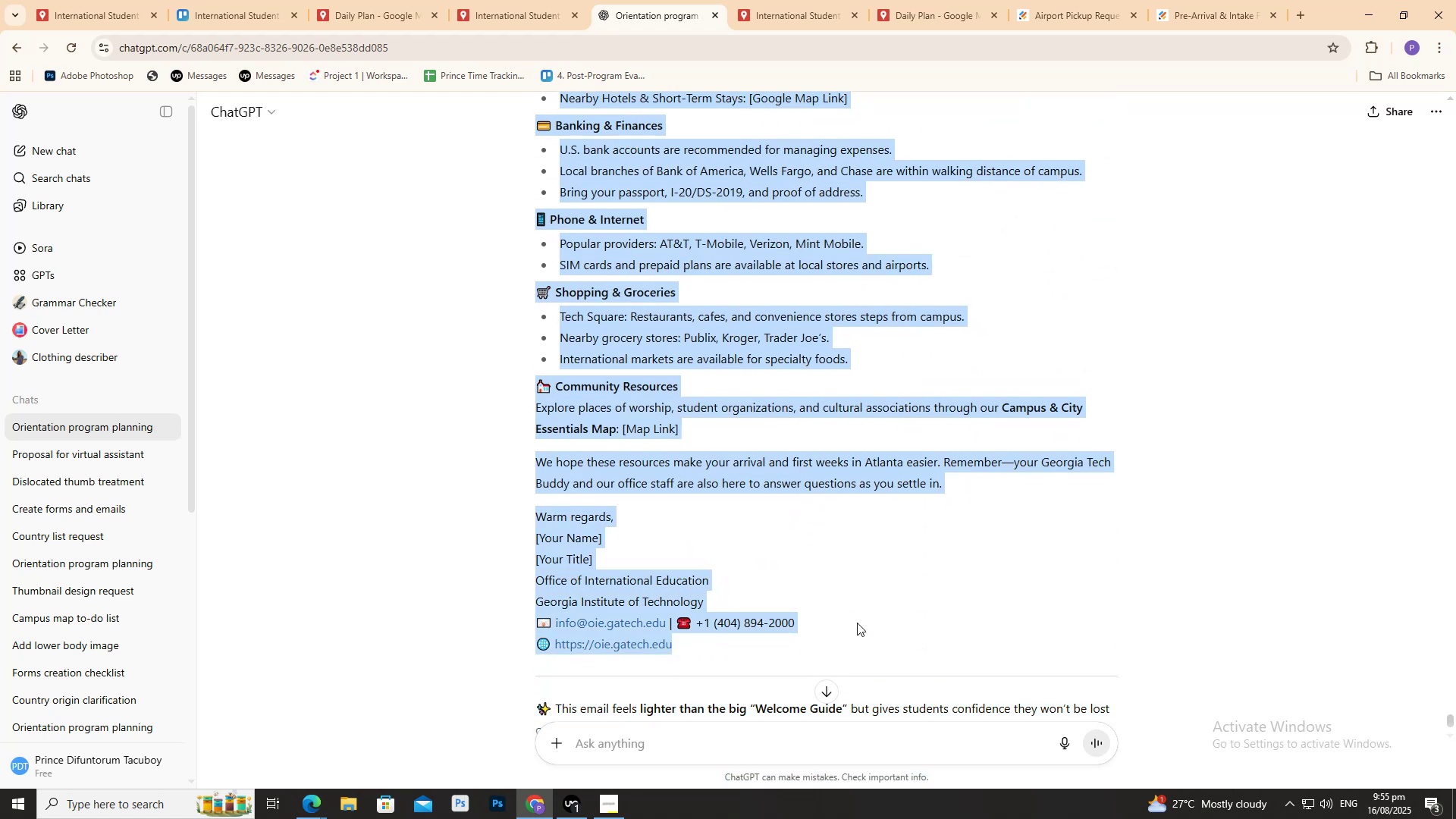 
key(Control+C)
 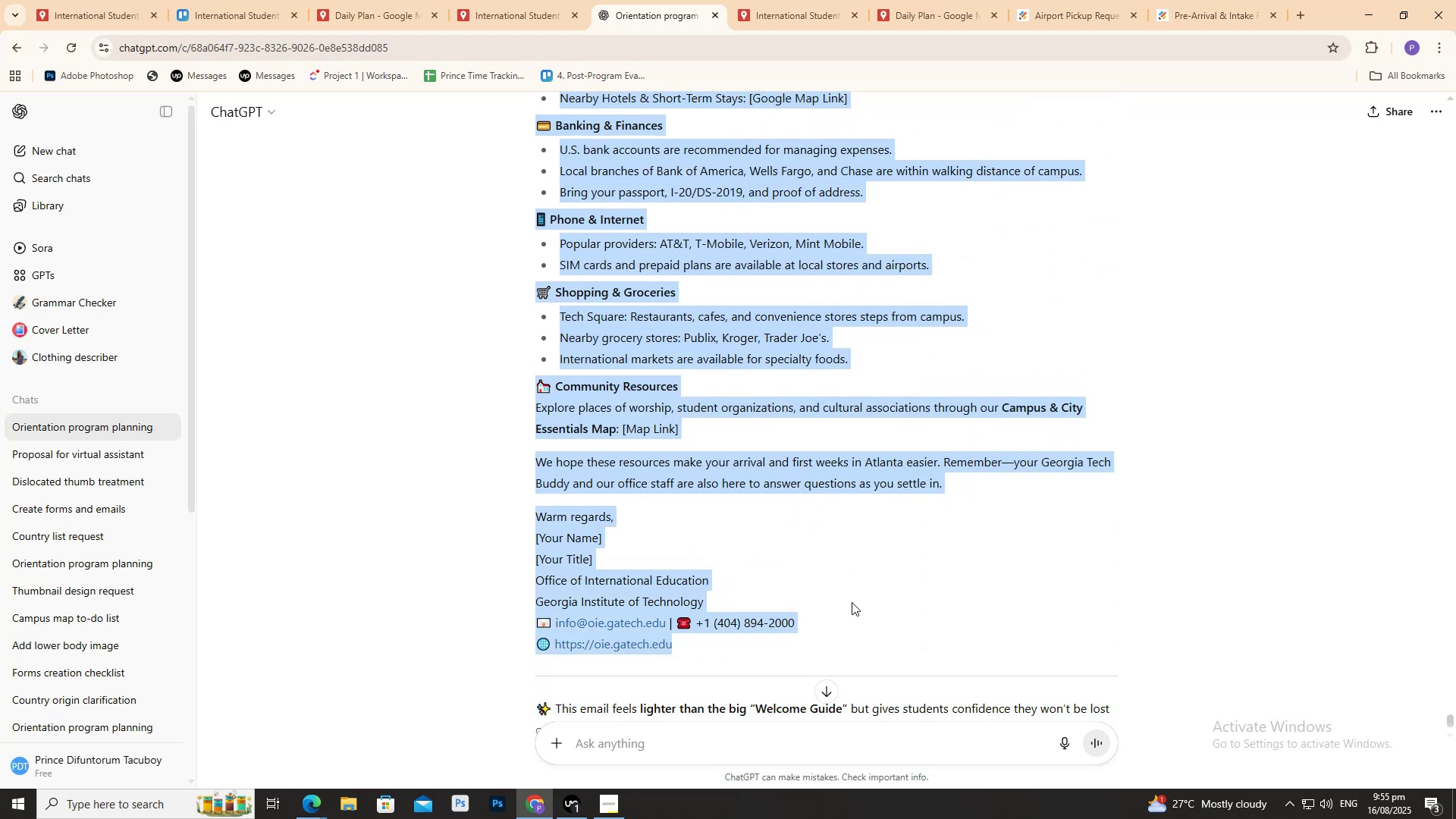 
scroll: coordinate [852, 603], scroll_direction: down, amount: 3.0
 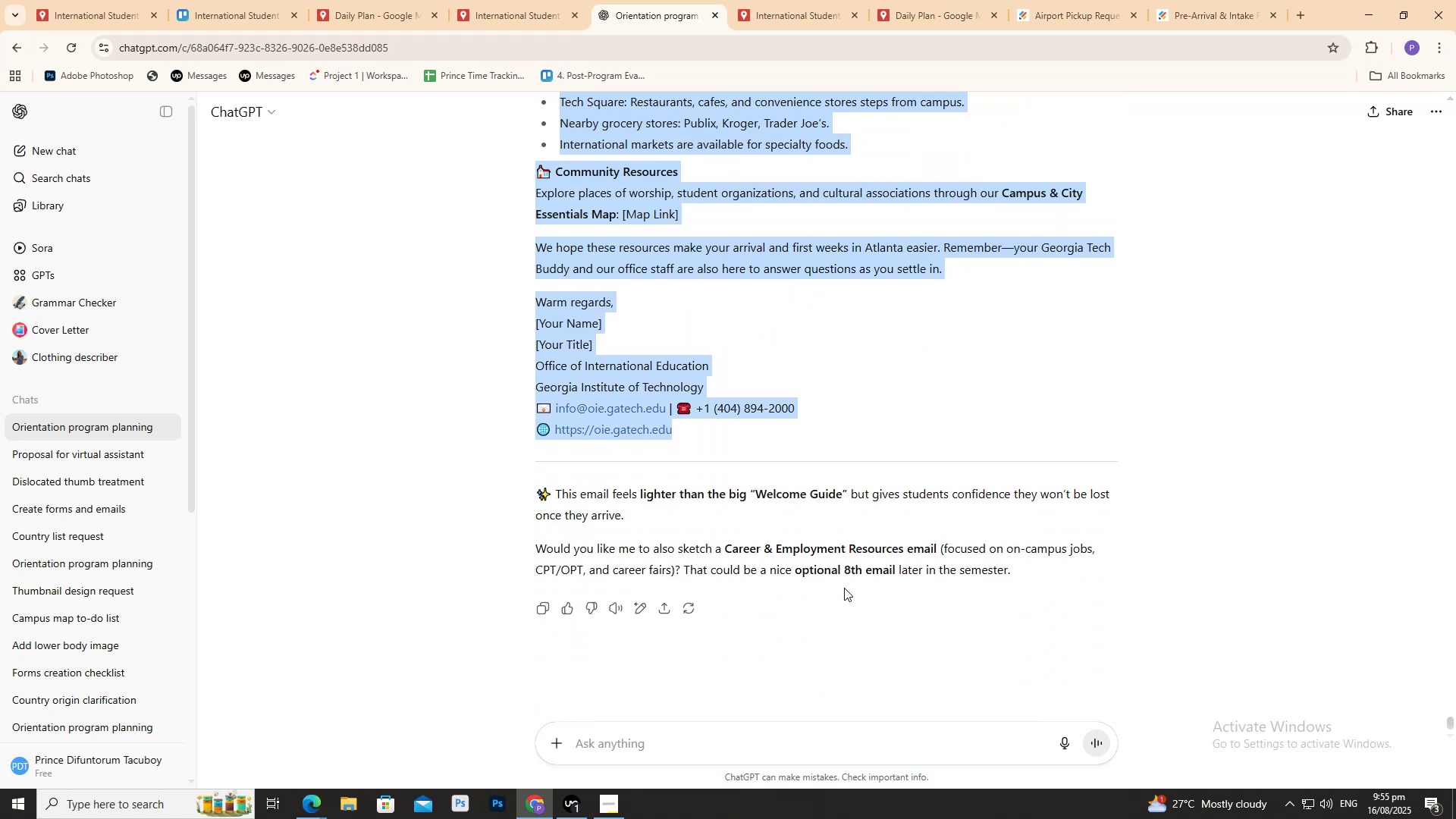 
scroll: coordinate [846, 580], scroll_direction: up, amount: 7.0
 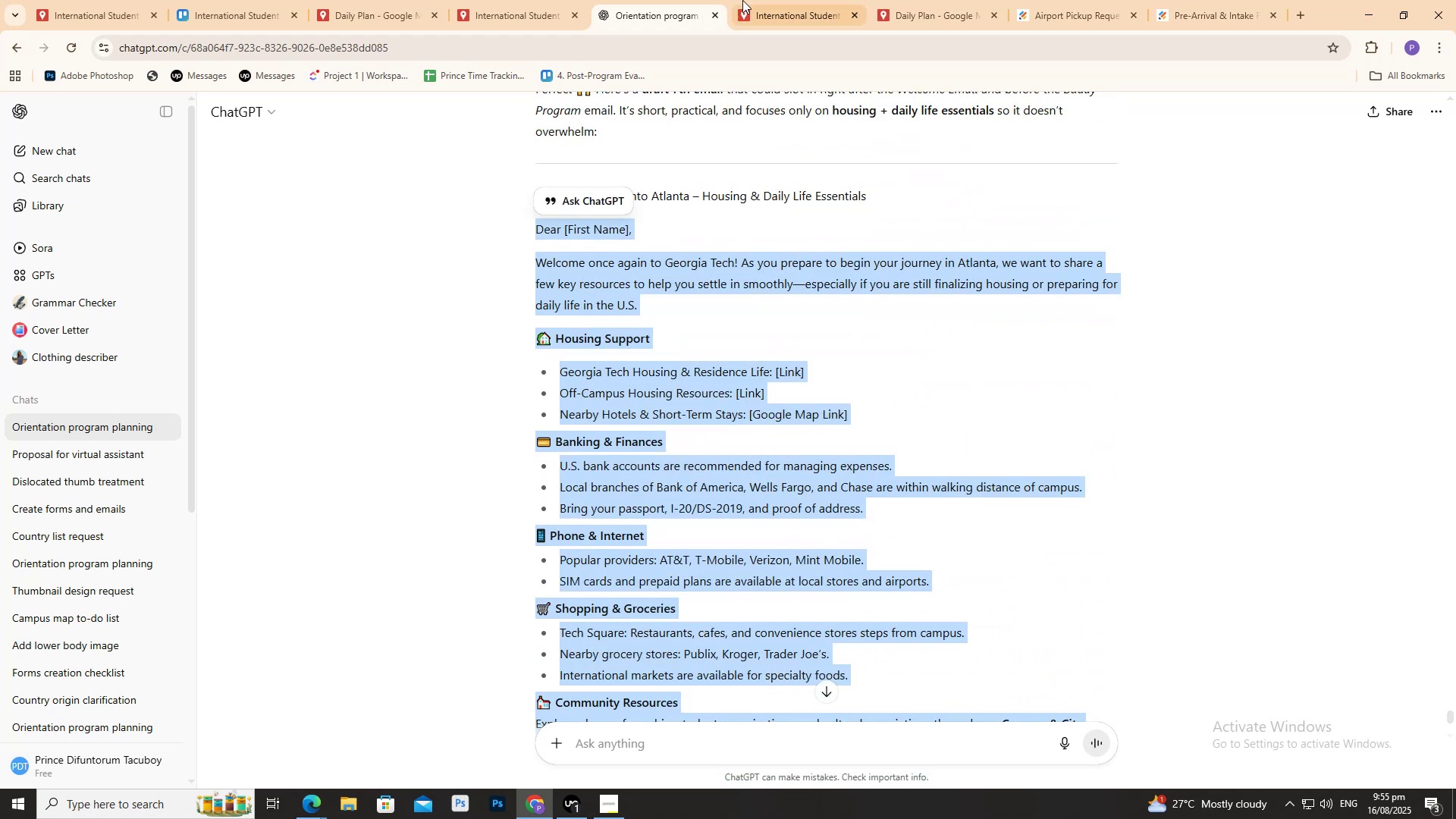 
left_click([744, 0])
 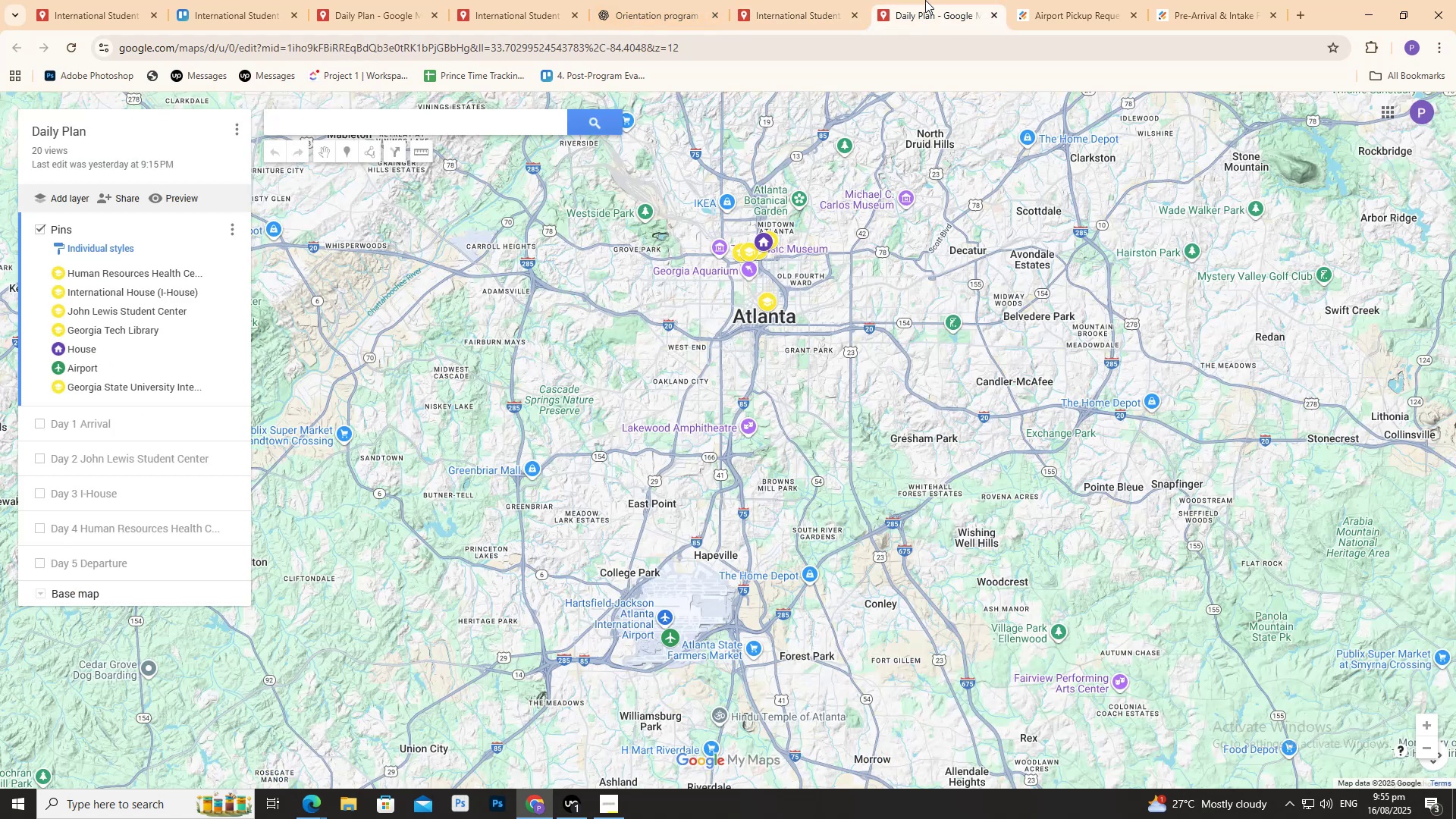 
double_click([1120, 0])
 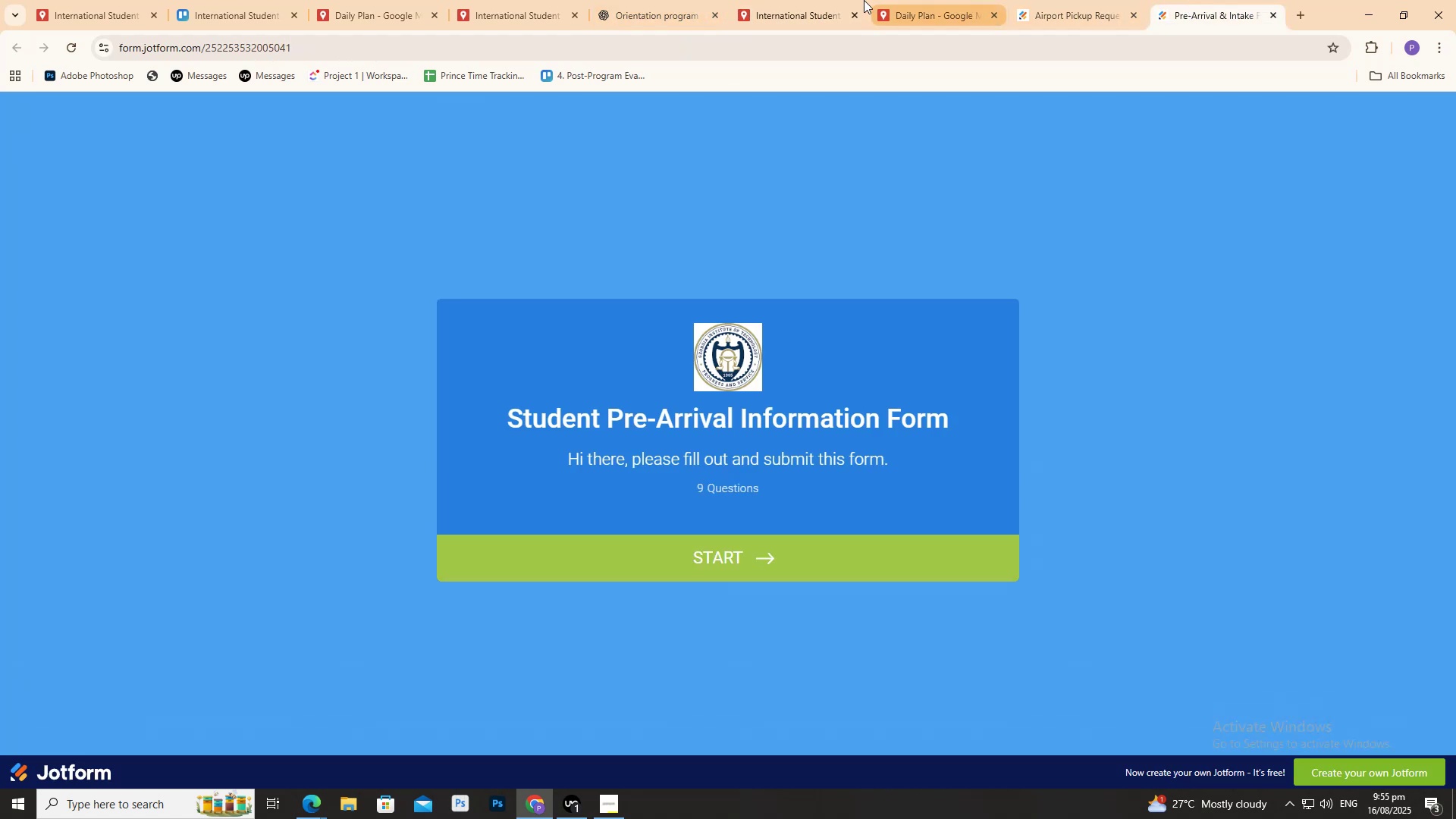 
triple_click([828, 0])
 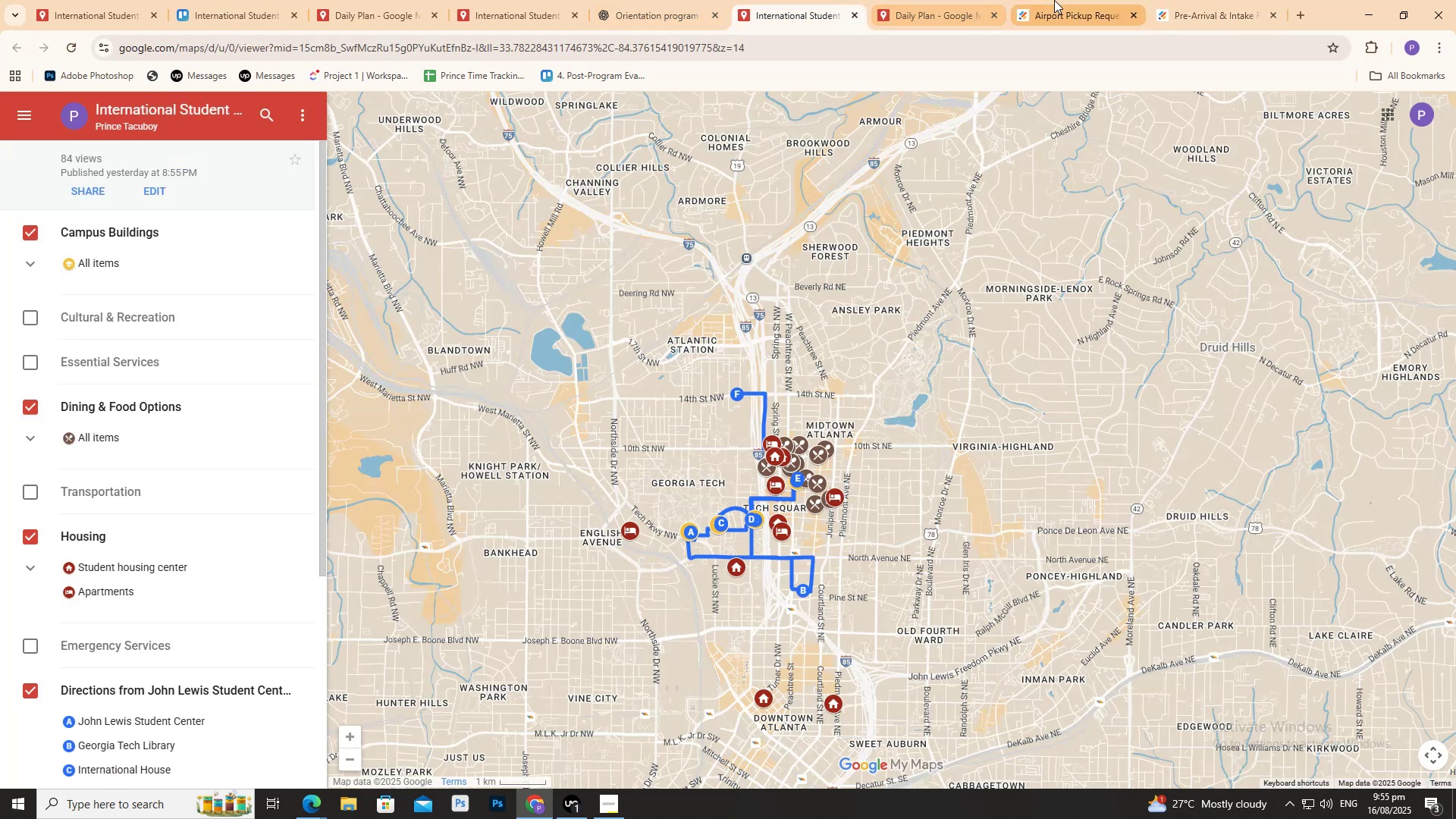 
triple_click([1054, 0])
 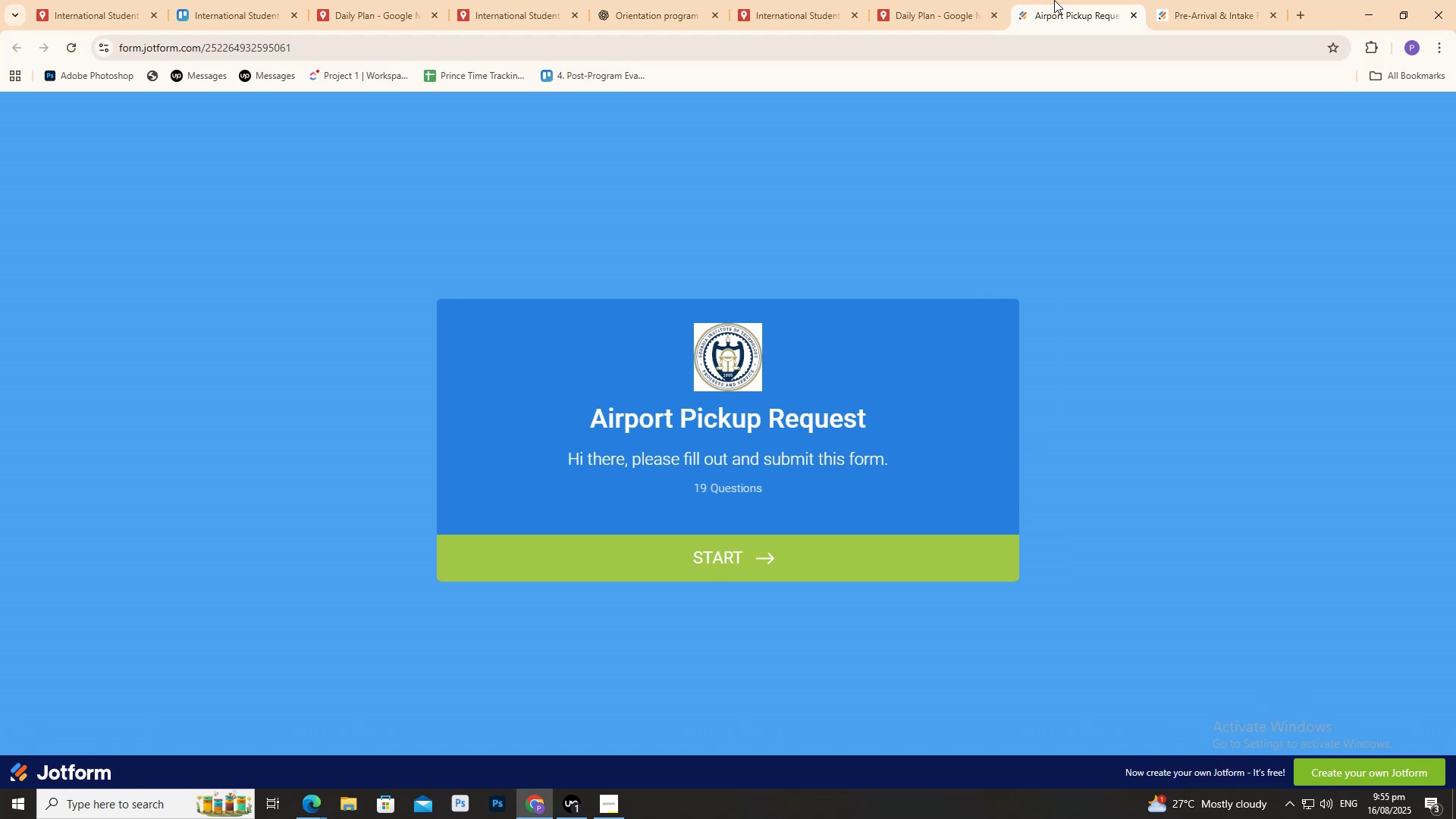 
key(Control+W)
 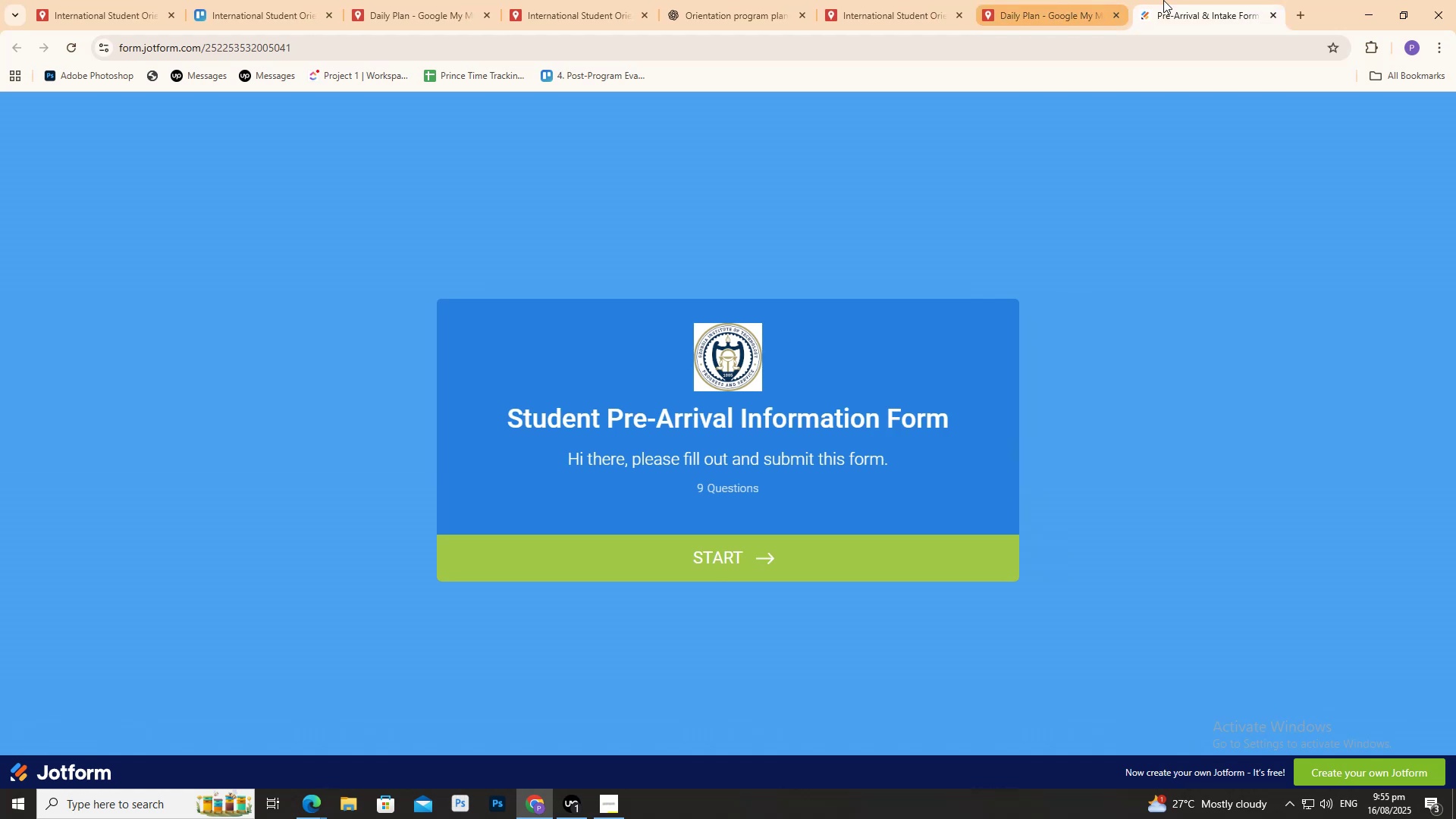 
key(Control+ControlLeft)
 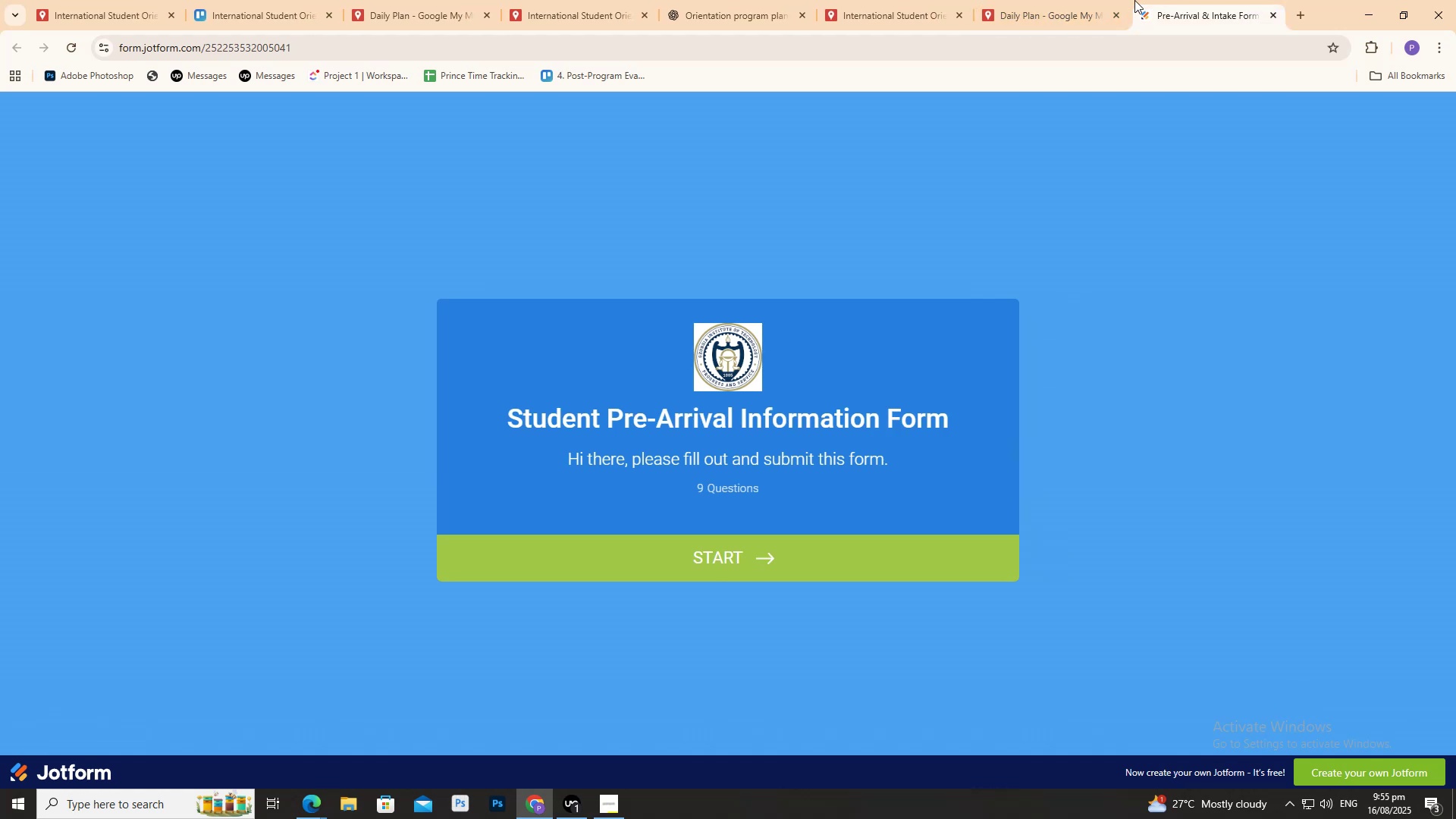 
key(Control+W)
 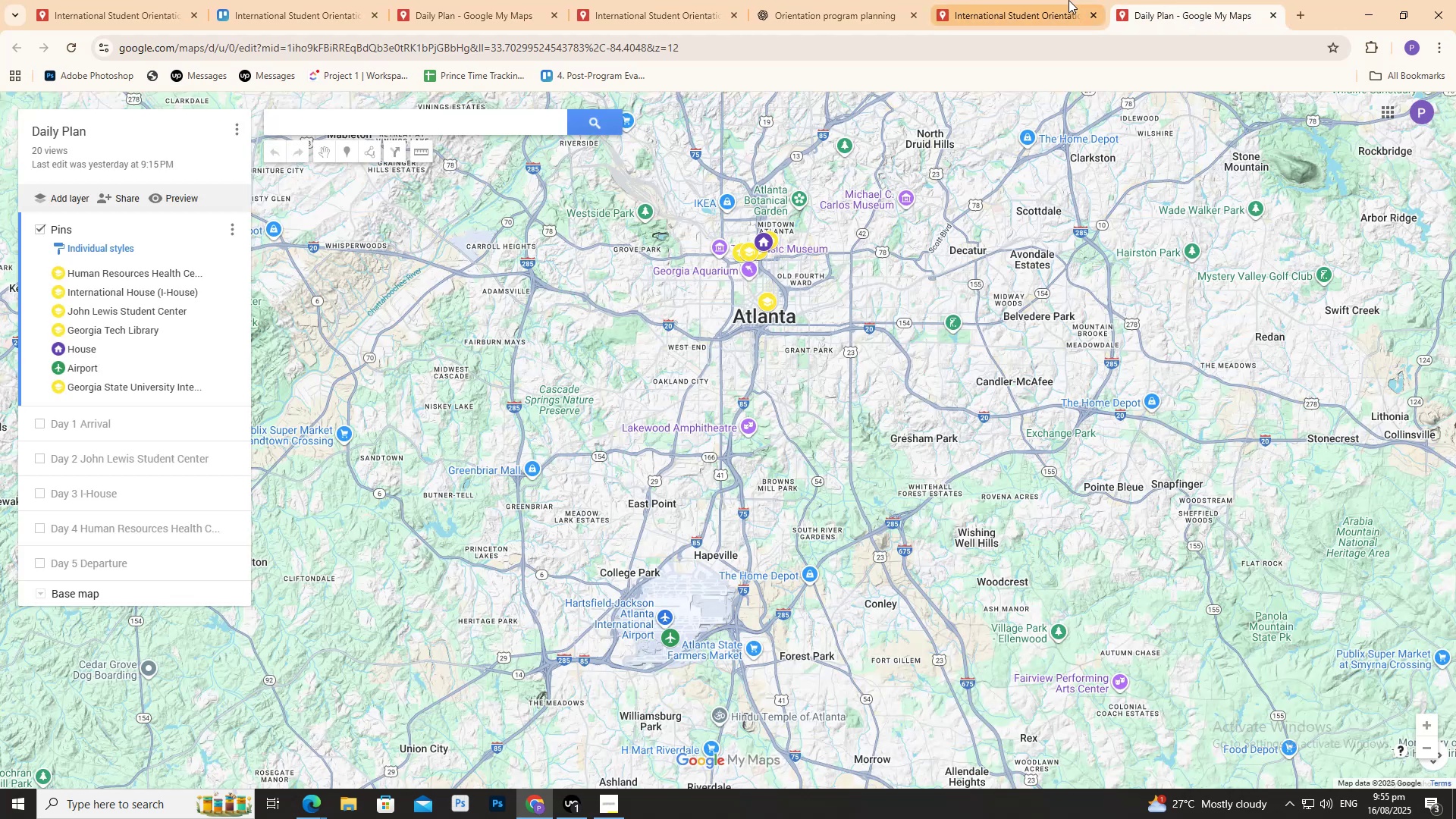 
double_click([994, 0])
 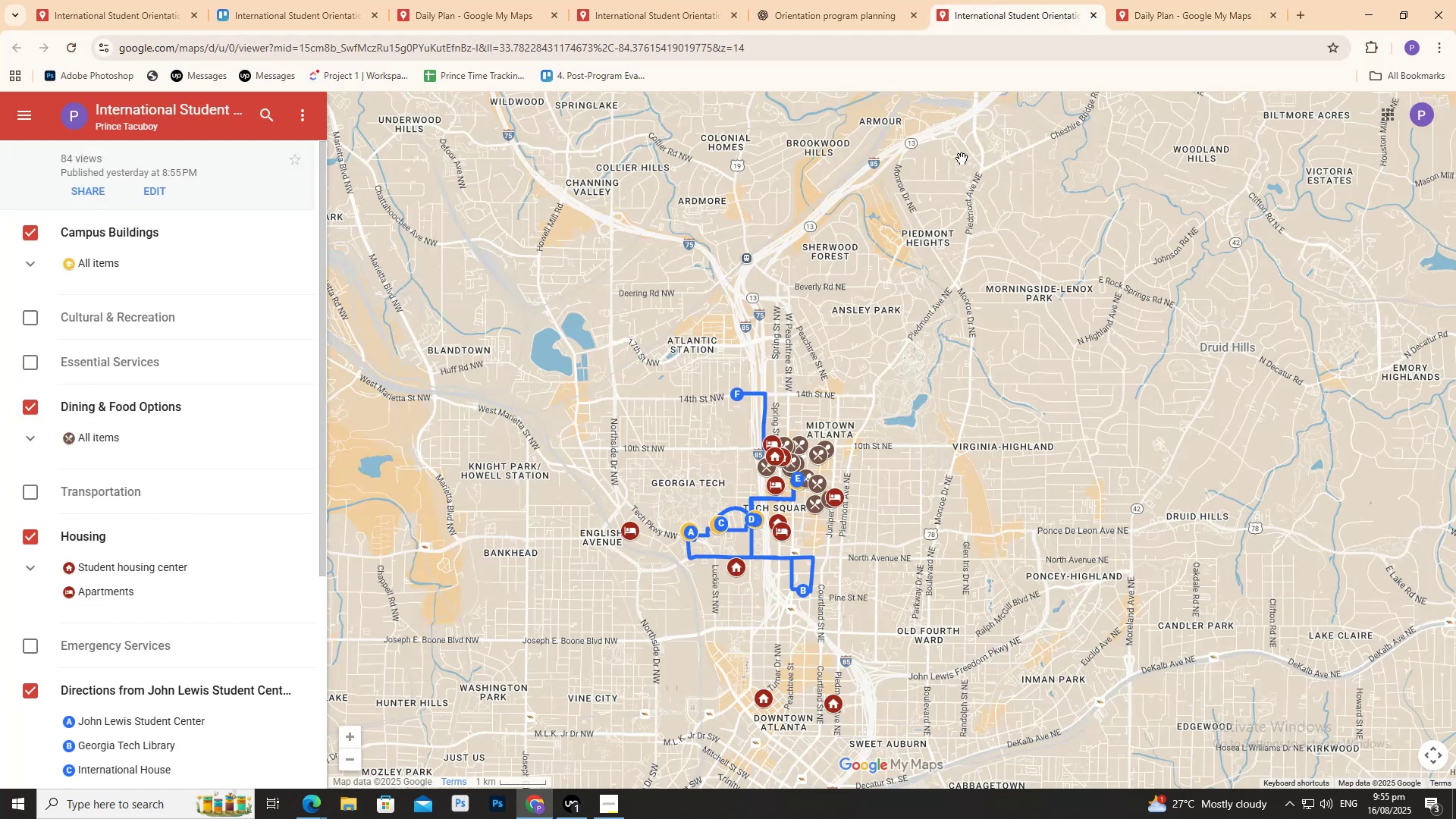 
left_click([864, 0])
 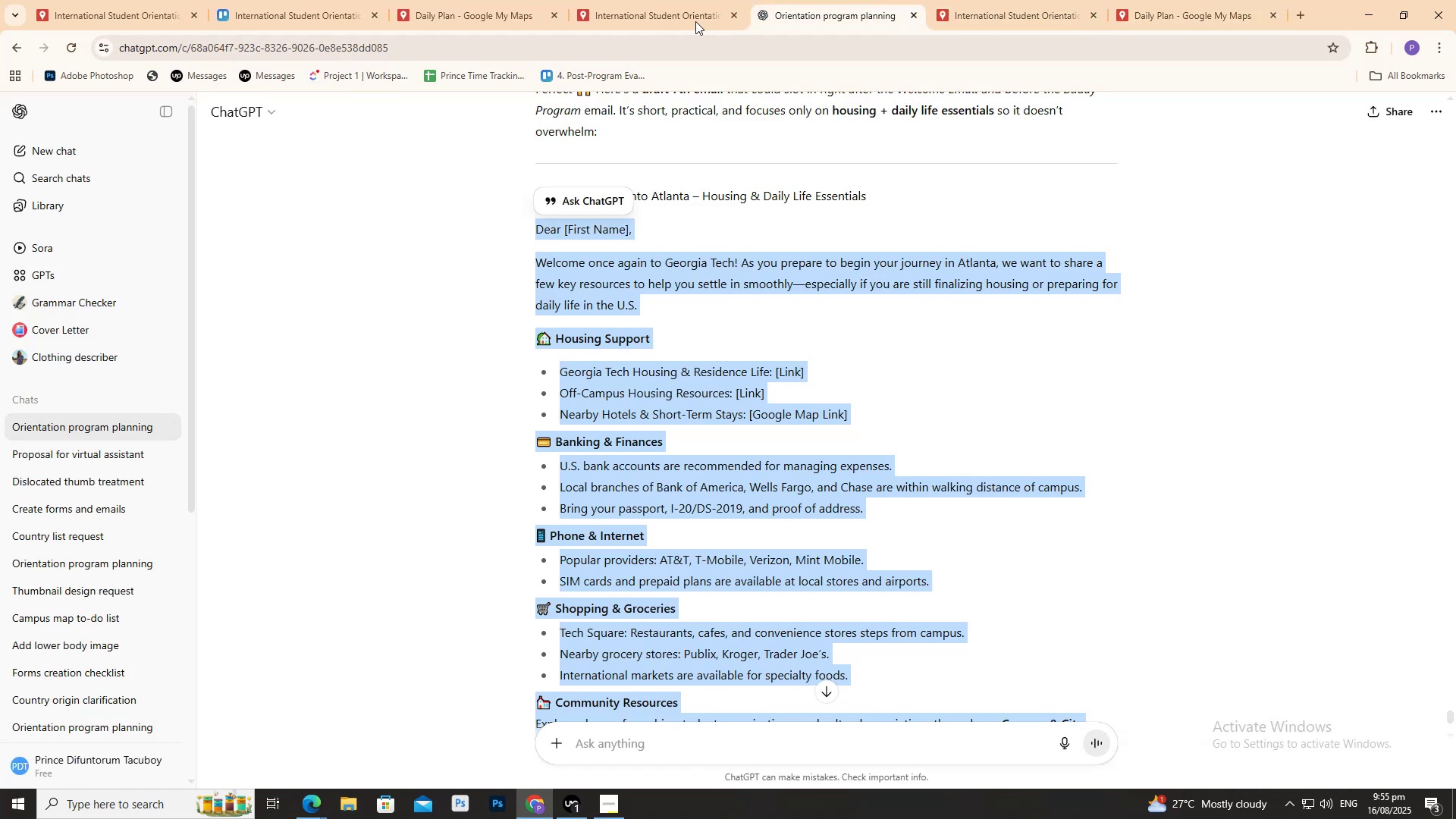 
left_click([673, 0])
 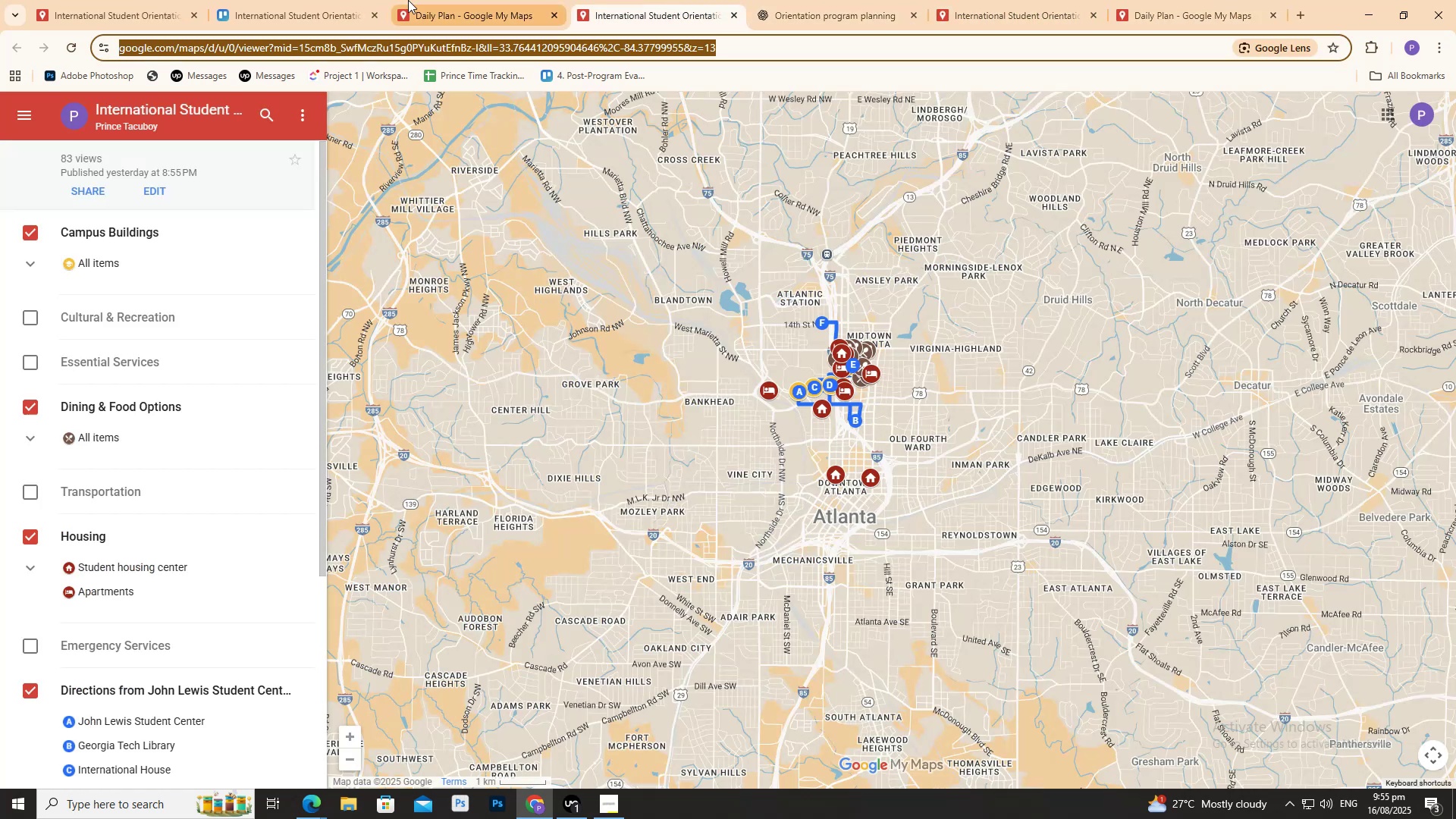 
double_click([405, 0])
 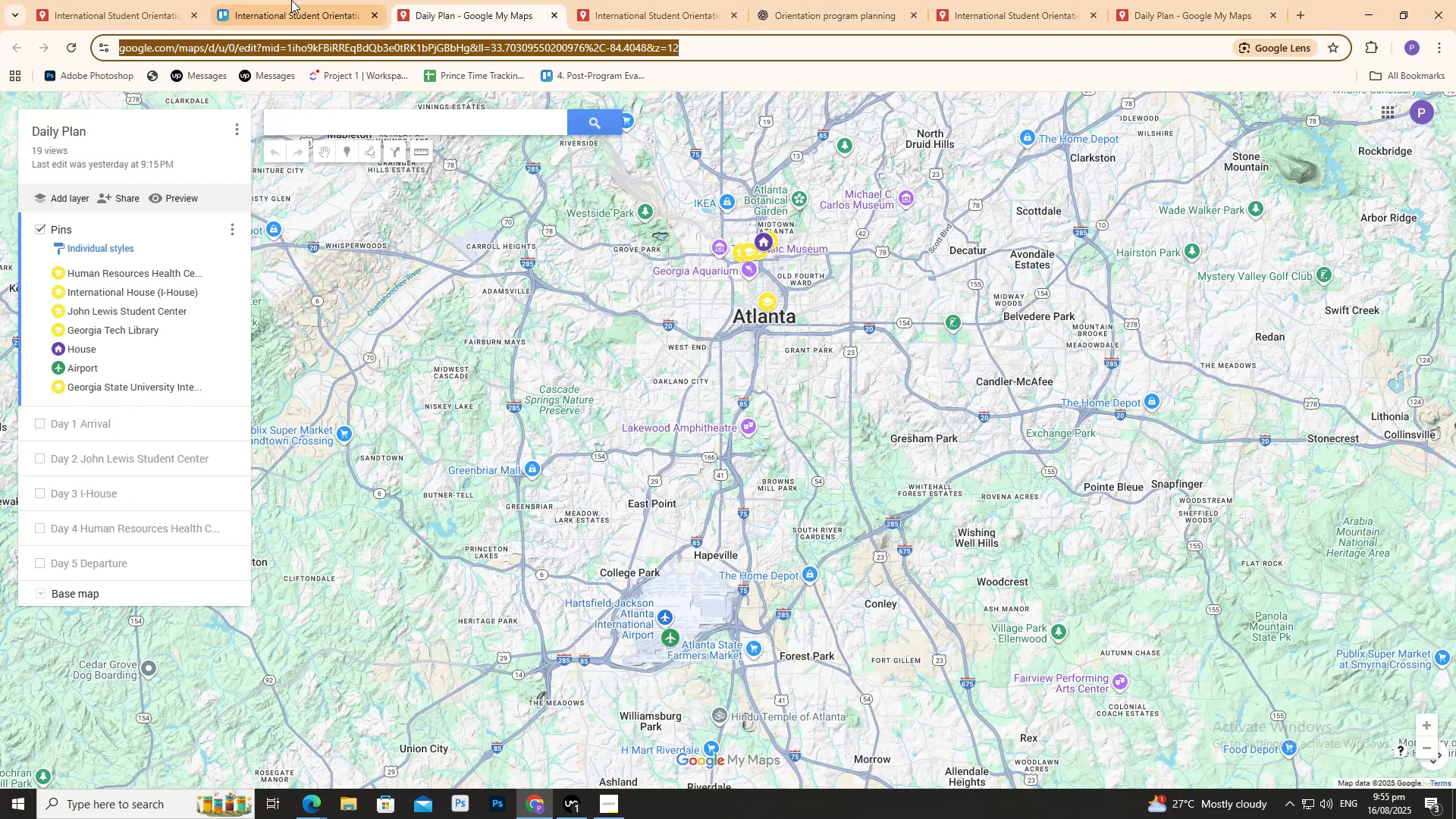 
triple_click([291, 0])
 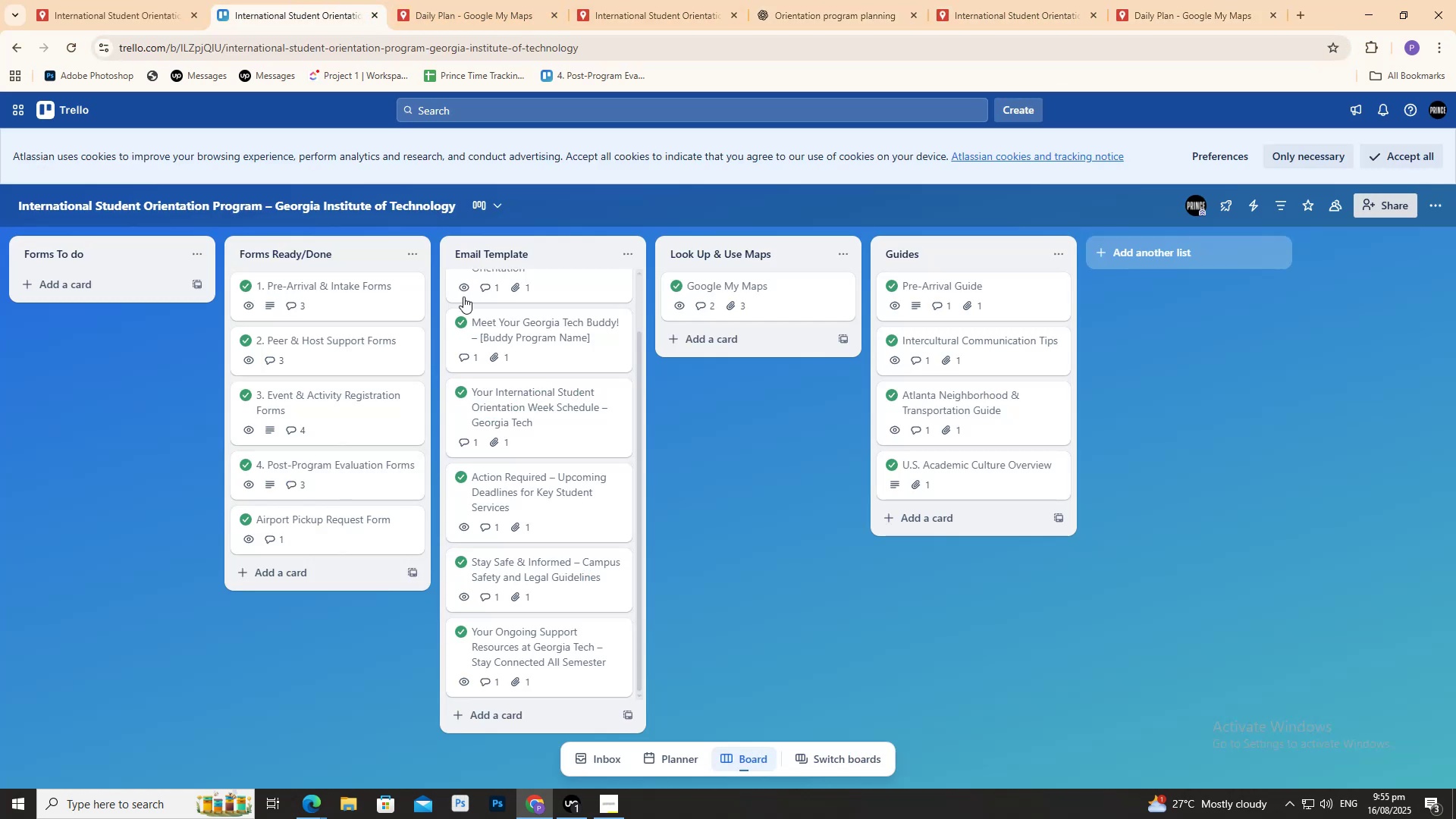 
scroll: coordinate [475, 462], scroll_direction: down, amount: 2.0
 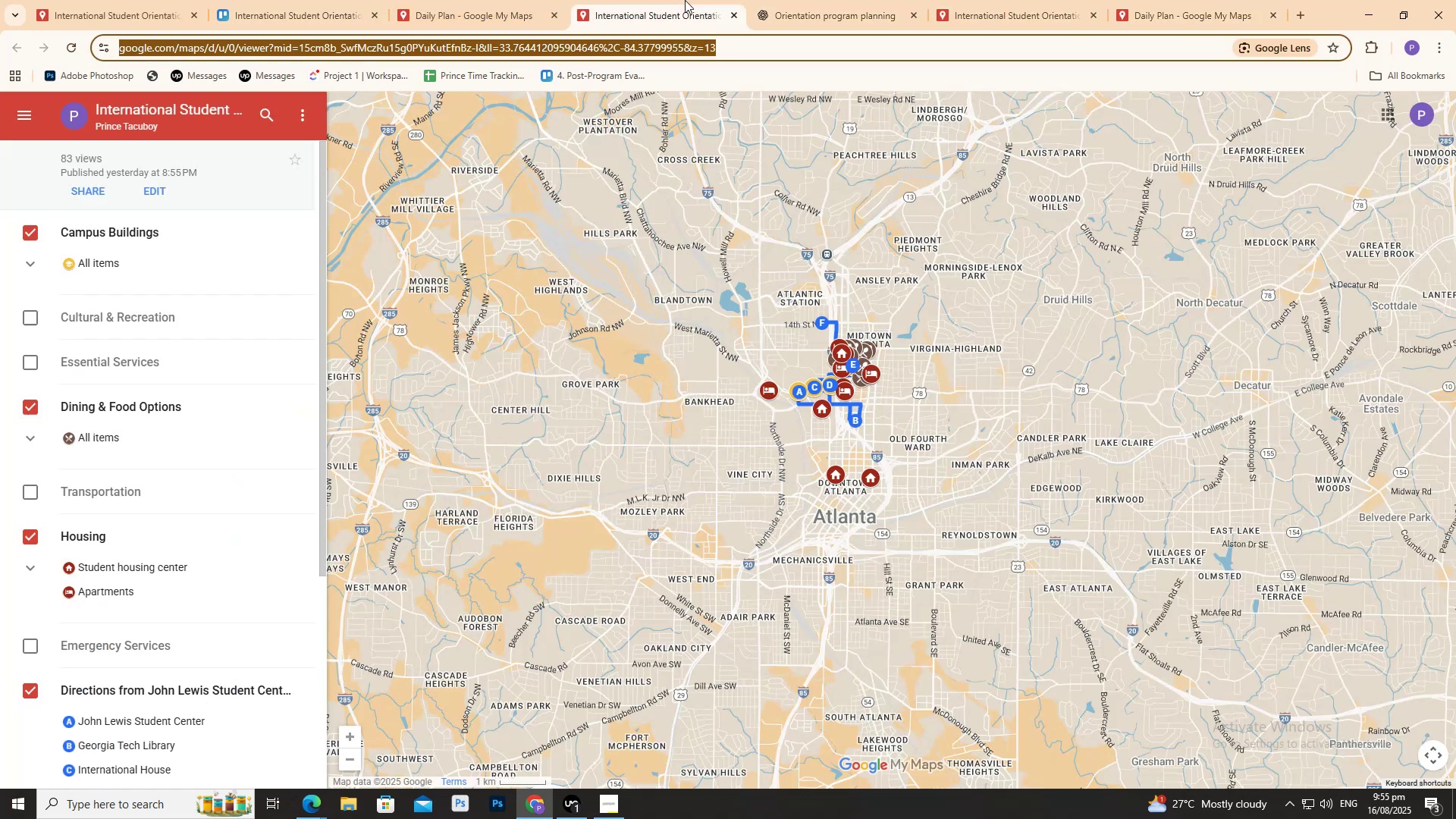 
double_click([779, 0])
 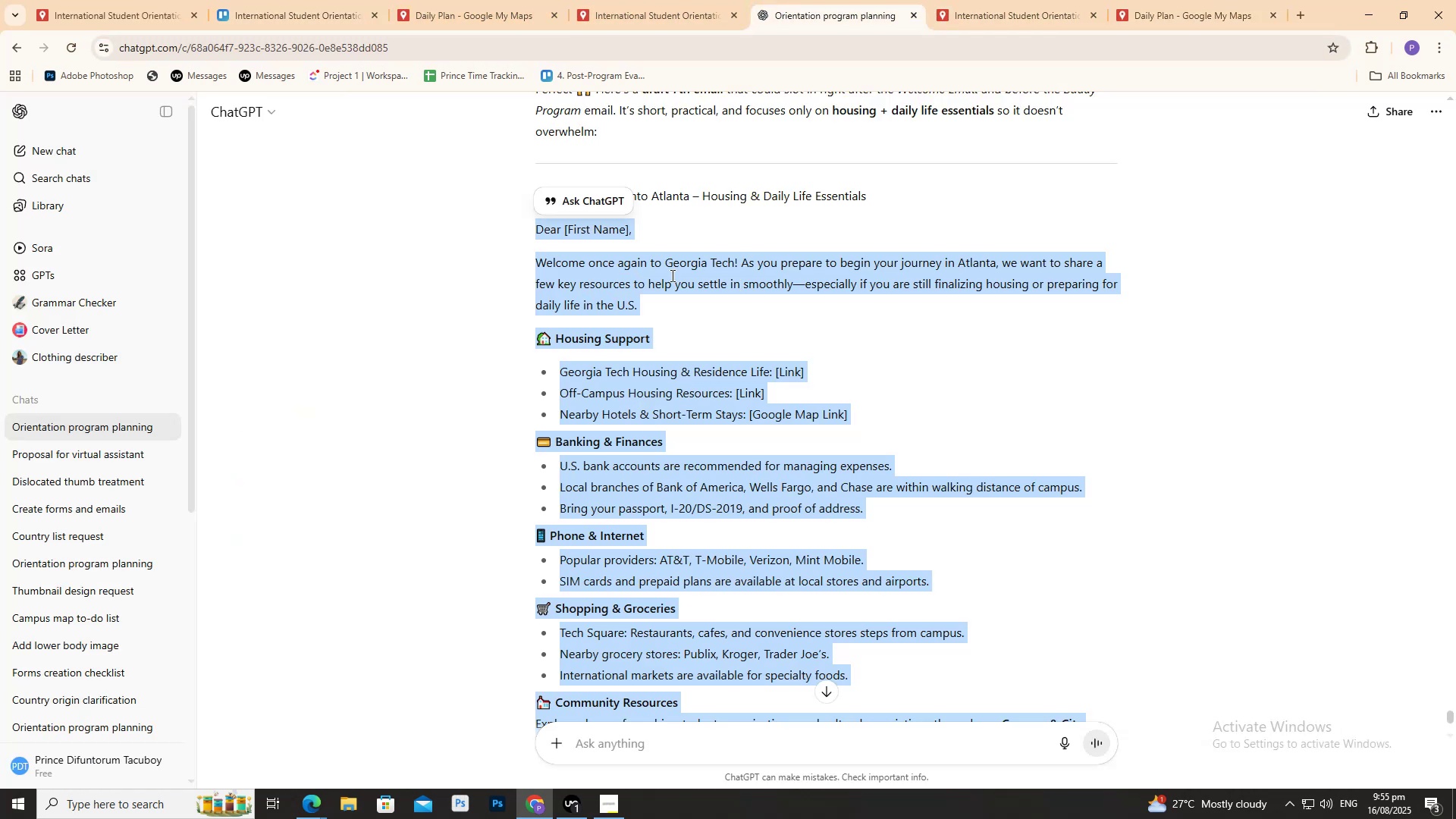 
left_click_drag(start_coordinate=[427, 243], to_coordinate=[418, 247])
 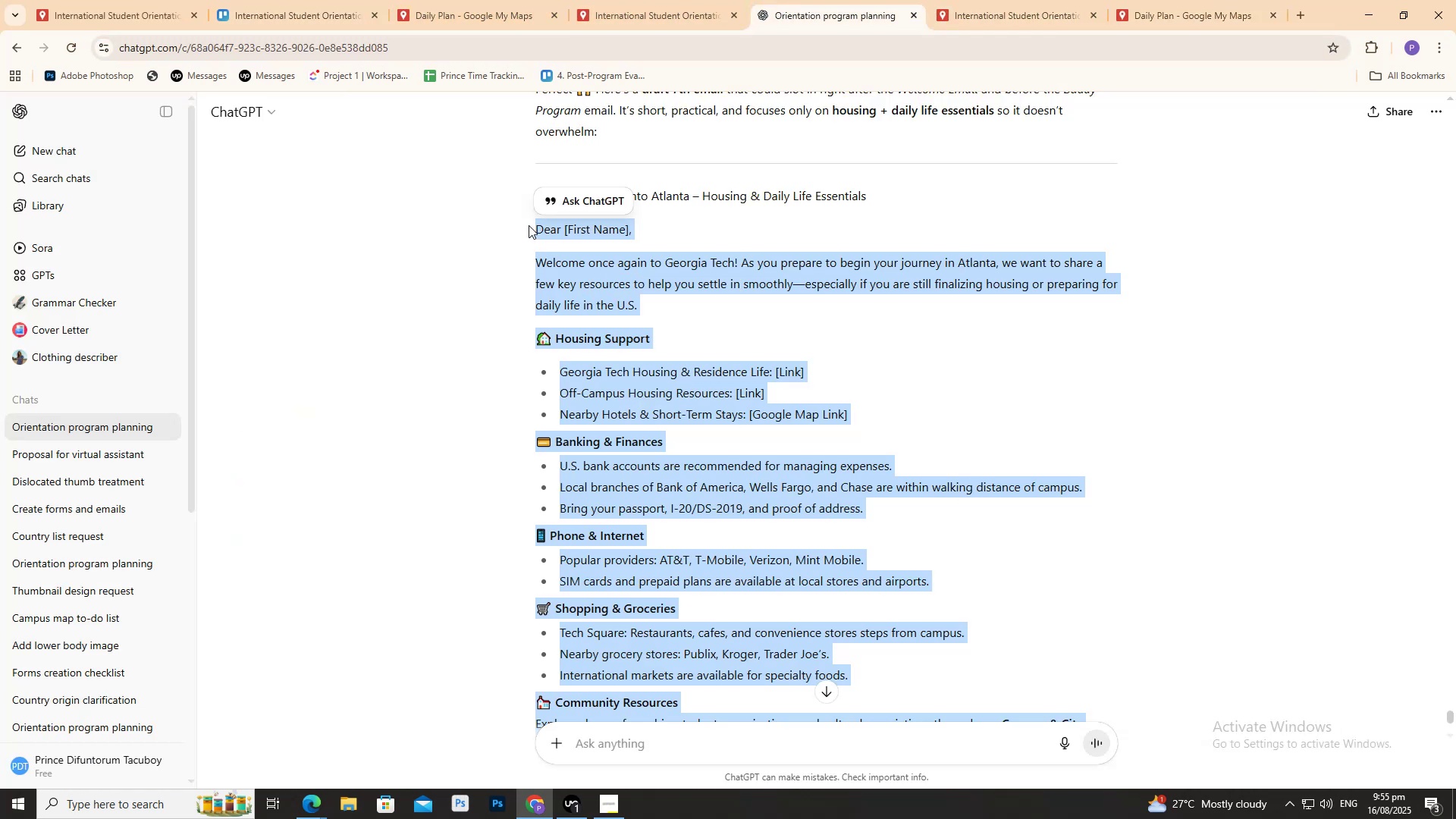 
triple_click([529, 226])
 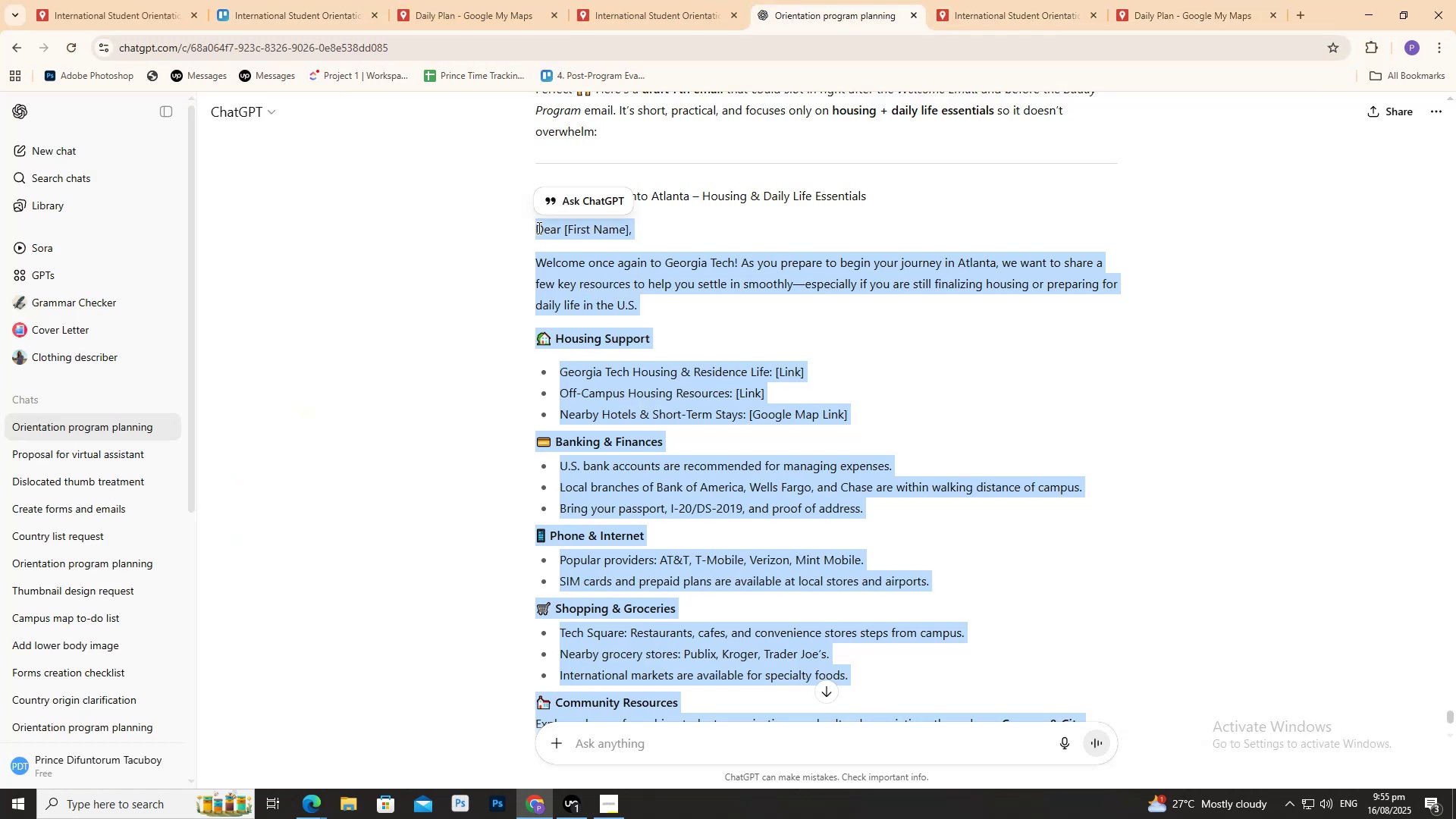 
triple_click([538, 228])
 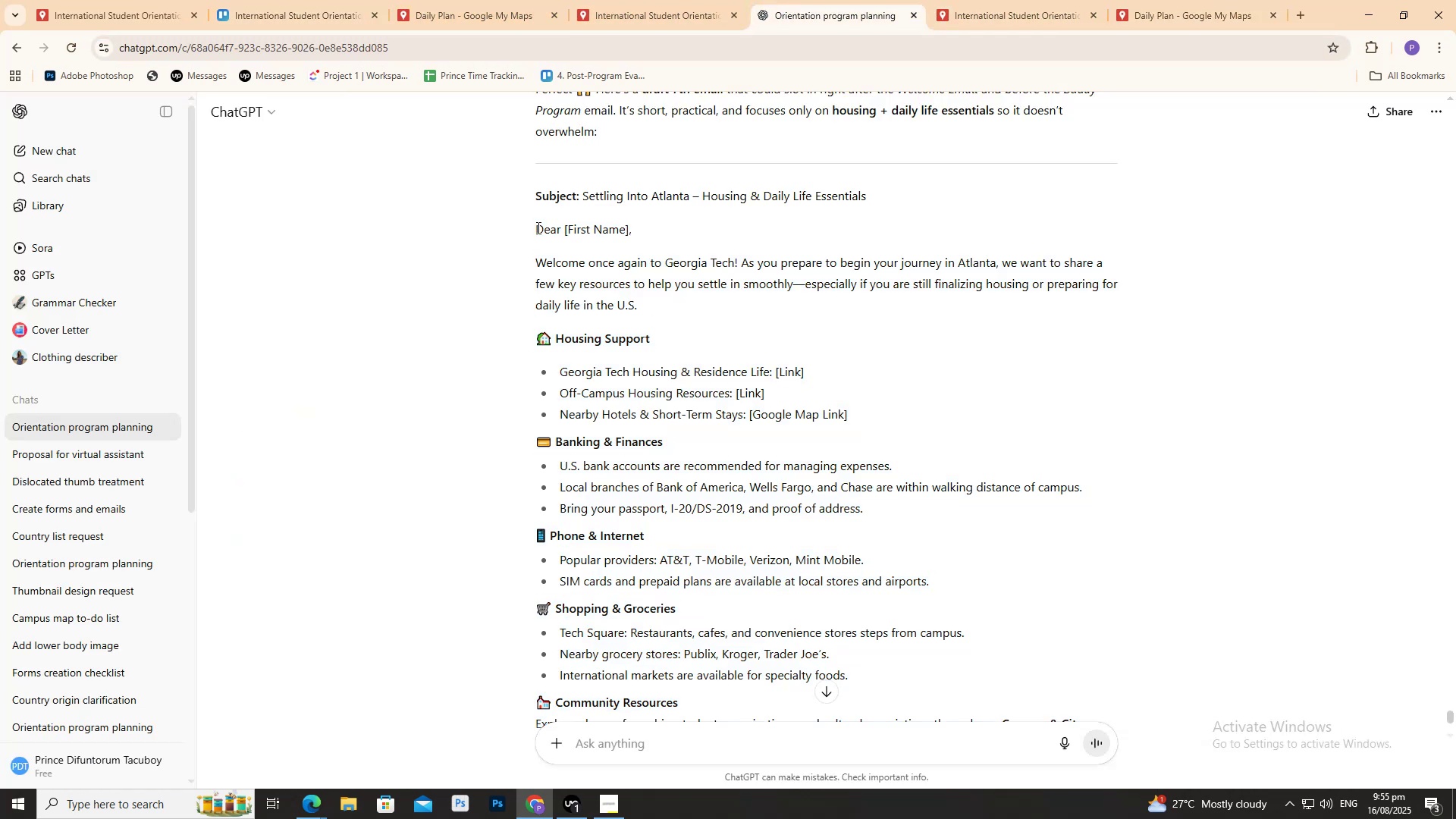 
left_click_drag(start_coordinate=[537, 228], to_coordinate=[807, 444])
 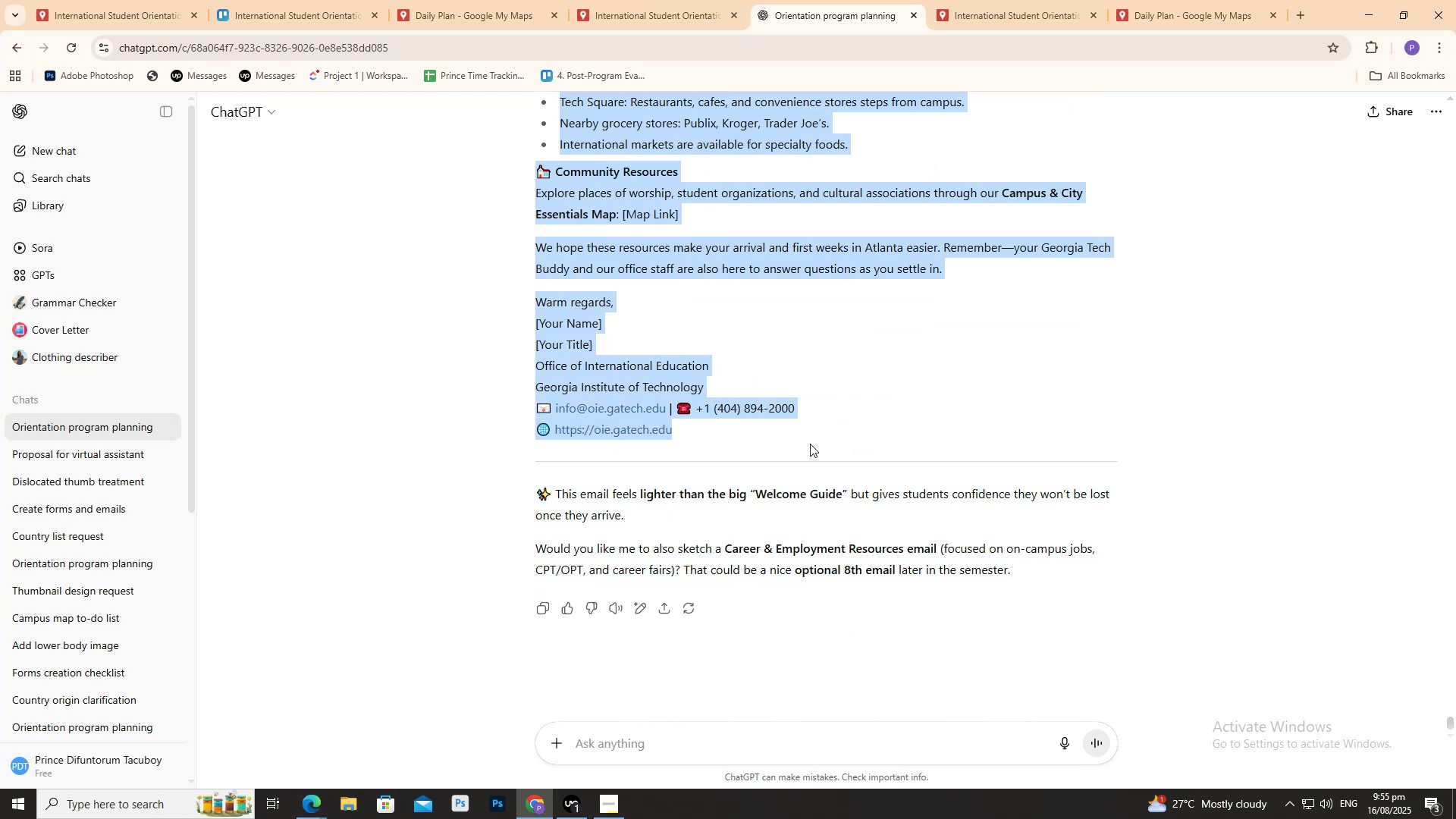 
key(Control+C)
 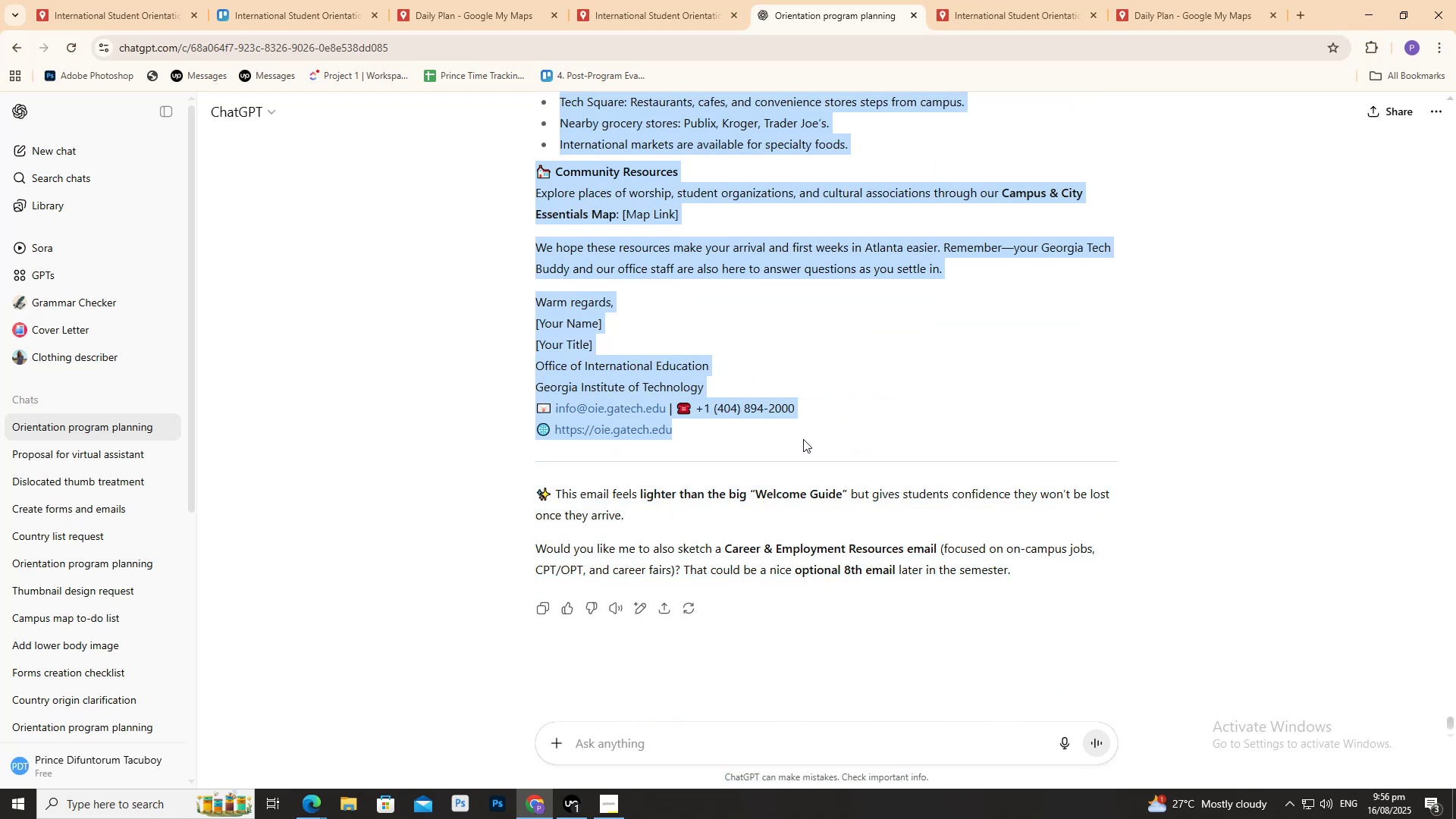 
key(Control+C)
 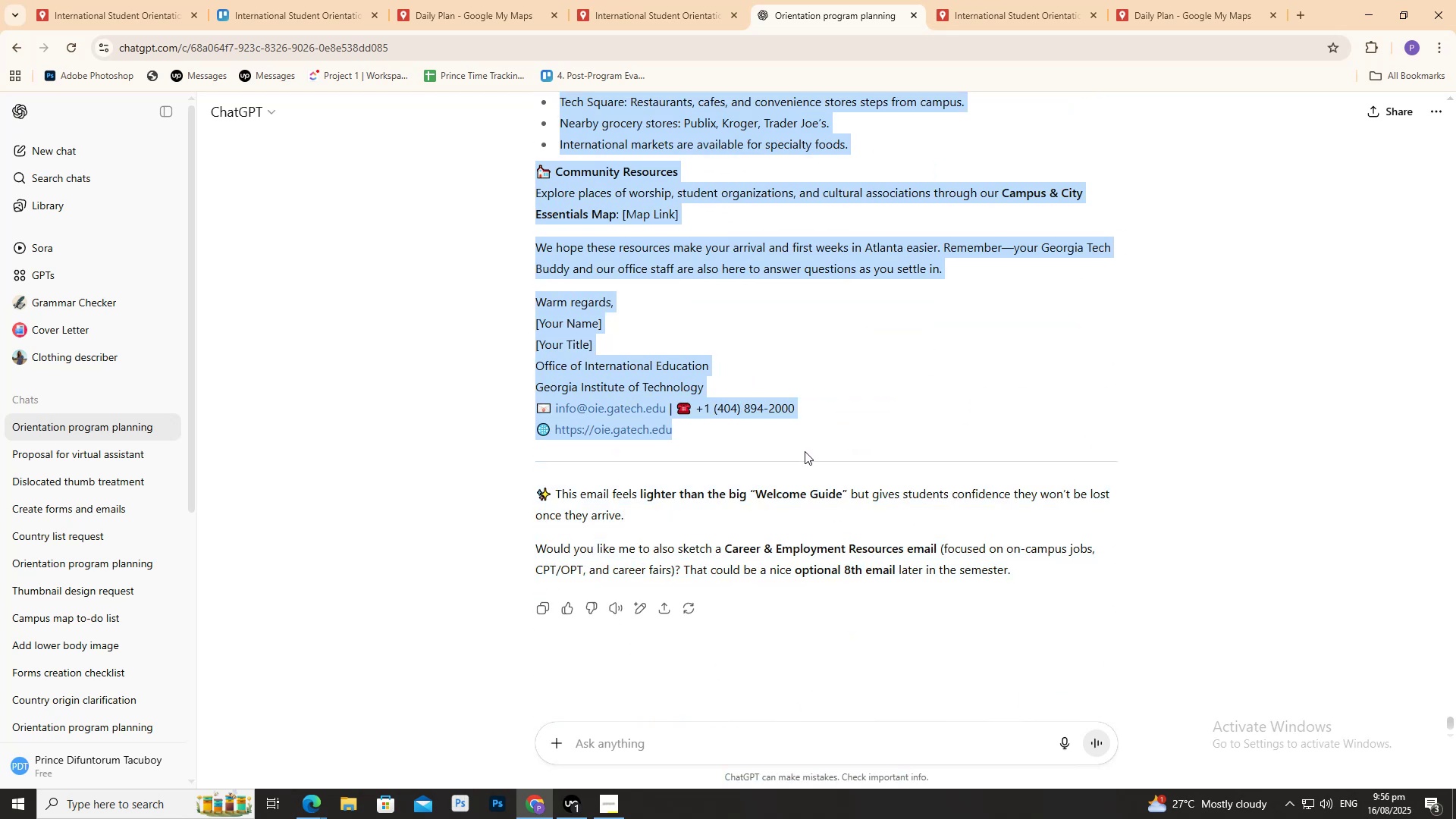 
scroll: coordinate [807, 422], scroll_direction: up, amount: 13.0
 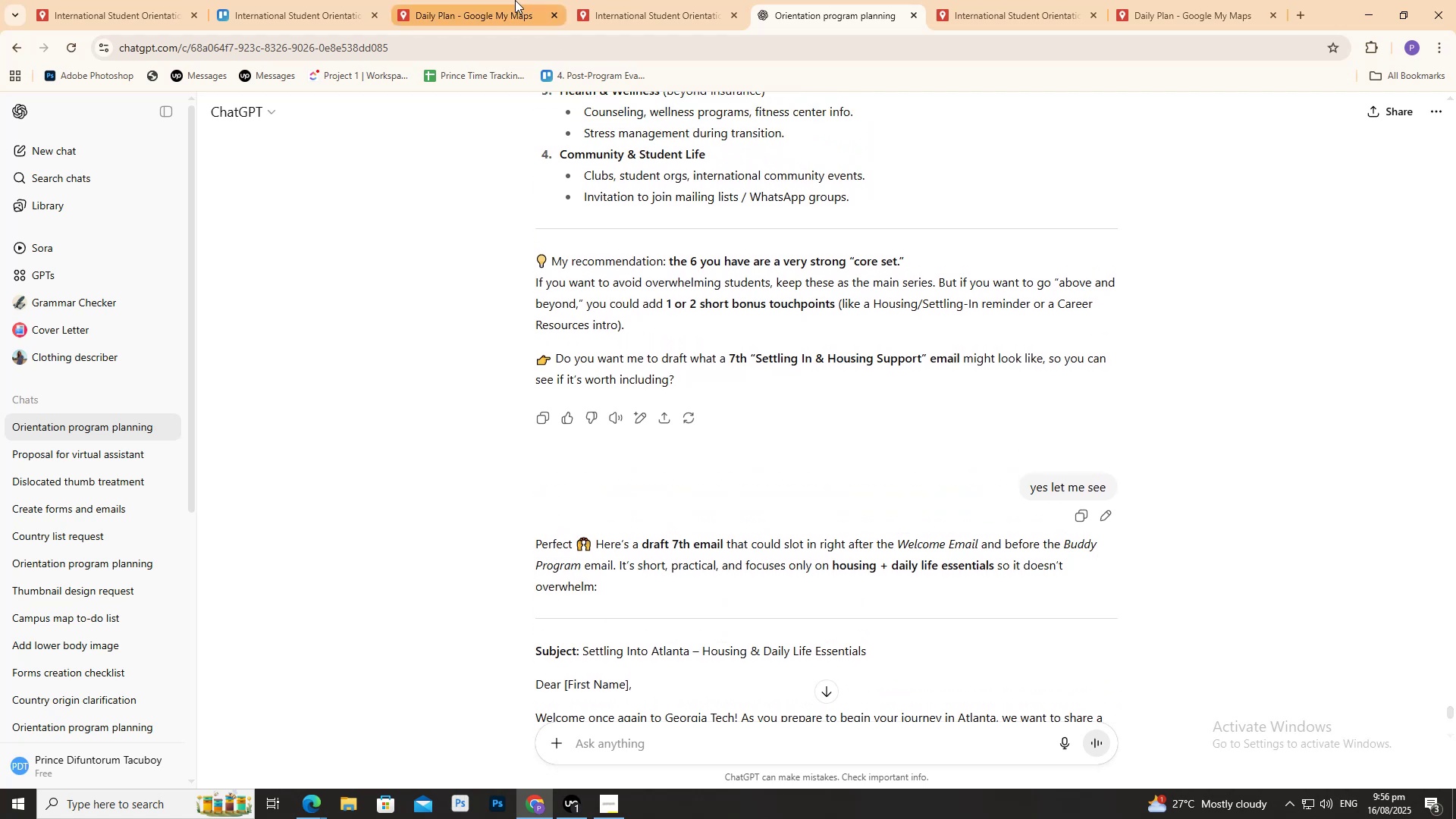 
left_click([334, 0])
 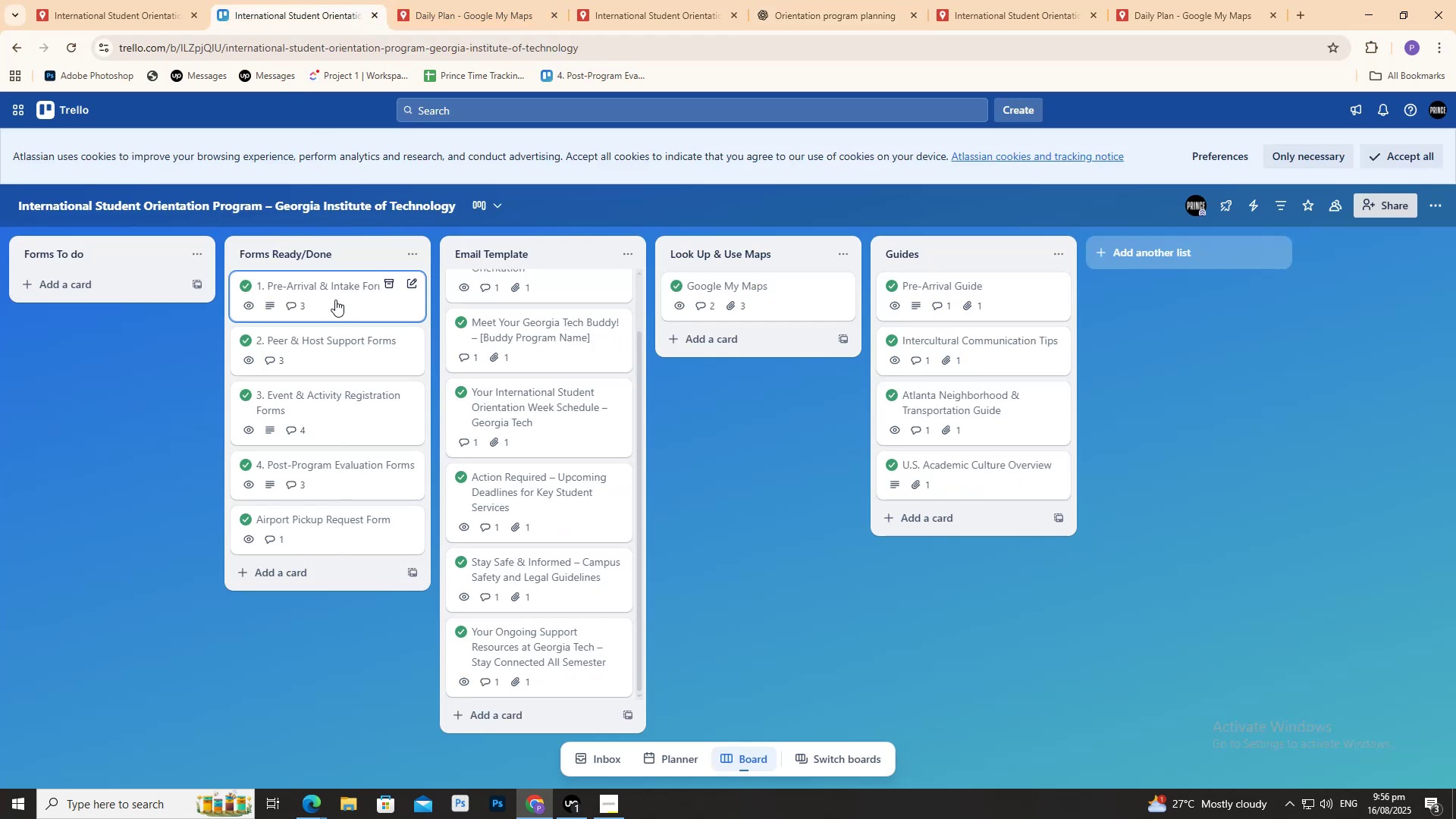 
scroll: coordinate [376, 415], scroll_direction: up, amount: 1.0
 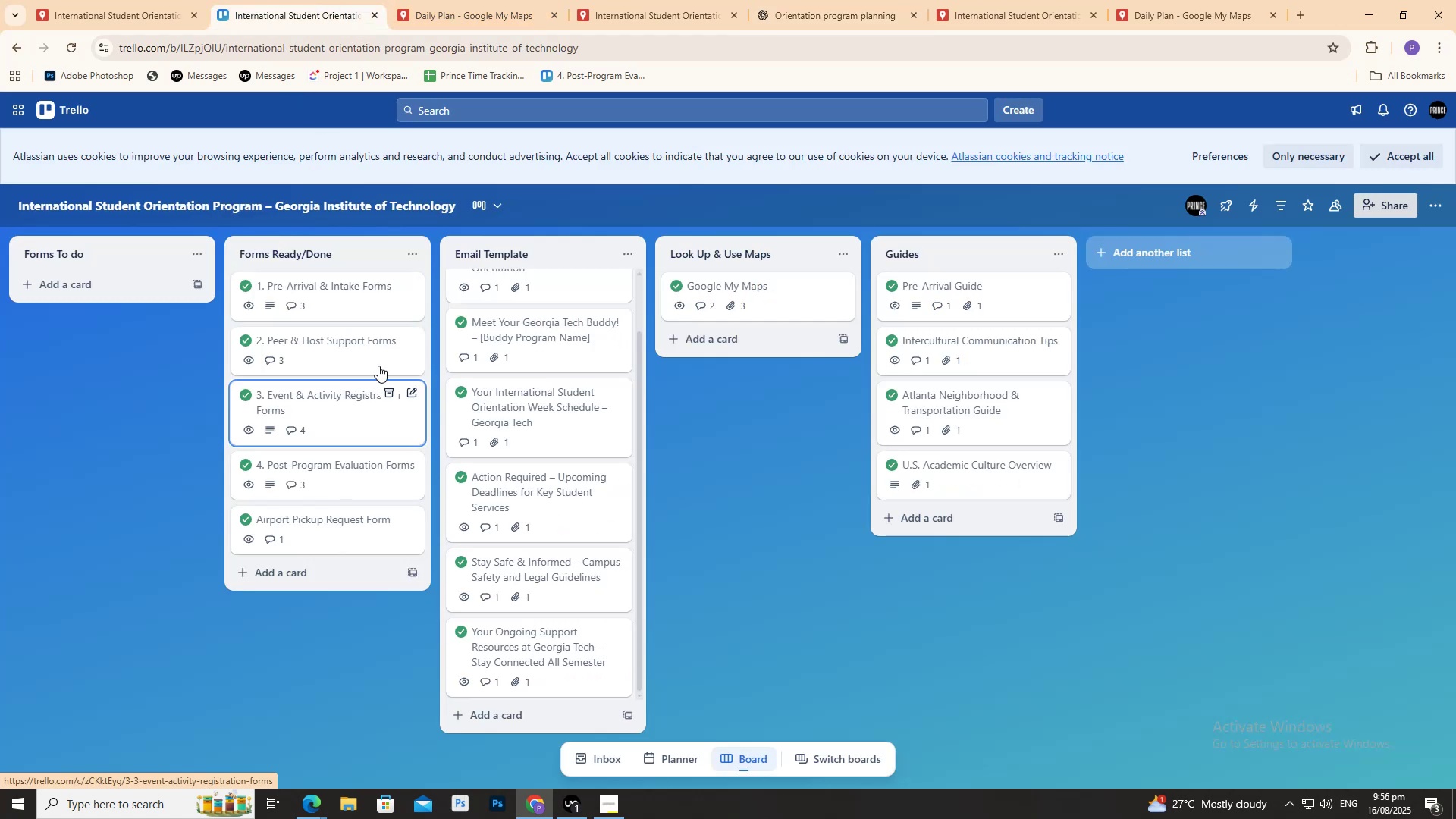 
left_click([780, 0])
 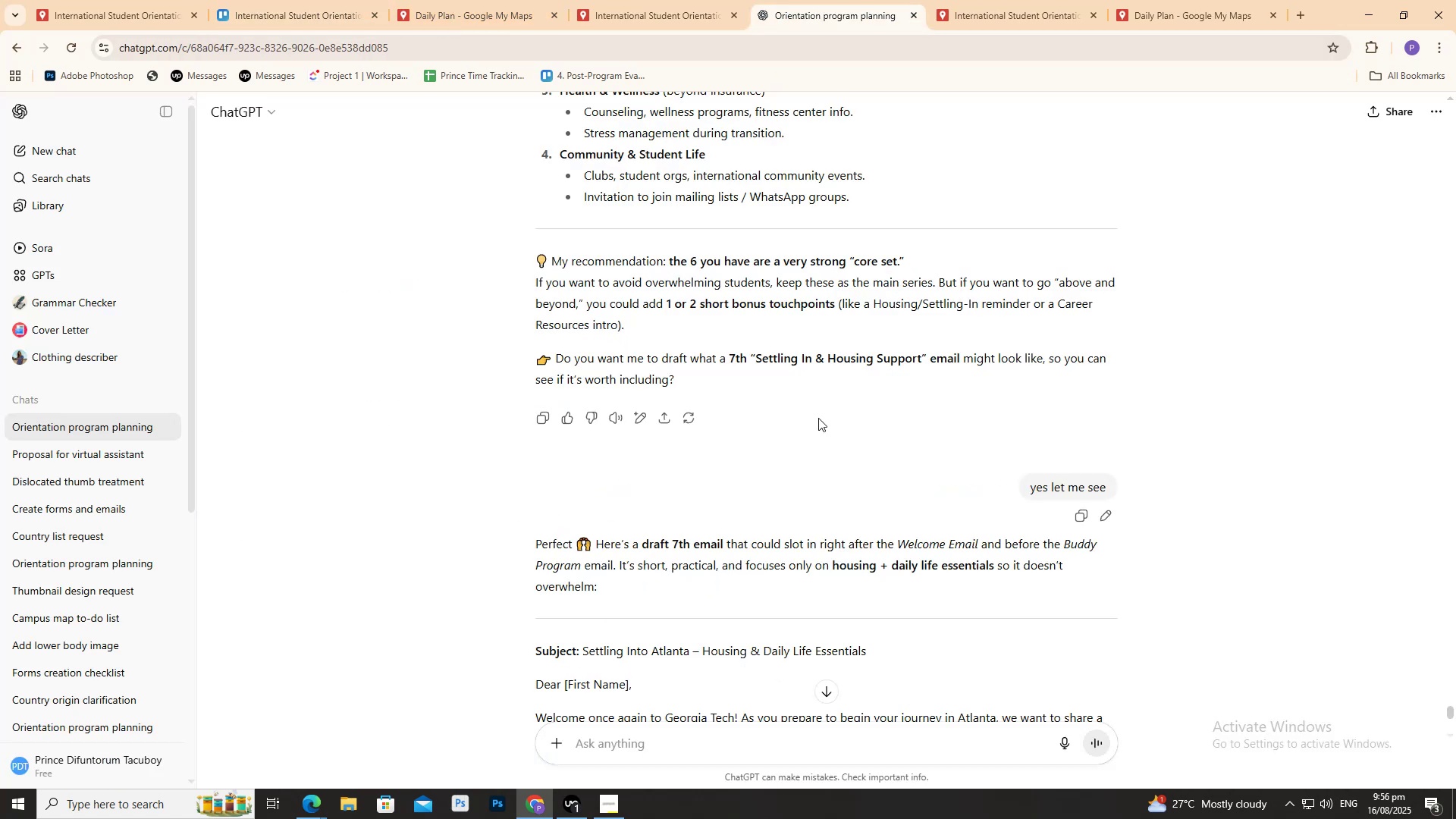 
scroll: coordinate [813, 404], scroll_direction: down, amount: 2.0
 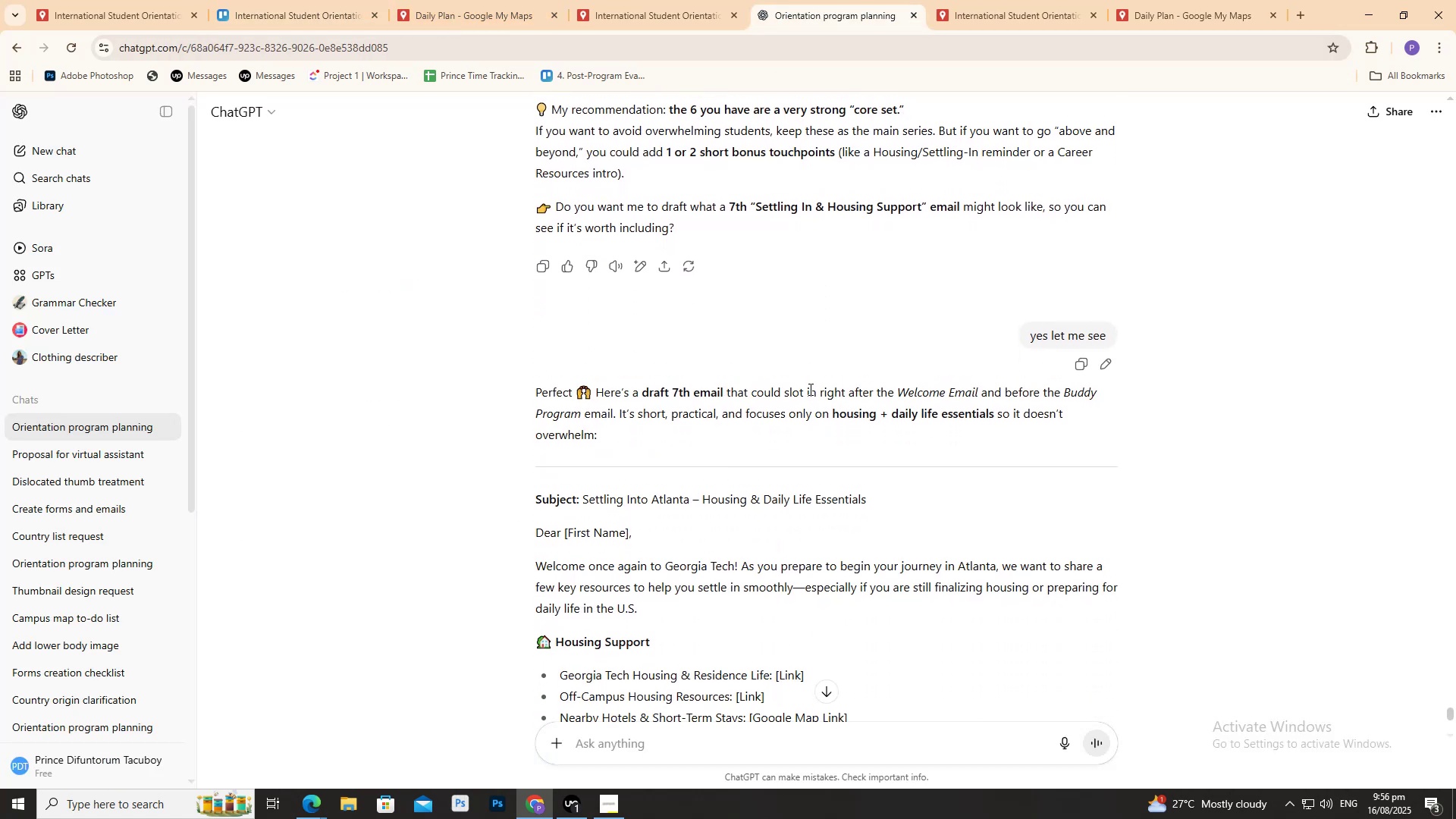 
scroll: coordinate [809, 387], scroll_direction: up, amount: 3.0
 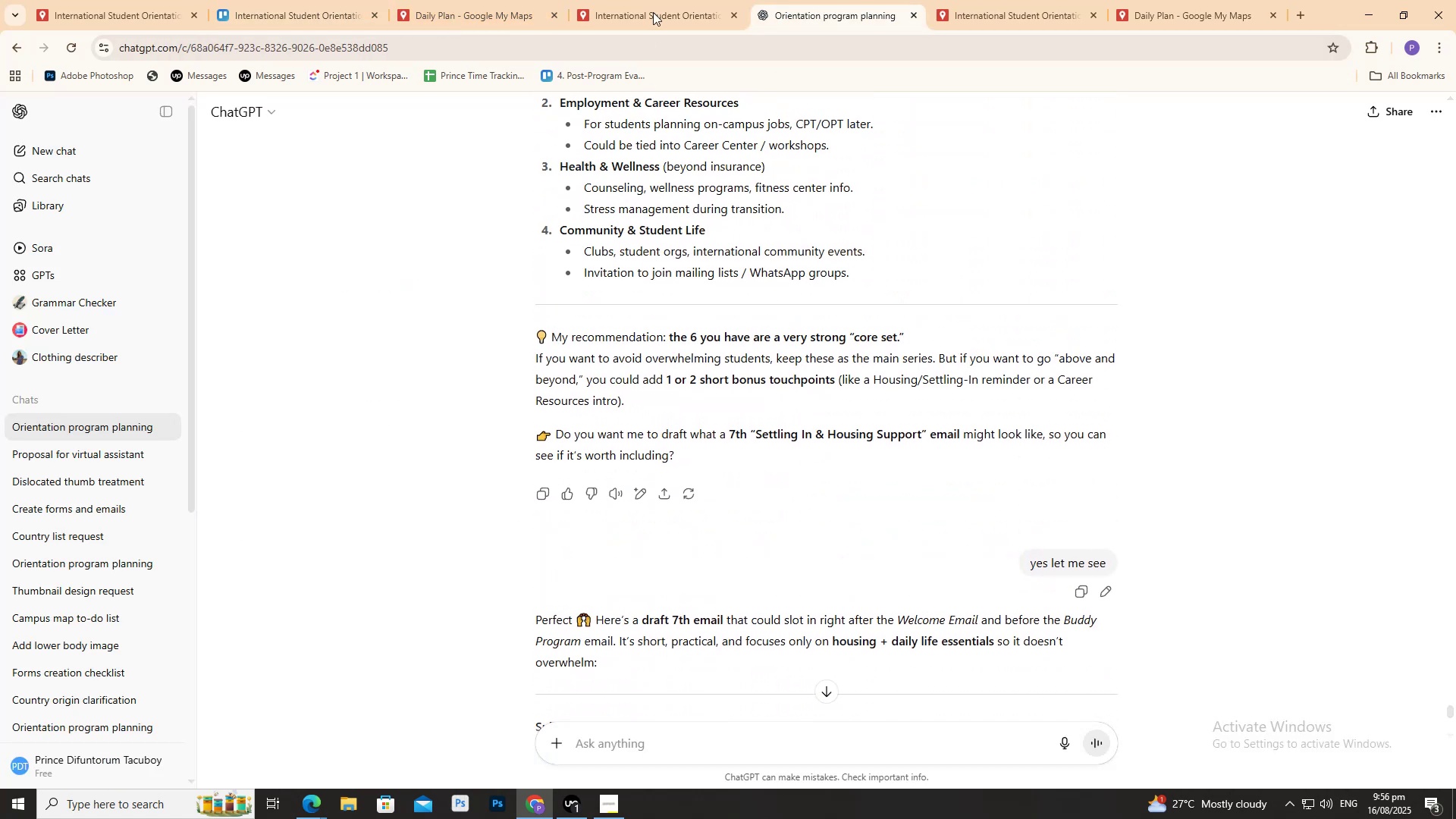 
left_click([338, 0])
 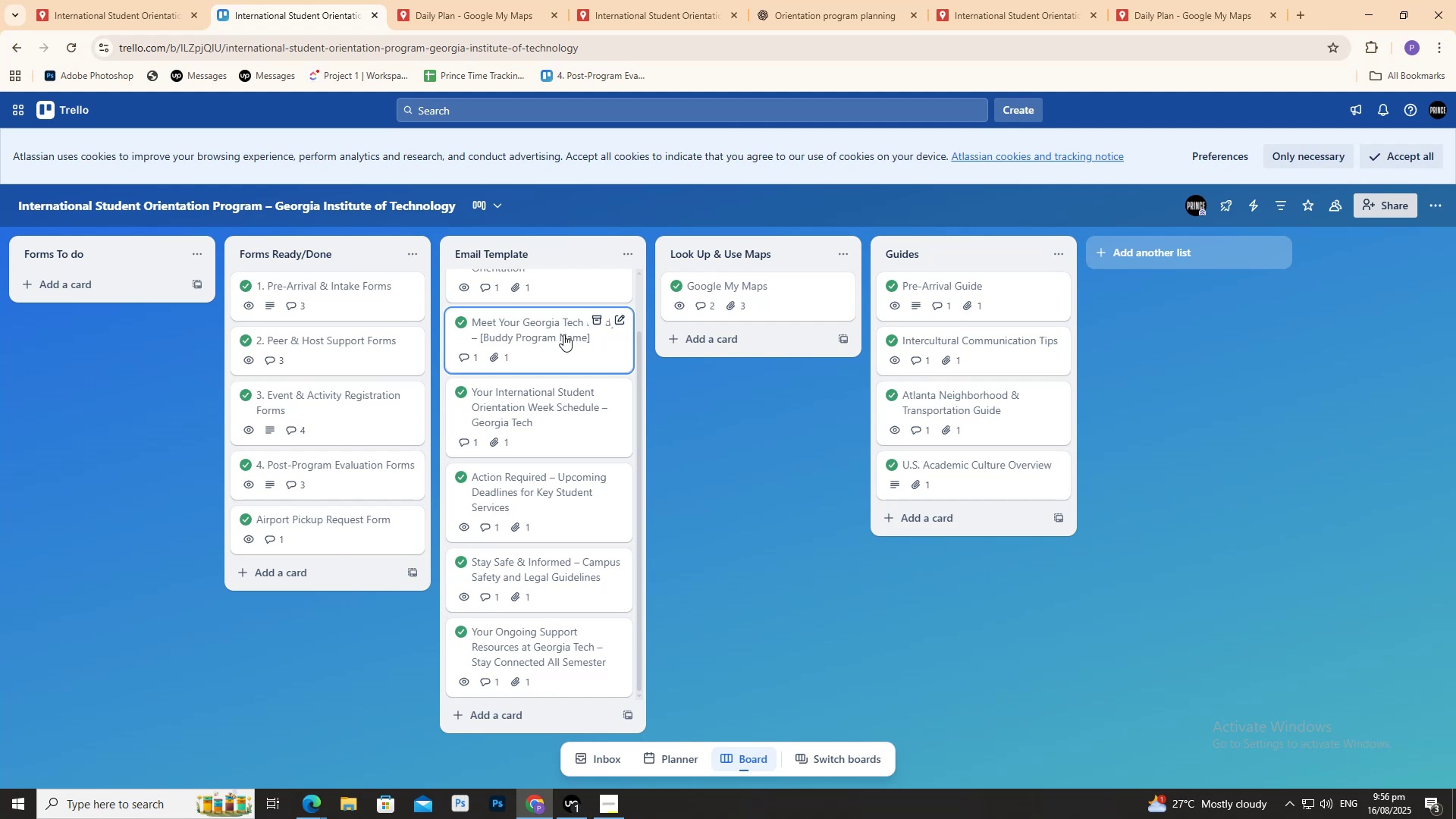 
scroll: coordinate [563, 342], scroll_direction: up, amount: 3.0
 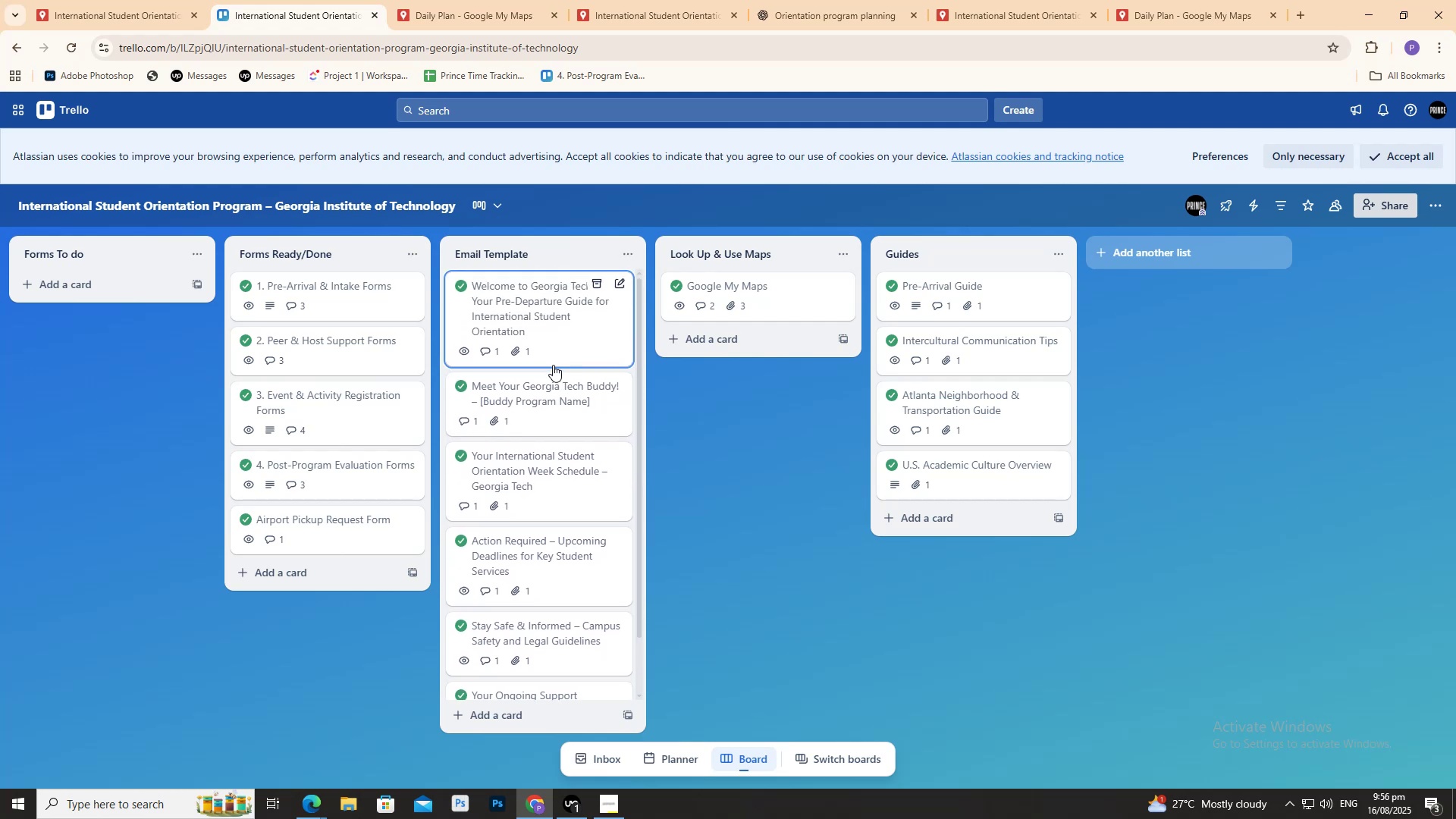 
scroll: coordinate [795, 406], scroll_direction: down, amount: 13.0
 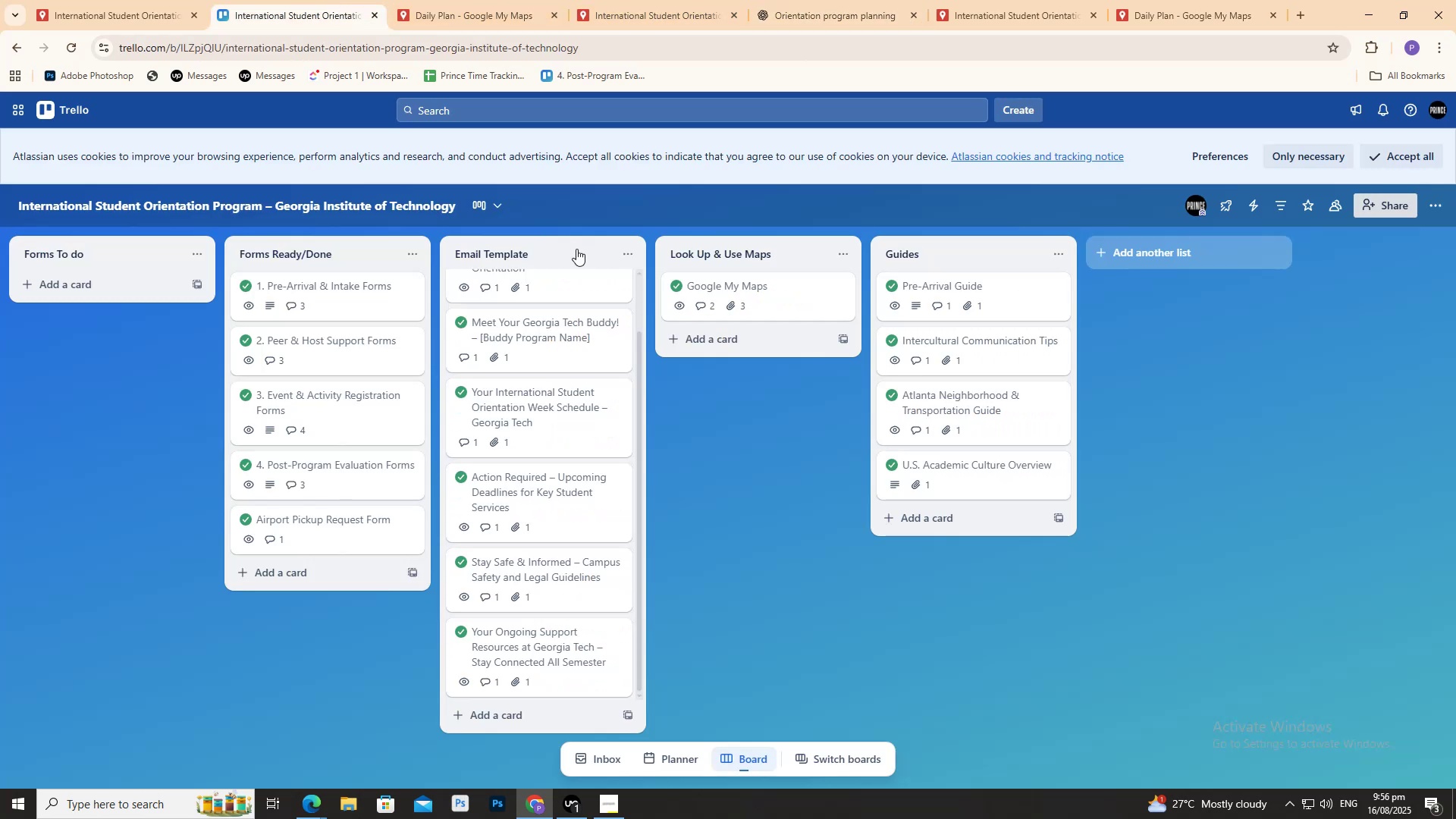 
scroll: coordinate [547, 359], scroll_direction: up, amount: 3.0
 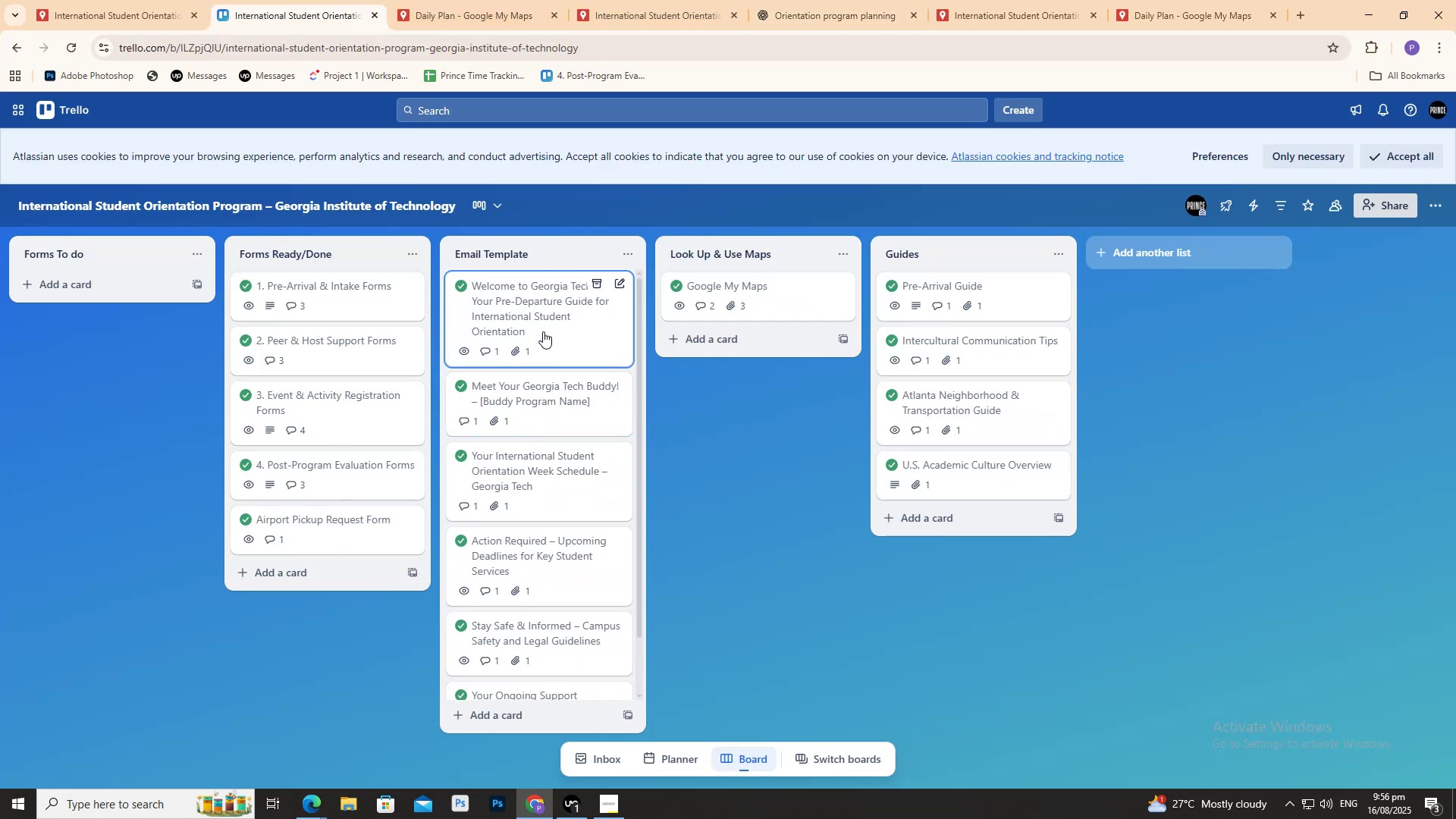 
left_click([543, 331])
 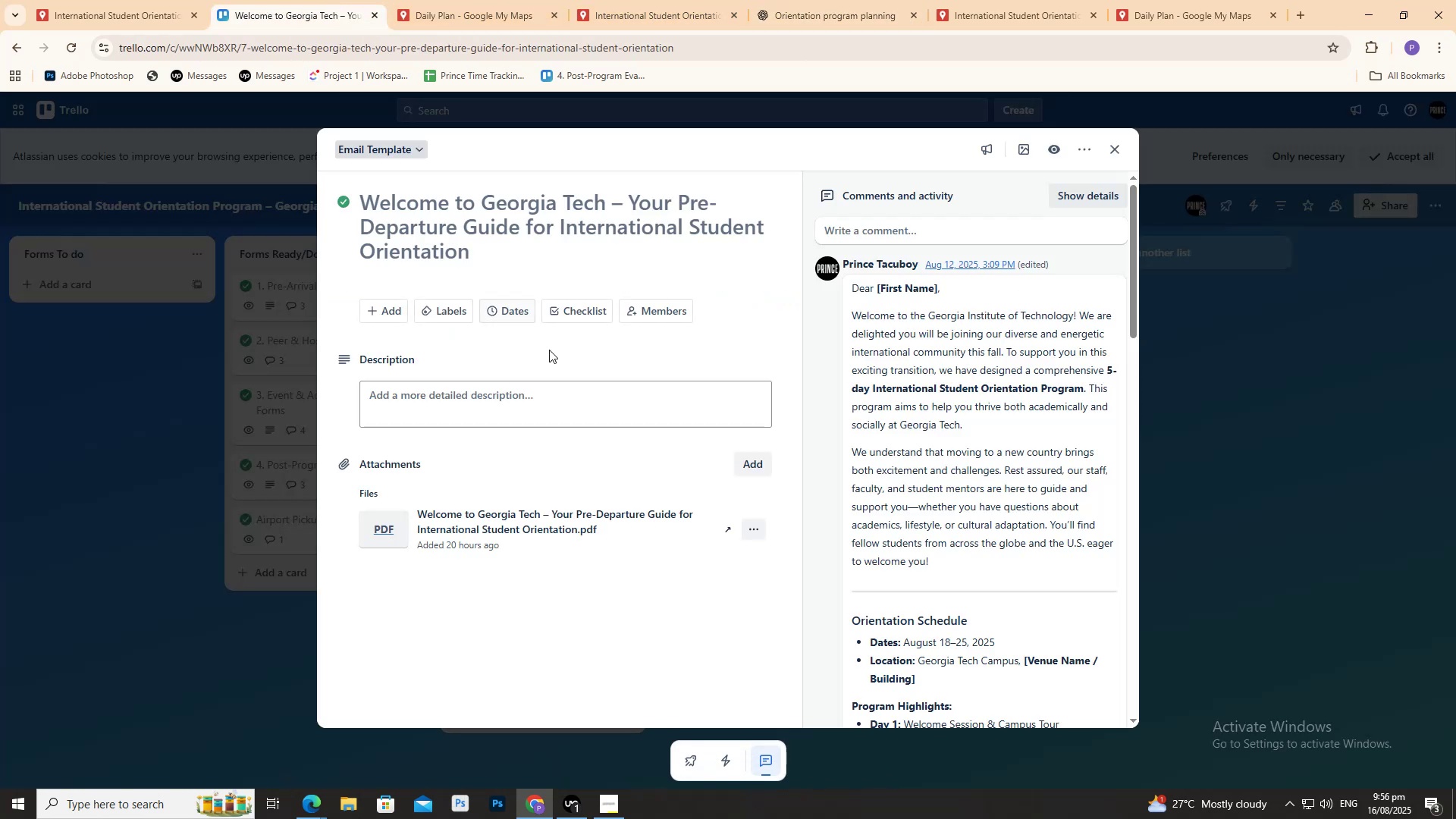 
scroll: coordinate [937, 472], scroll_direction: down, amount: 14.0
 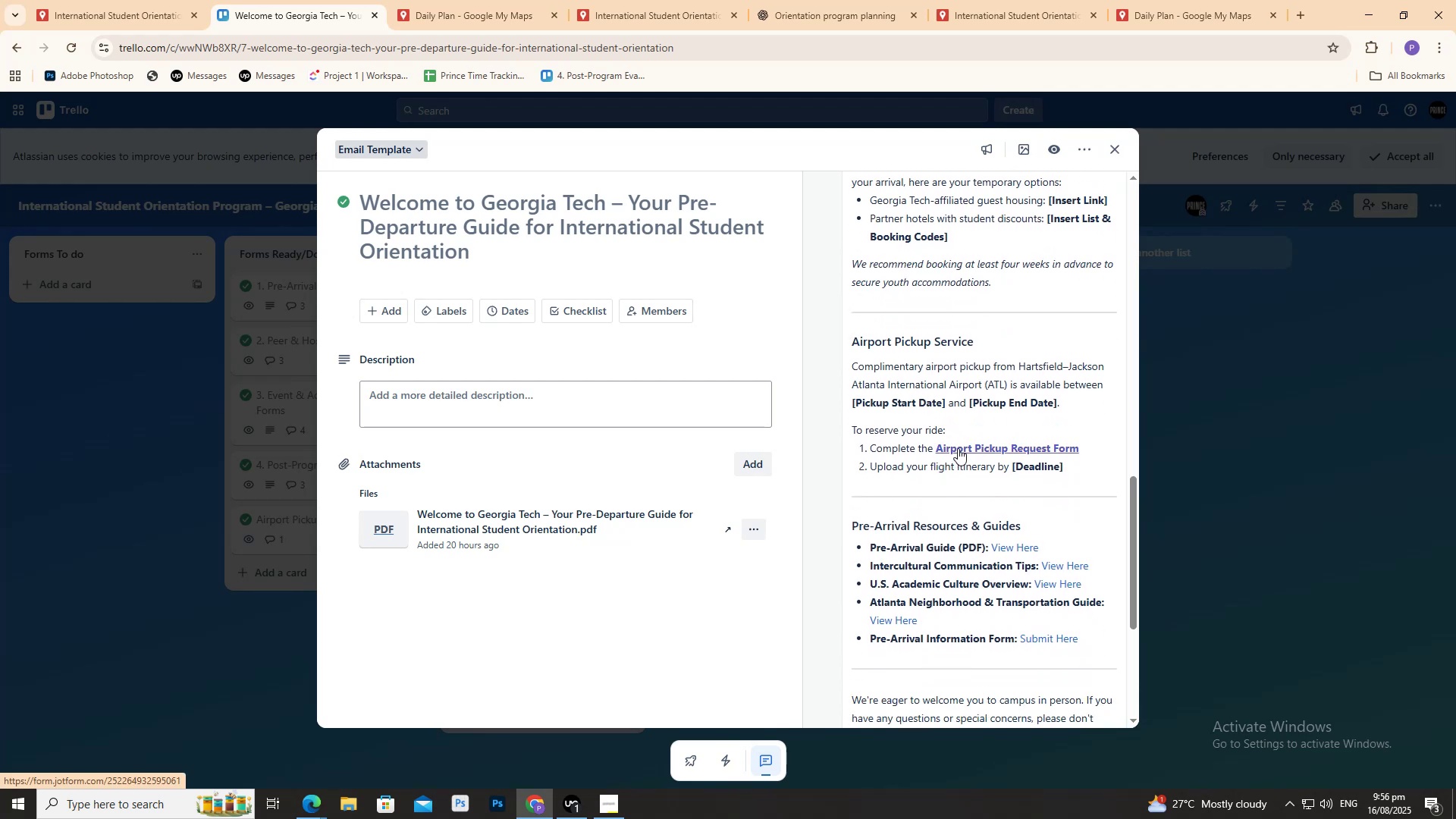 
scroll: coordinate [946, 460], scroll_direction: up, amount: 1.0
 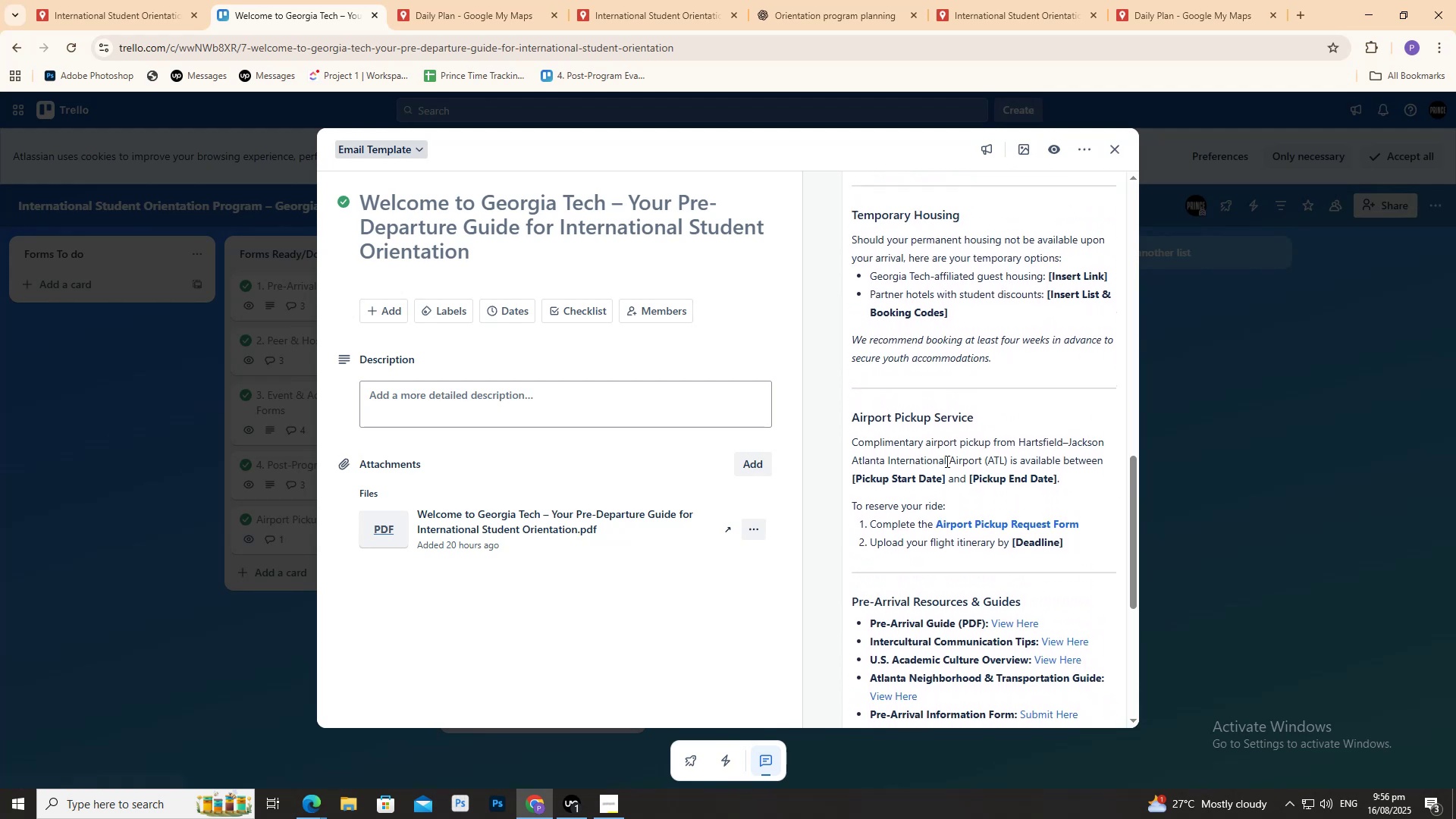 
scroll: coordinate [934, 460], scroll_direction: down, amount: 7.0
 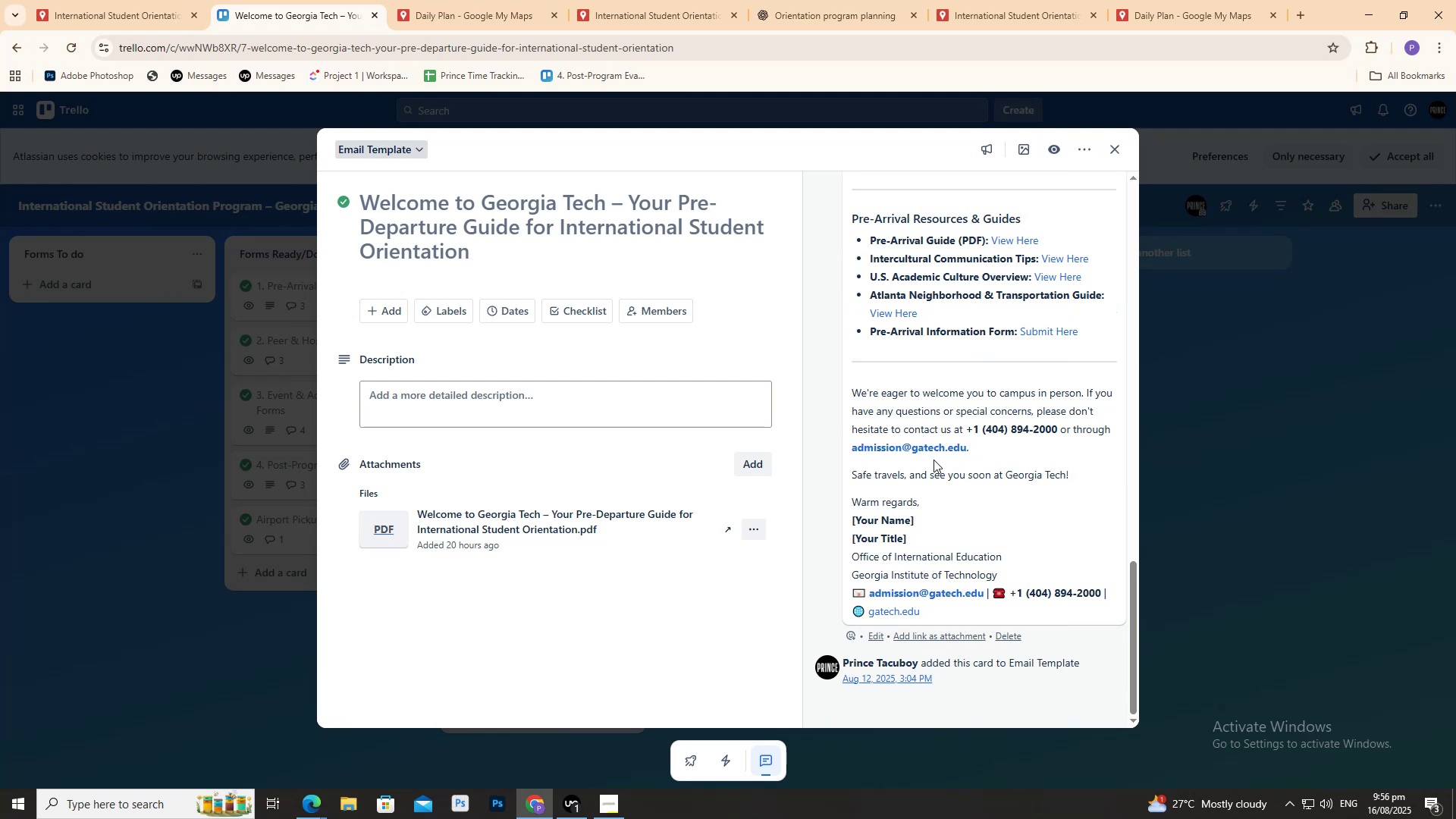 
wait(5.99)
 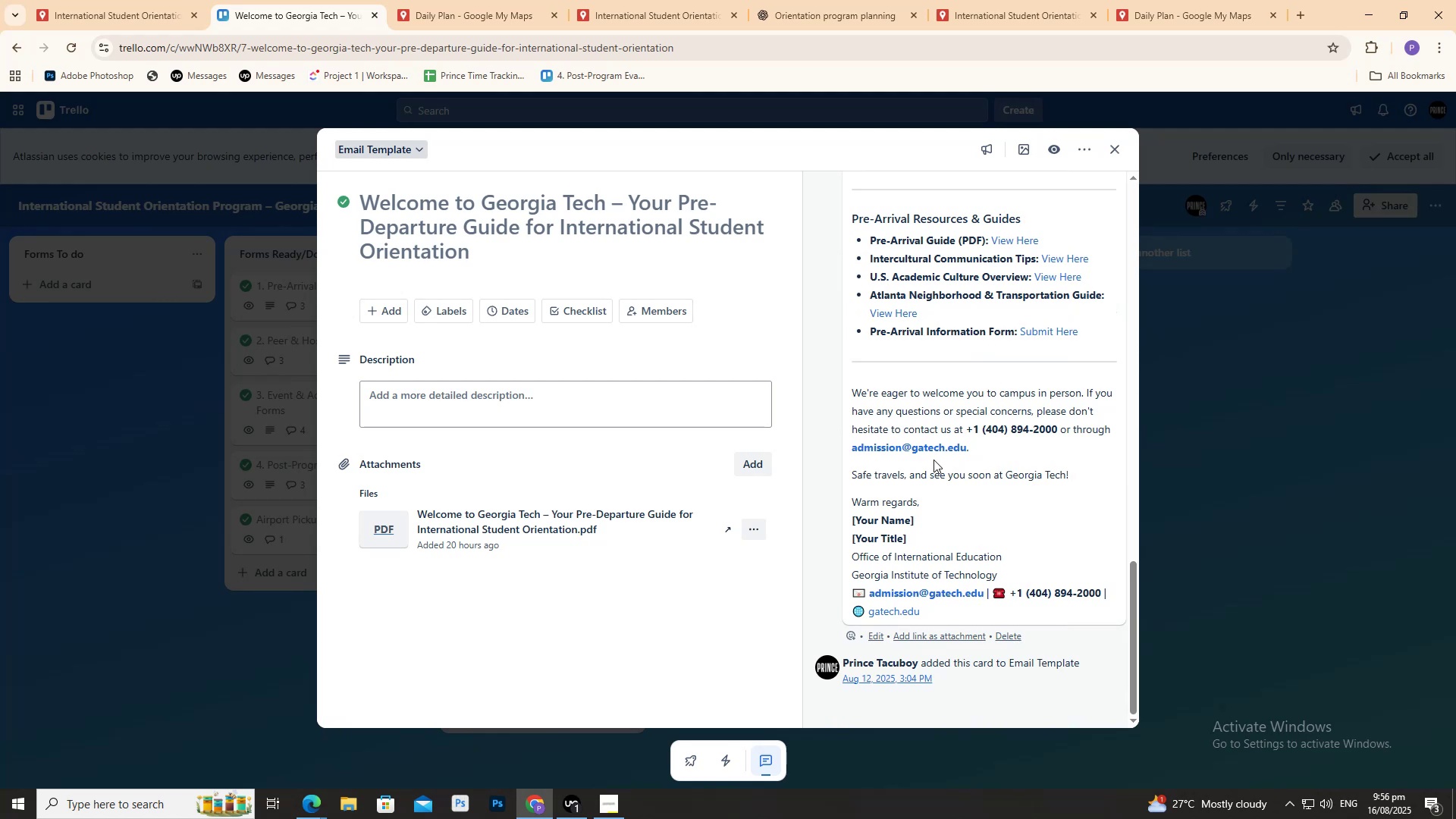 
scroll: coordinate [926, 457], scroll_direction: up, amount: 17.0
 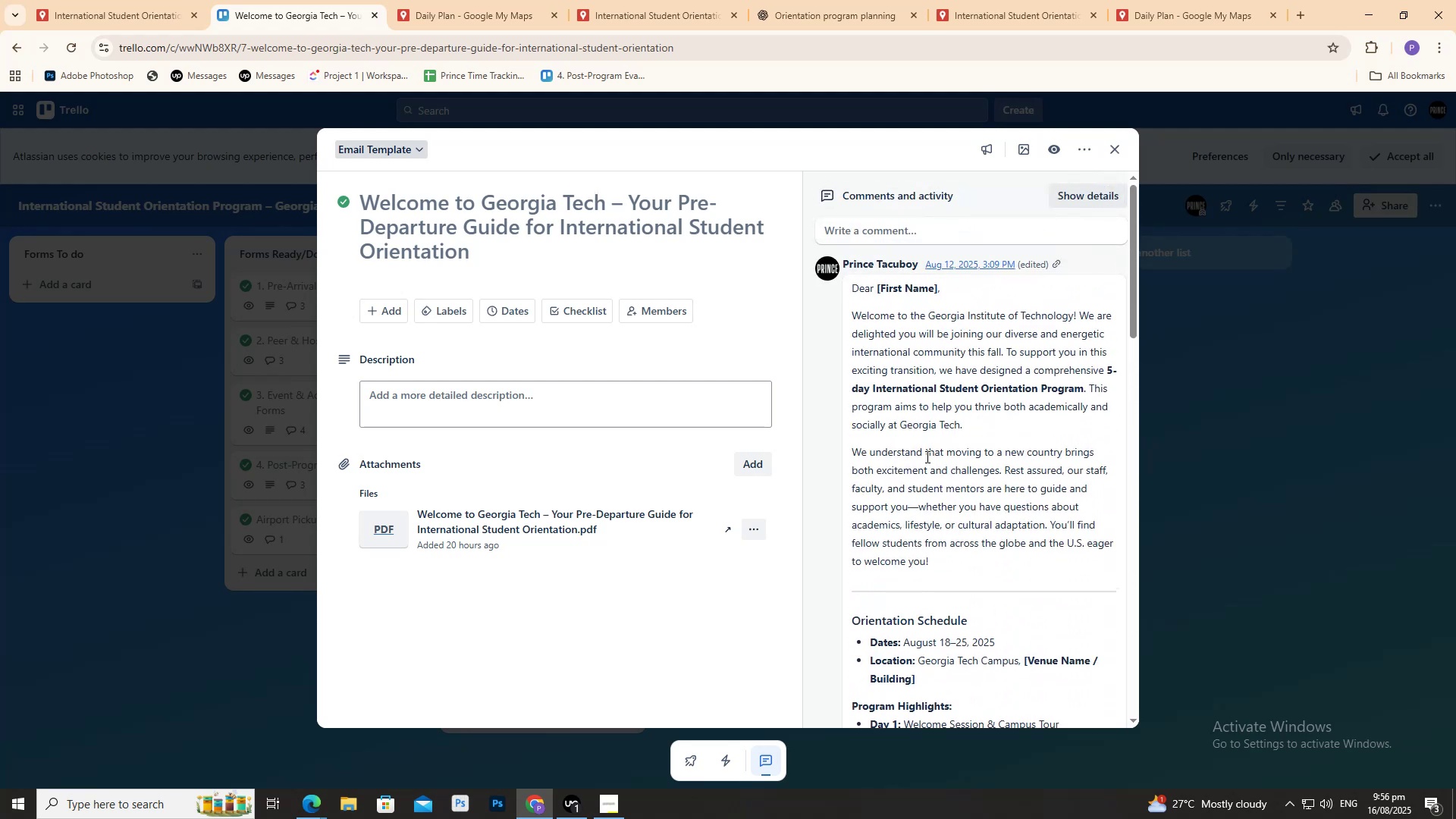 
scroll: coordinate [924, 456], scroll_direction: down, amount: 19.0
 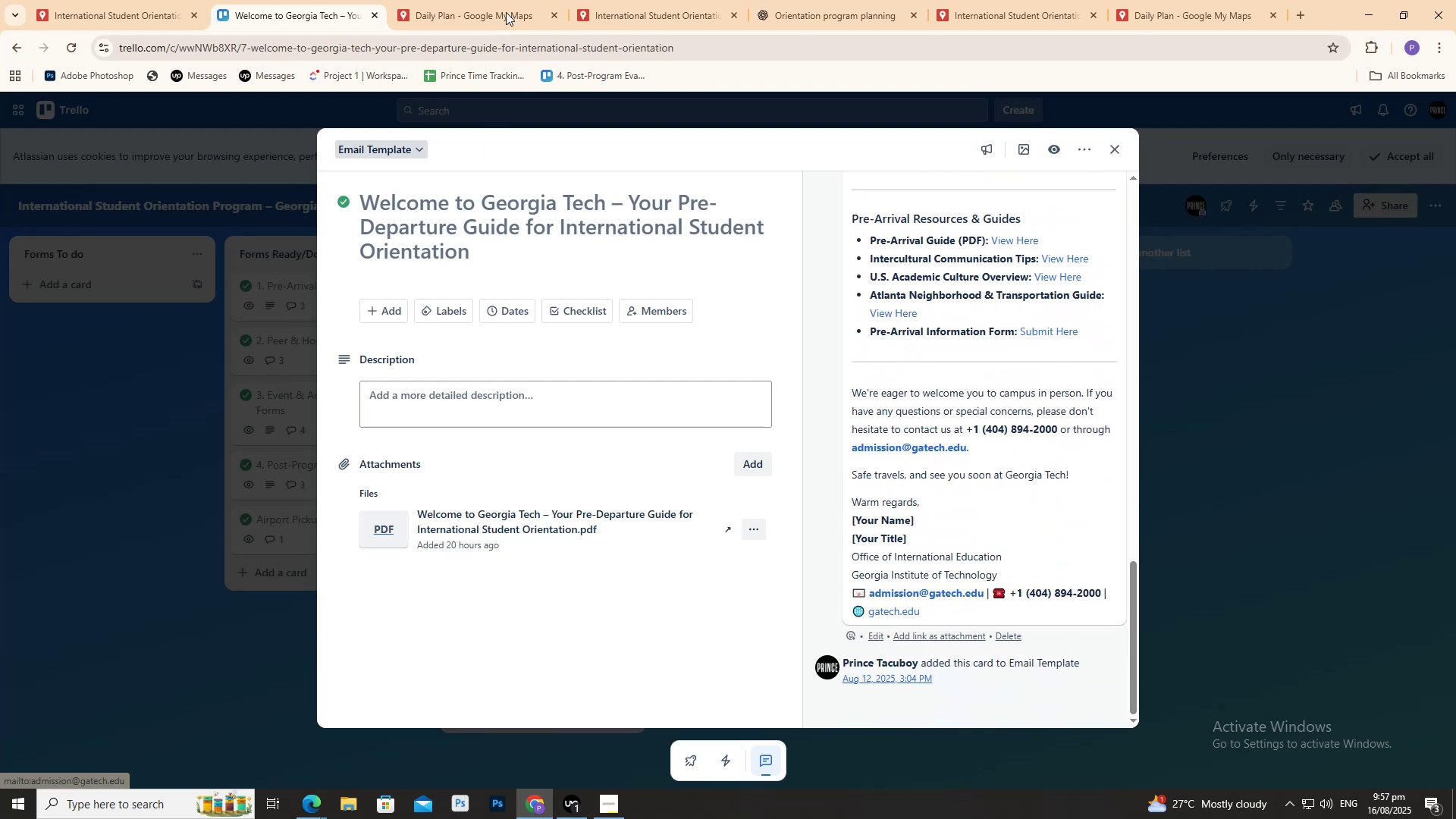 
scroll: coordinate [843, 447], scroll_direction: up, amount: 21.0
 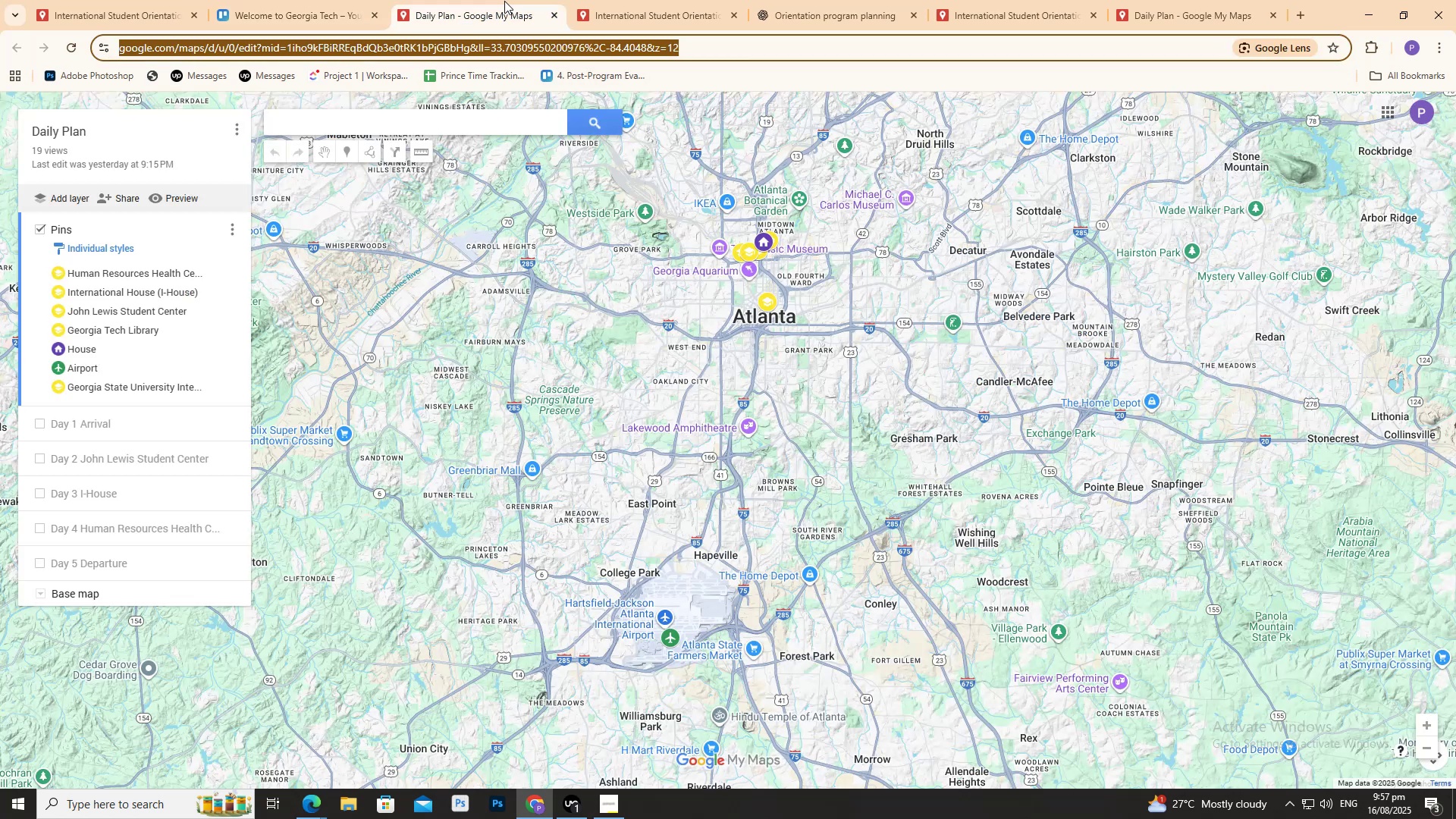 
left_click_drag(start_coordinate=[792, 0], to_coordinate=[802, 0])
 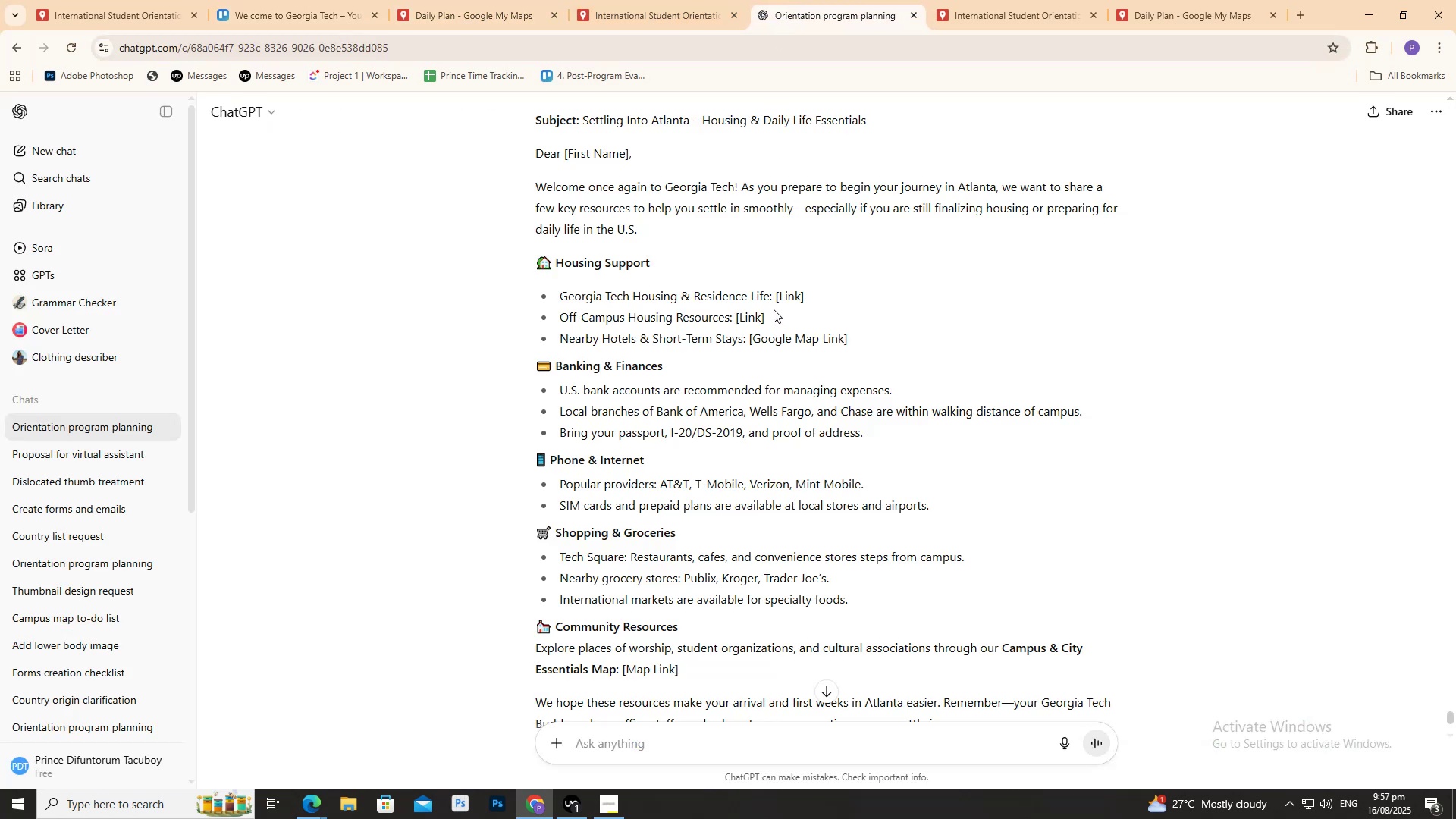 
scroll: coordinate [755, 368], scroll_direction: up, amount: 14.0
 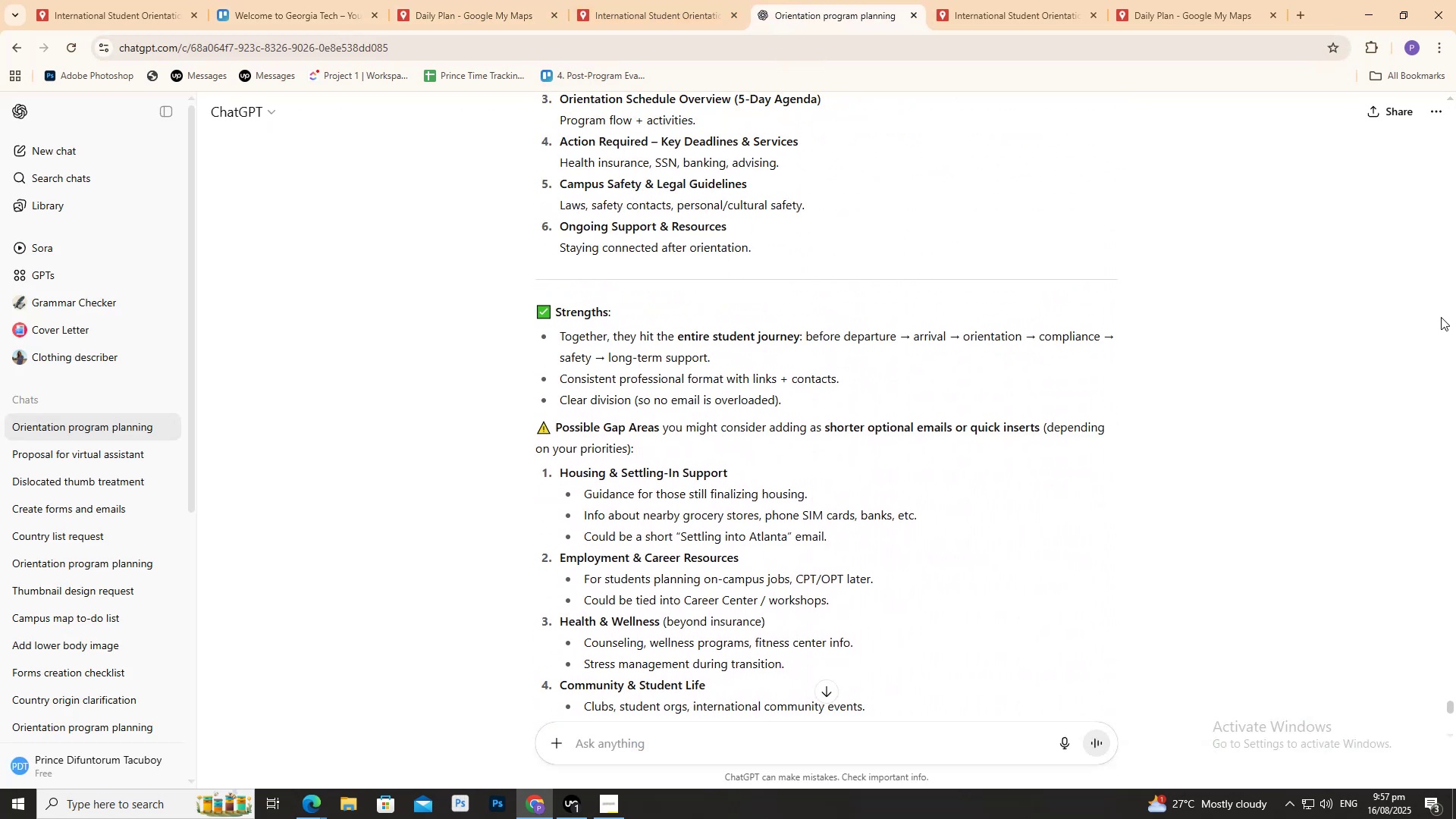 
scroll: coordinate [1257, 474], scroll_direction: down, amount: 3.0
 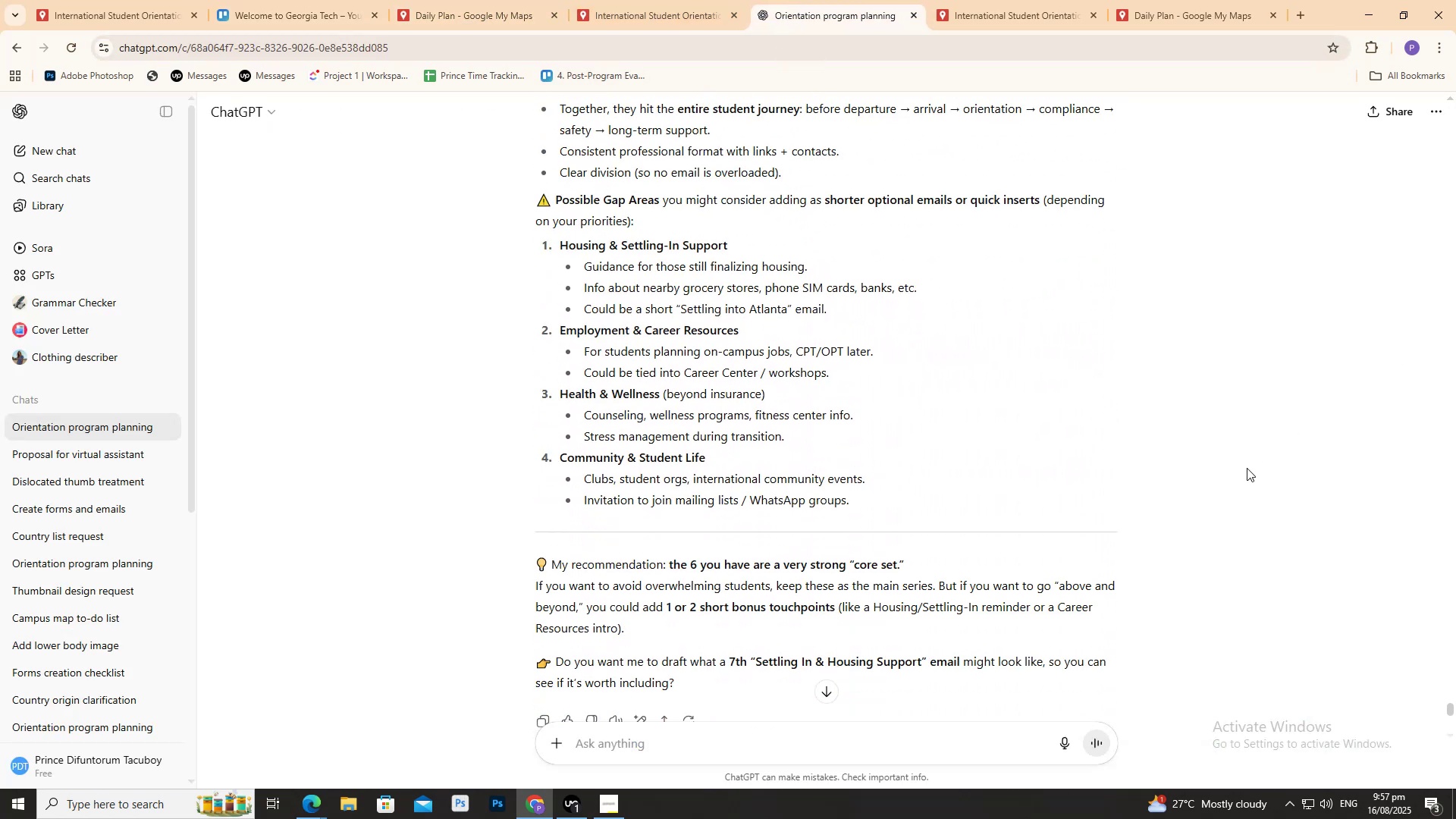 
scroll: coordinate [1248, 467], scroll_direction: up, amount: 4.0
 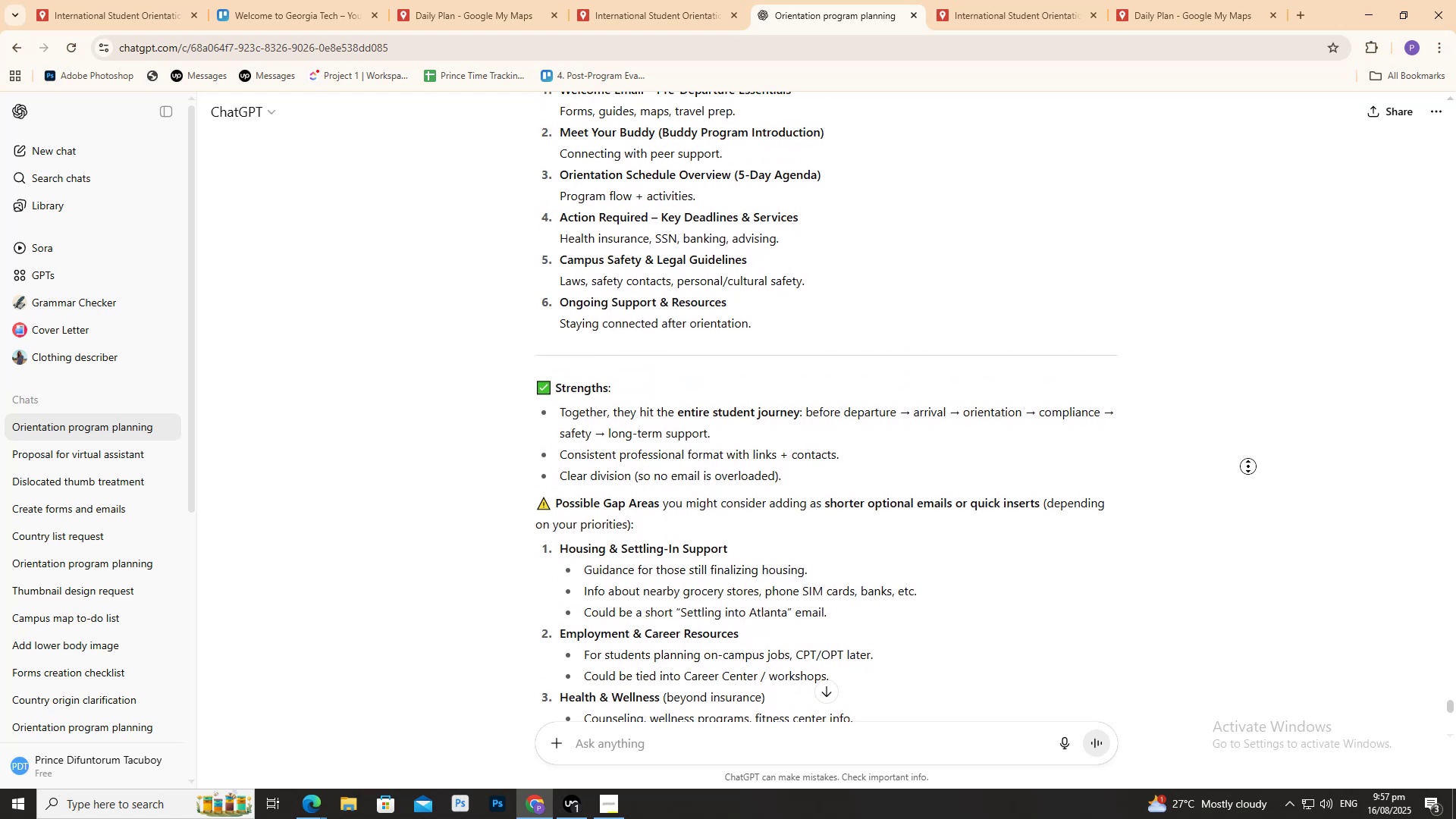 
middle_click([1248, 466])
 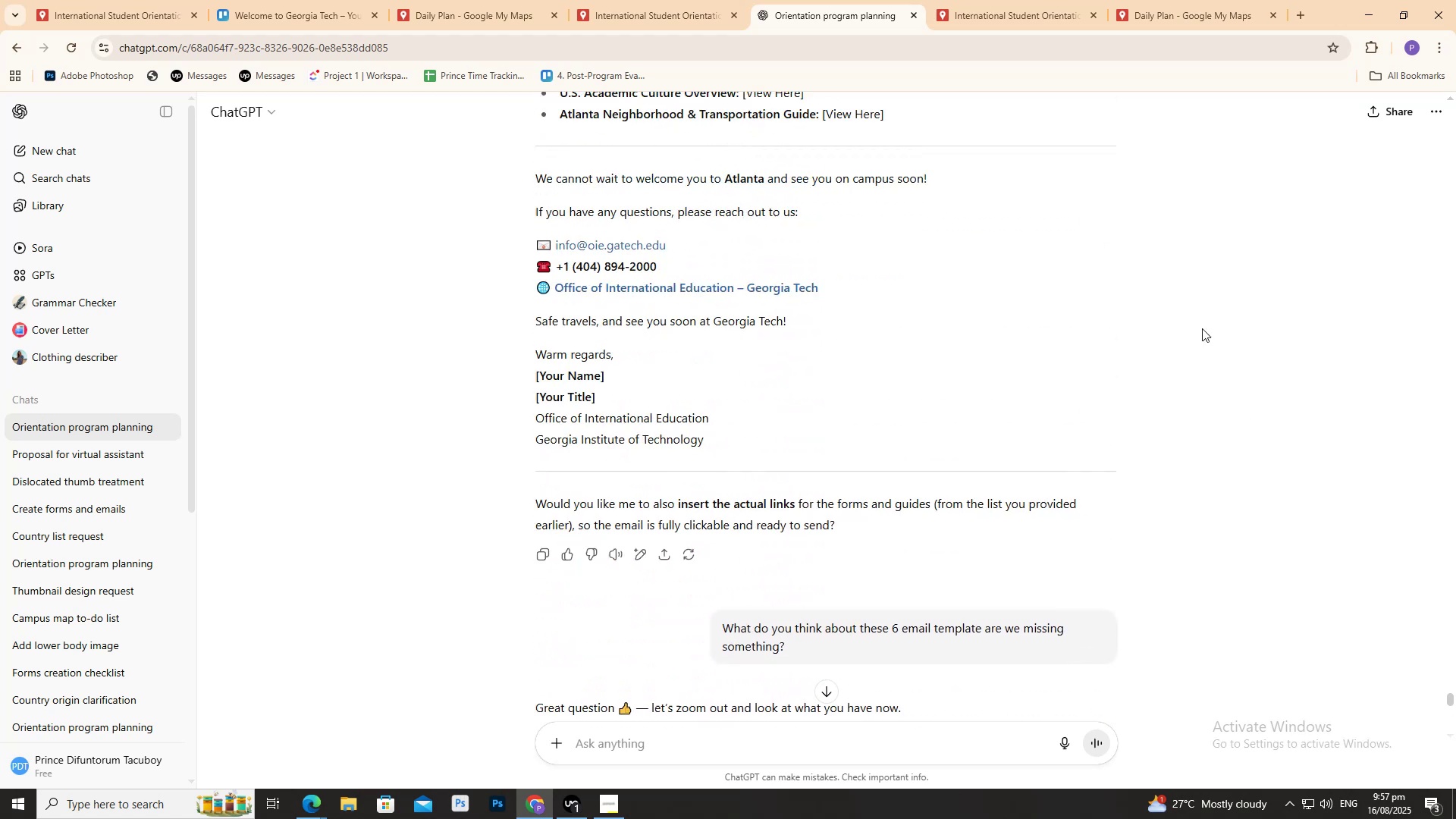 
double_click([1202, 328])
 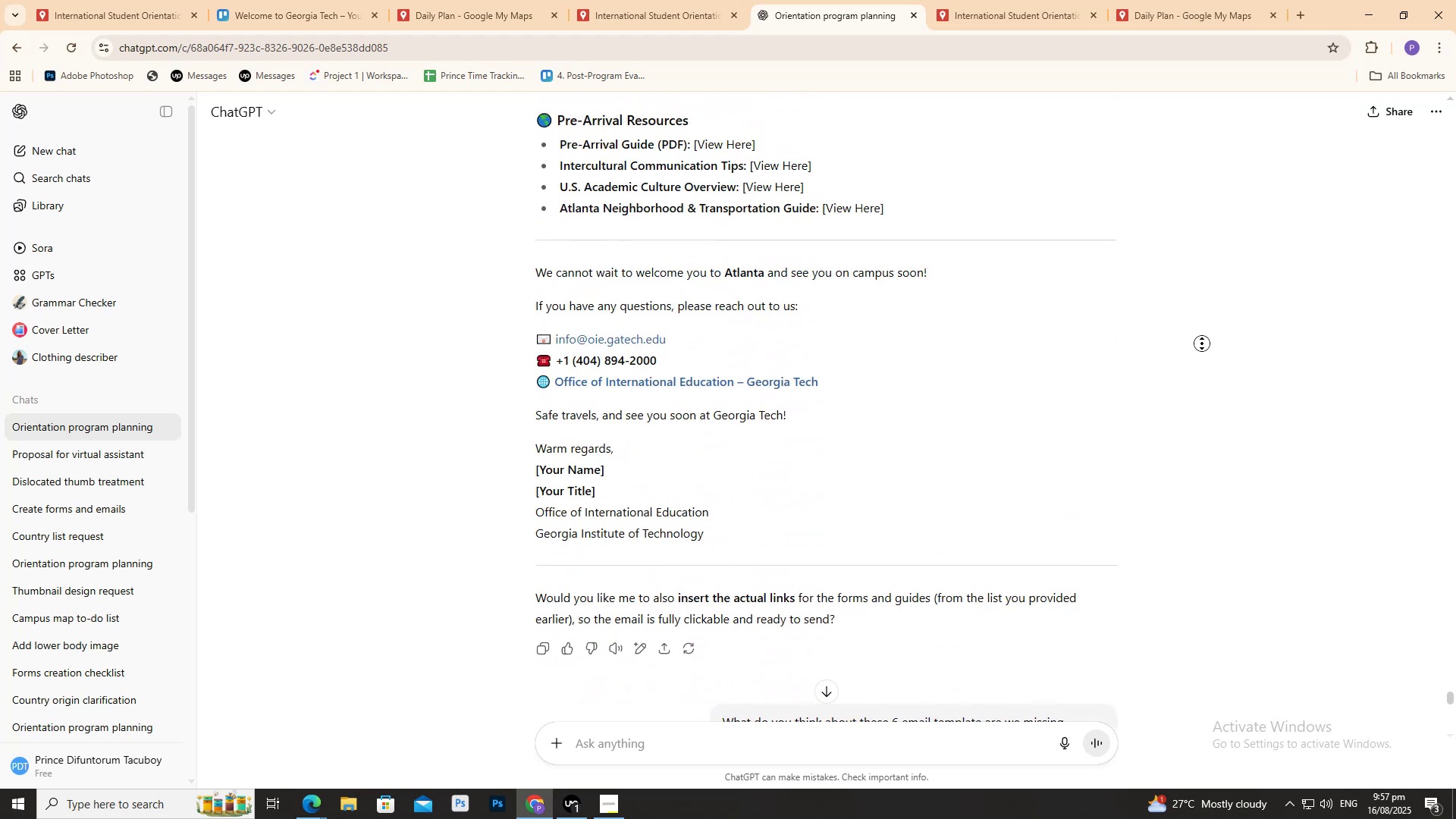 
scroll: coordinate [1202, 343], scroll_direction: up, amount: 1.0
 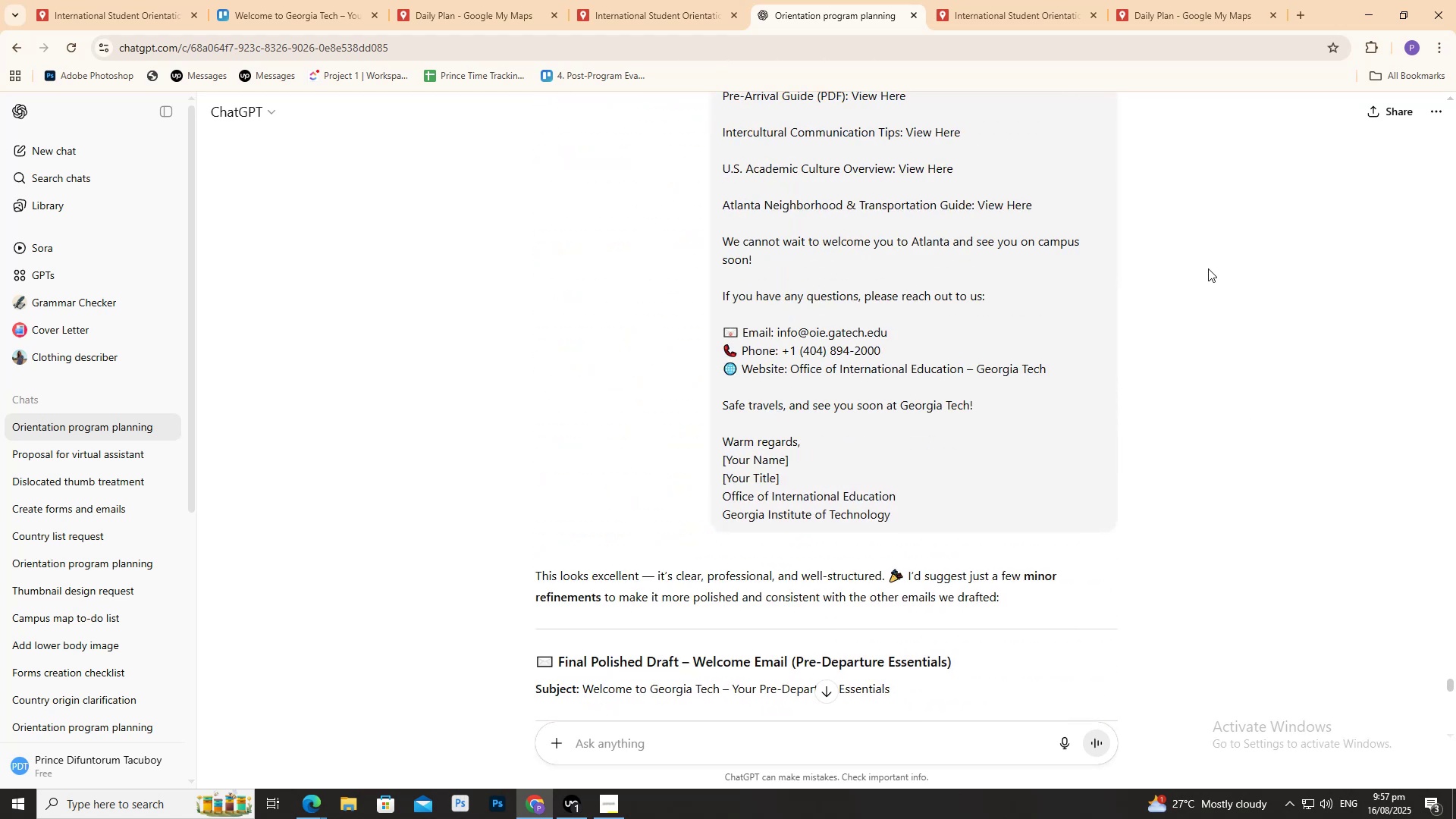 
middle_click([1209, 268])
 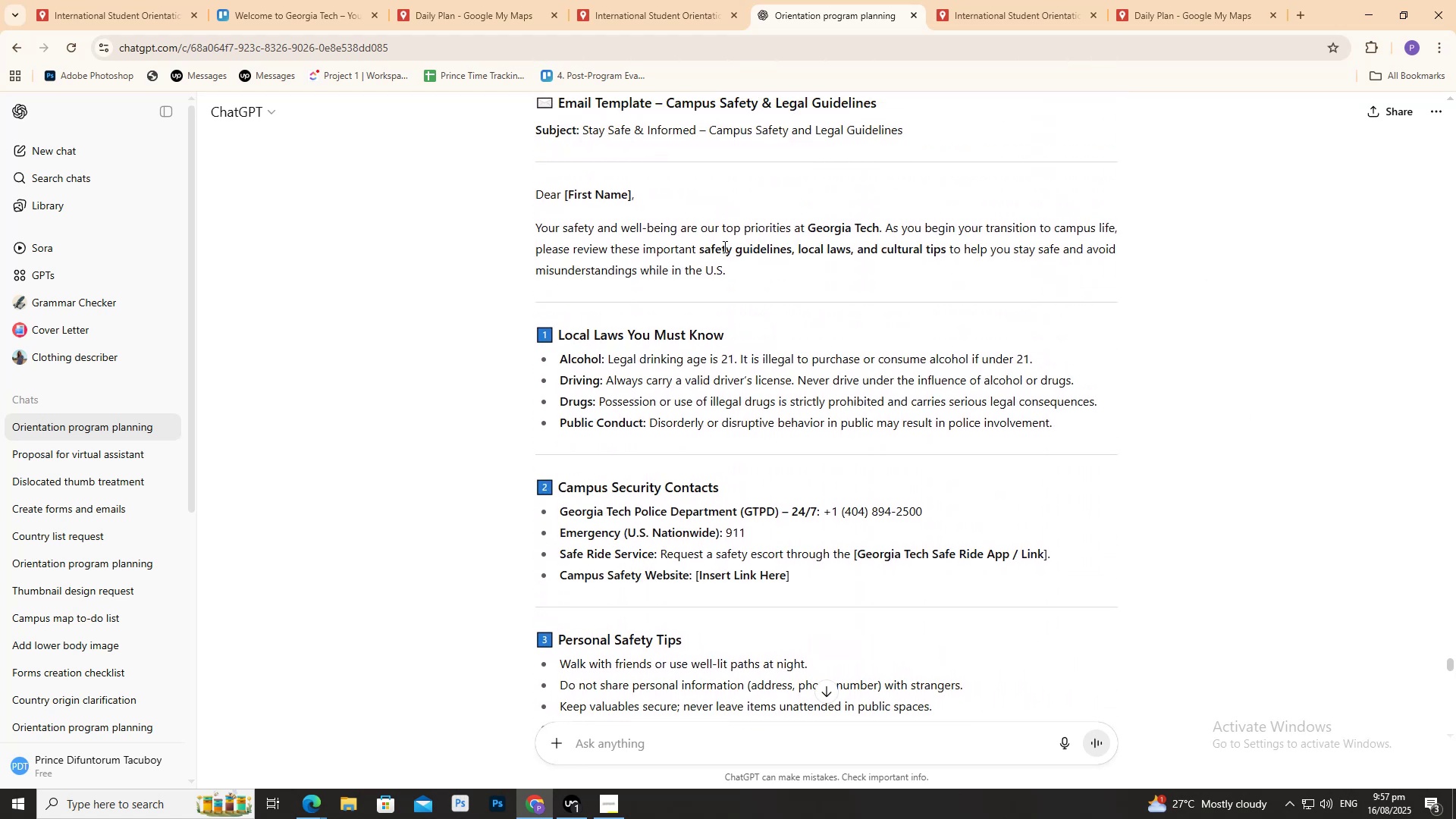 
left_click([334, 0])
 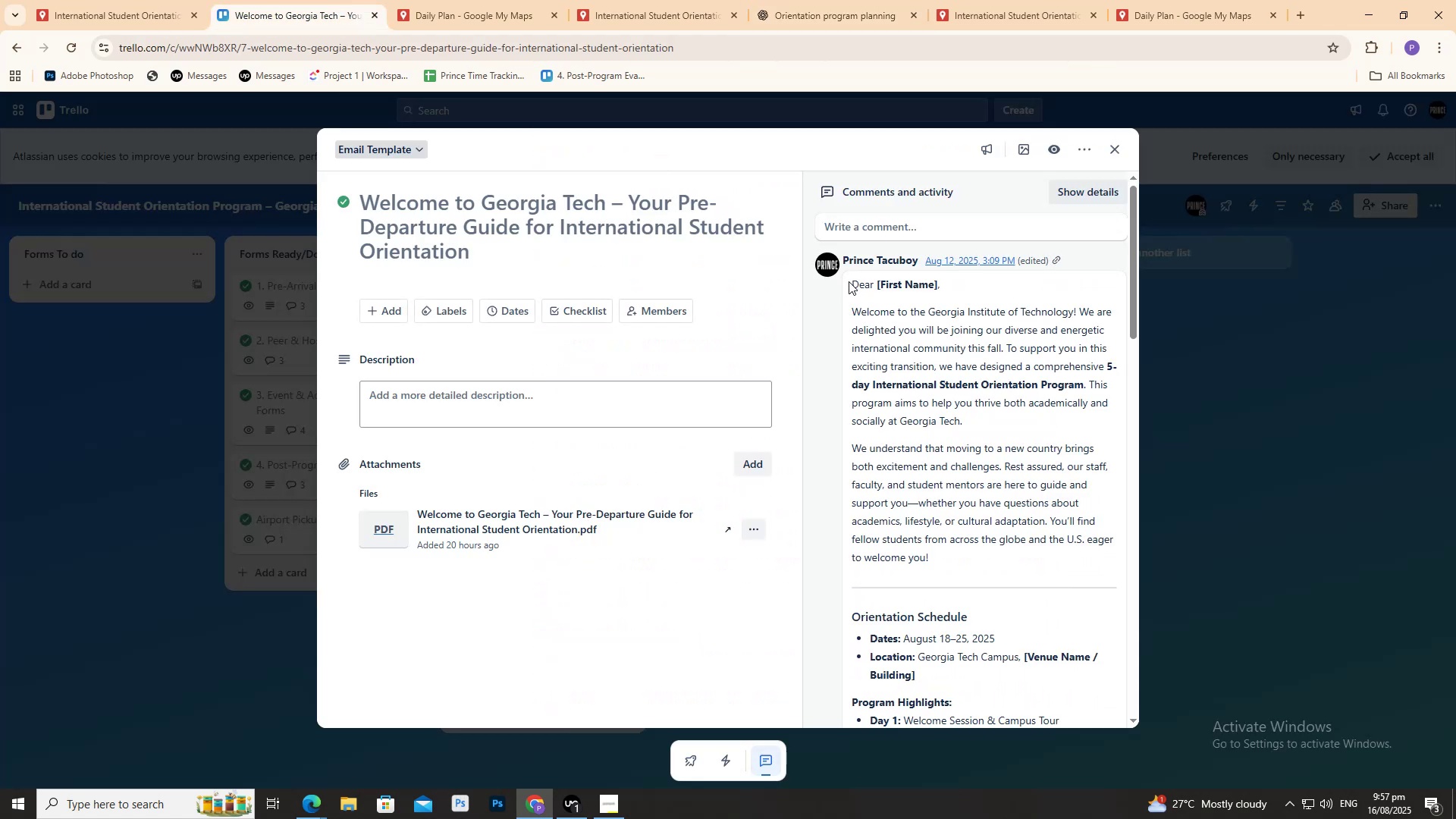 
left_click_drag(start_coordinate=[850, 280], to_coordinate=[1012, 620])
 